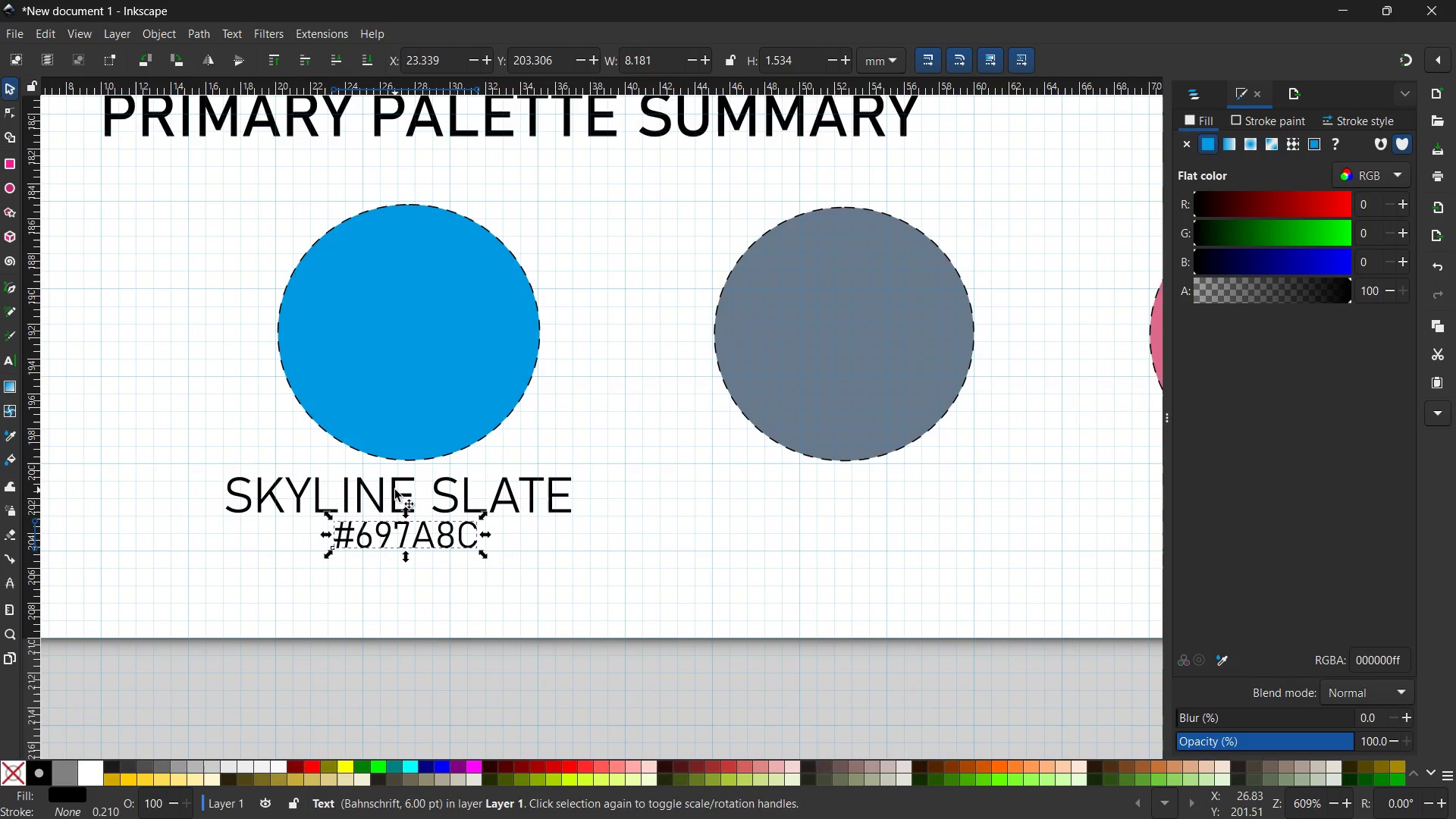 
hold_key(key=ShiftLeft, duration=1.12)
left_click([401, 473])
 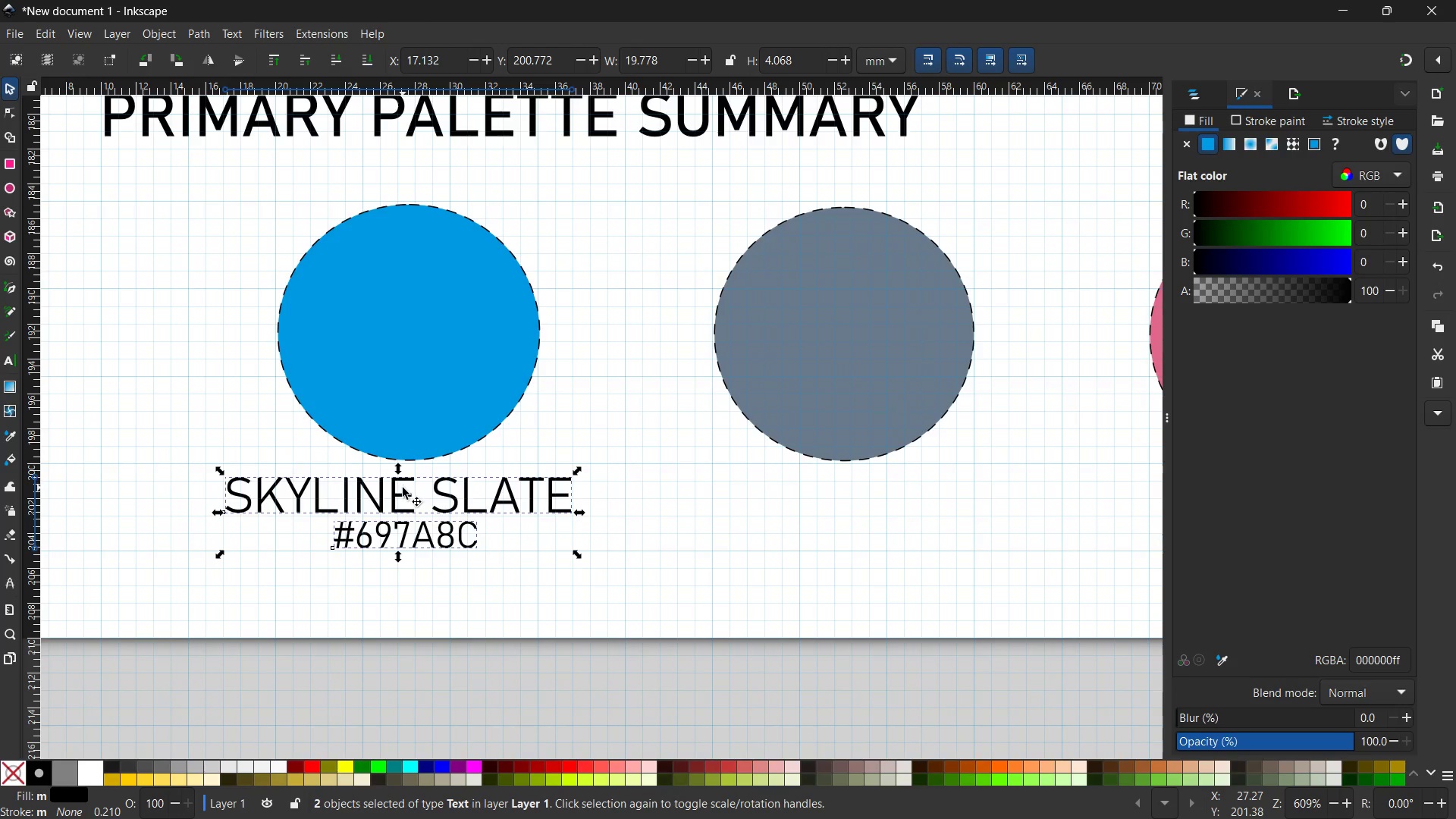 
key(Control+C)
 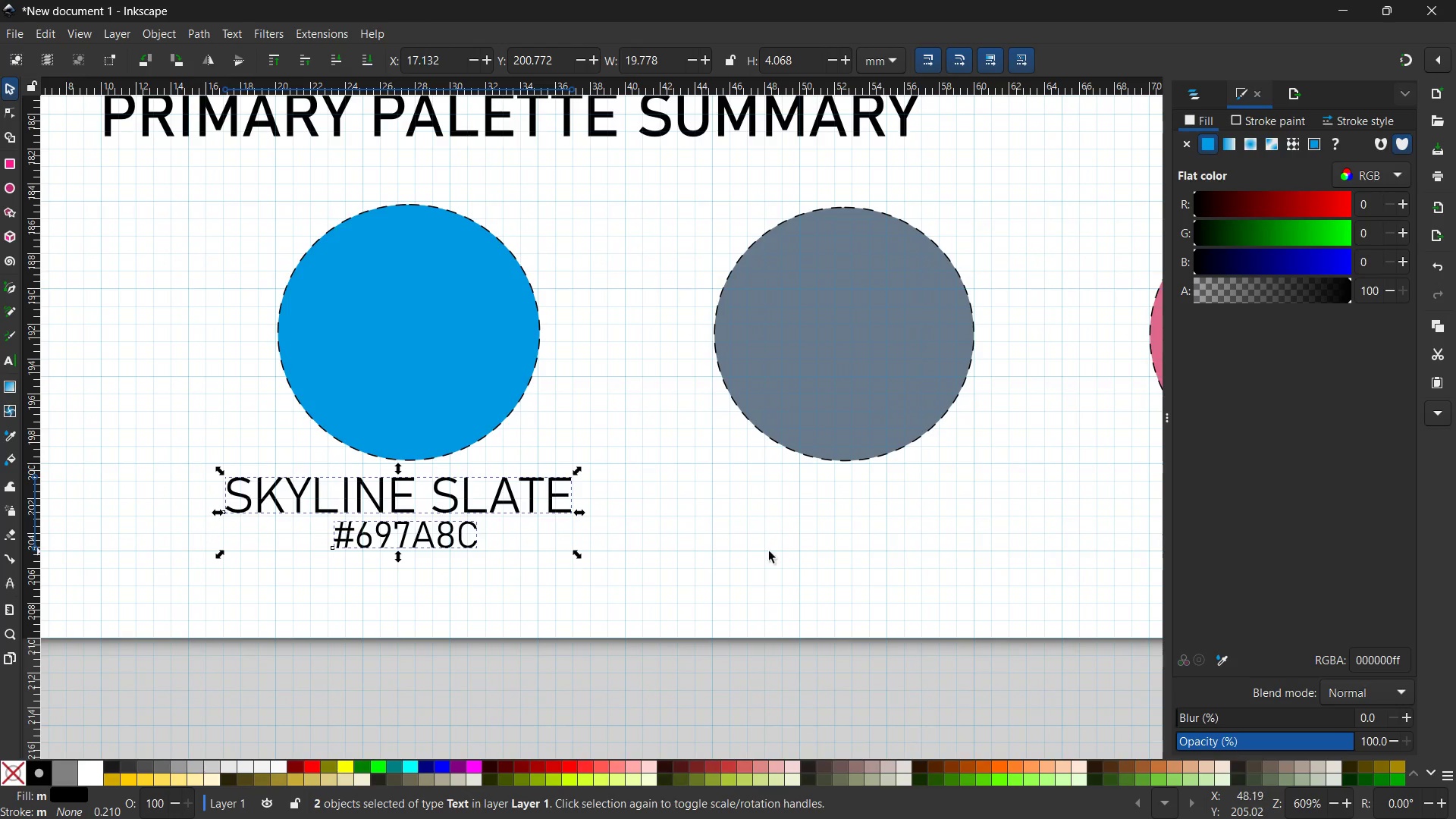 
hold_key(key=Space, duration=0.81)
 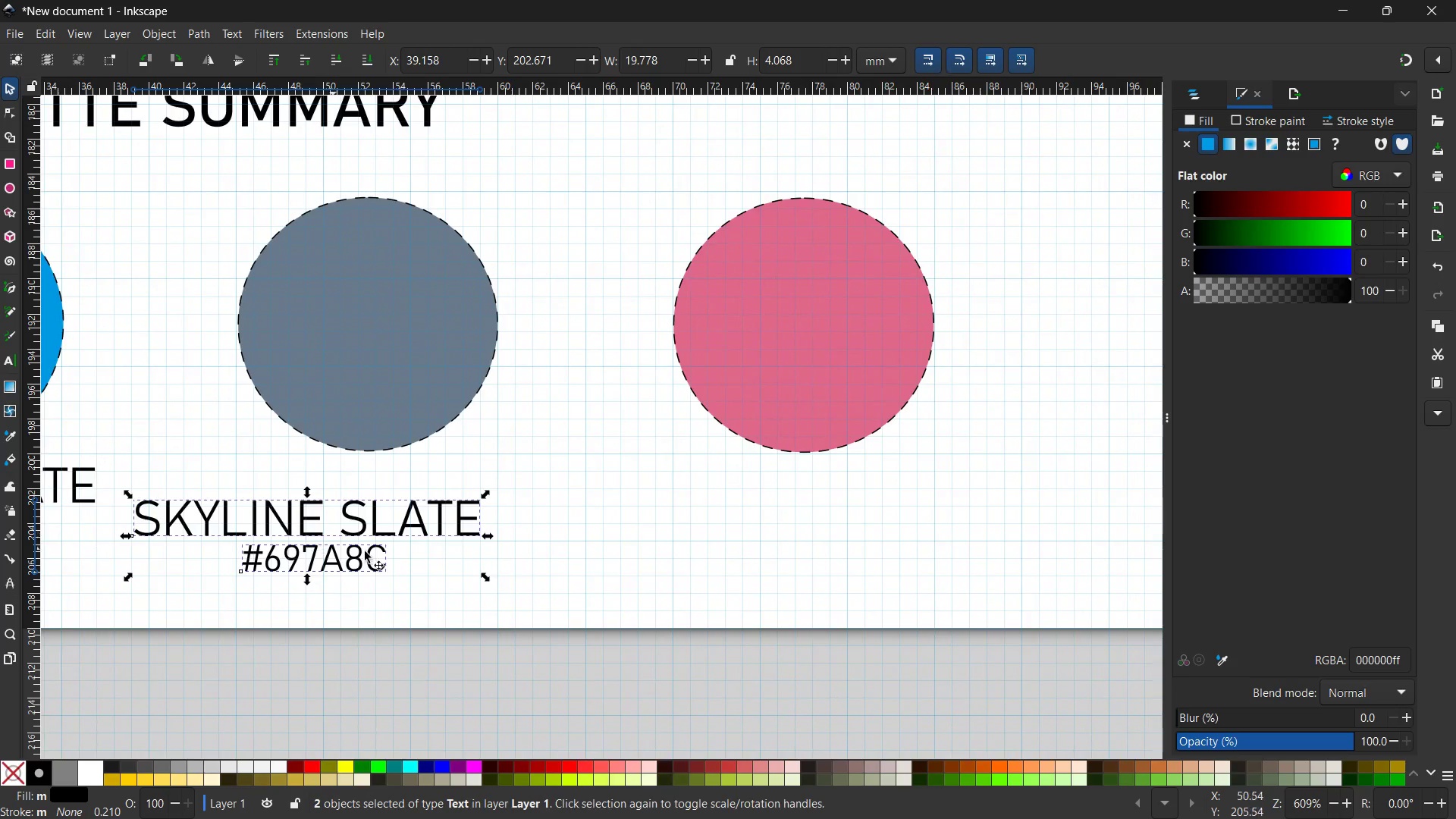 
left_click_drag(start_coordinate=[798, 553], to_coordinate=[308, 542])
 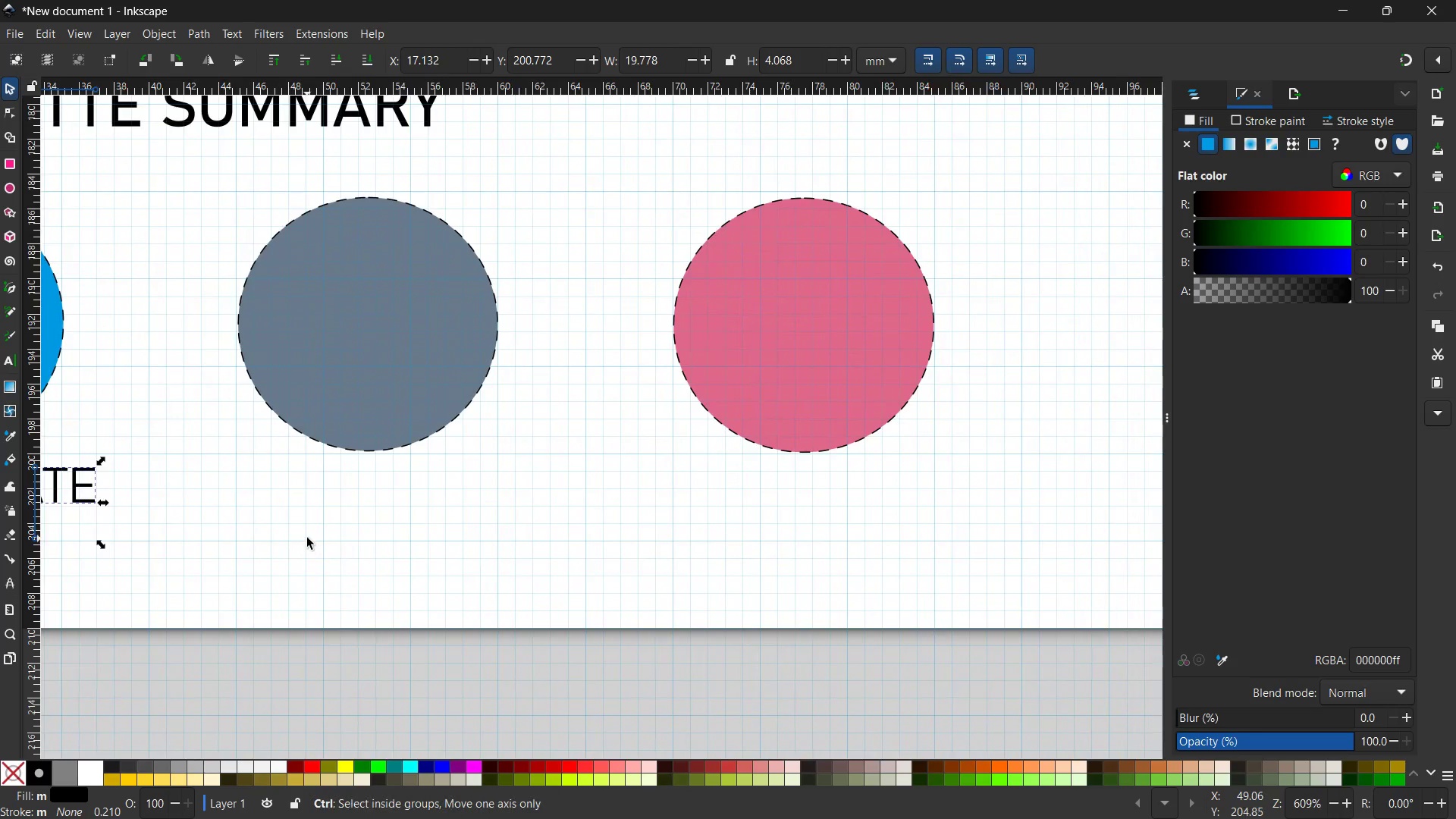 
key(Control+V)
 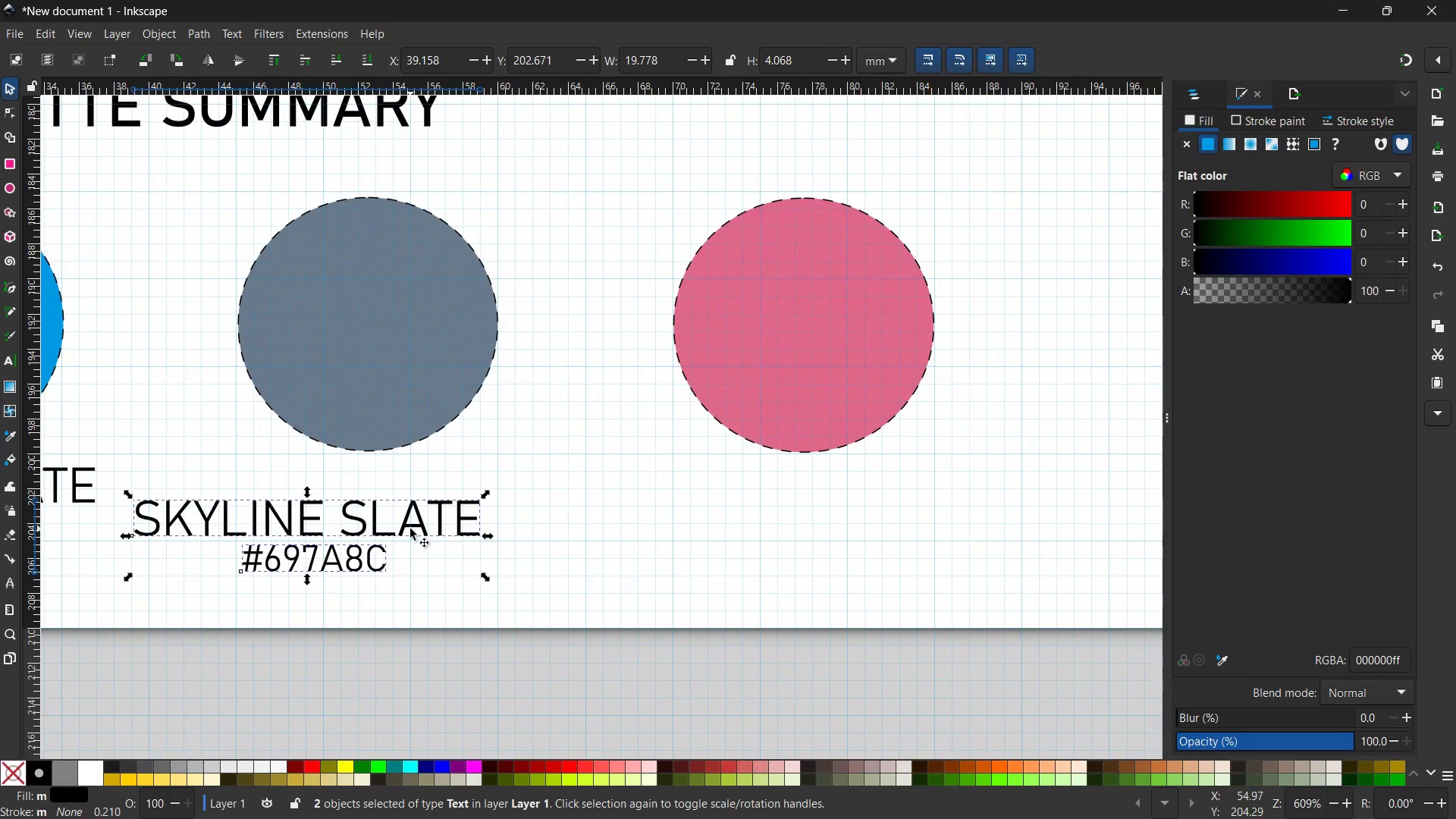 
left_click_drag(start_coordinate=[407, 528], to_coordinate=[467, 488])
 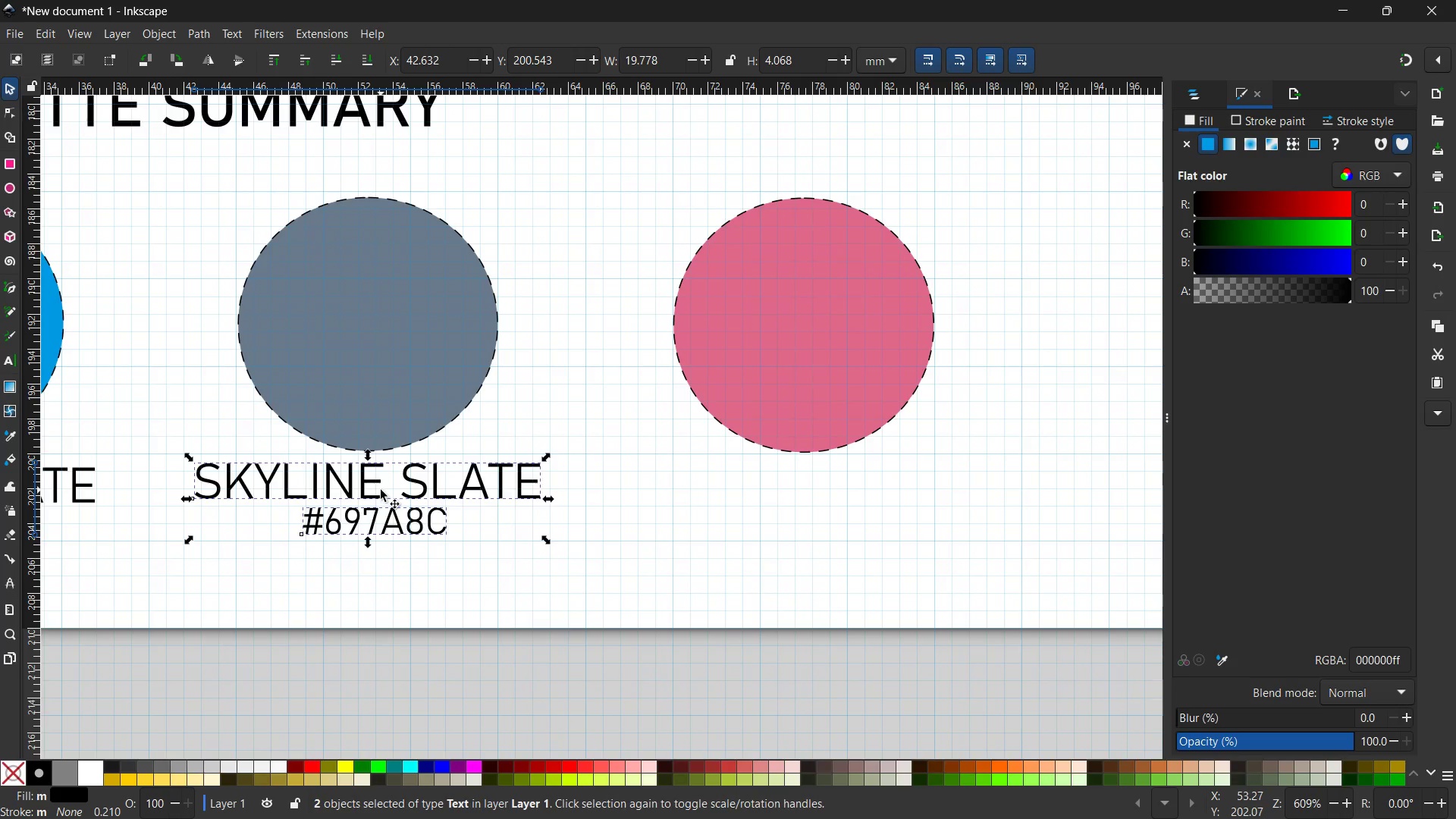 
double_click([381, 490])
 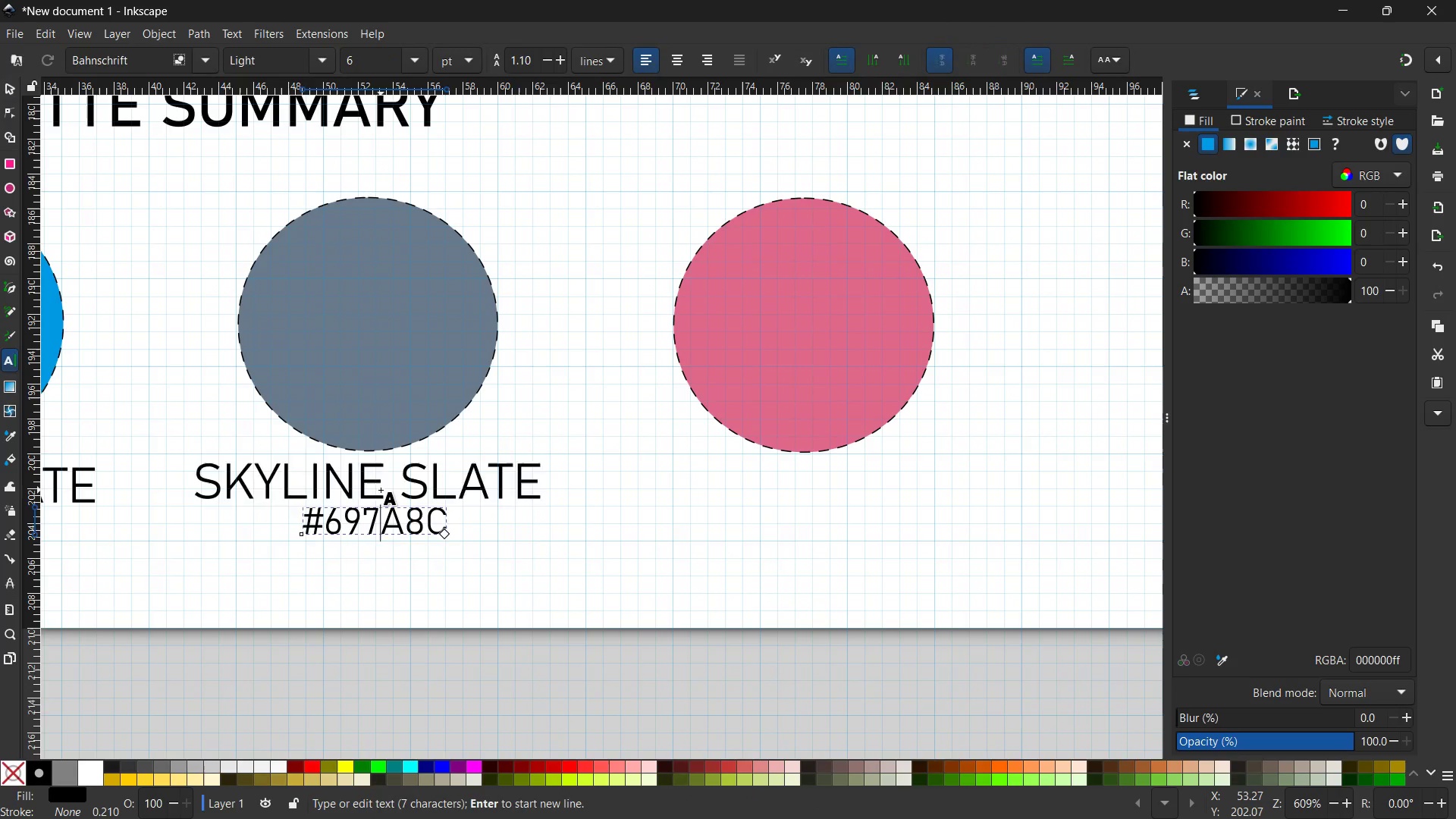 
triple_click([381, 490])
 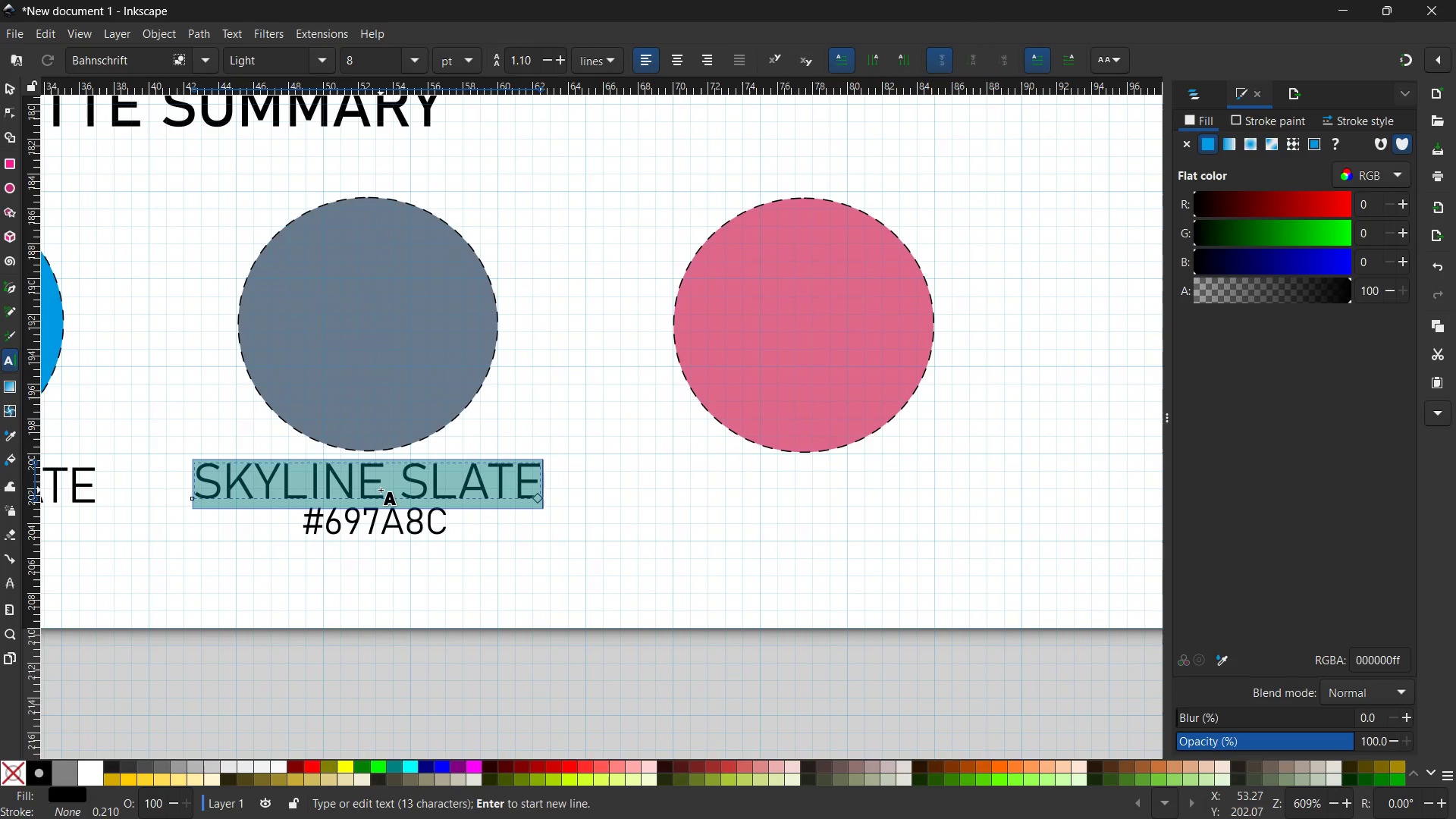 
type(OXYF)
key(Backspace)
type(GEN BLUE)
 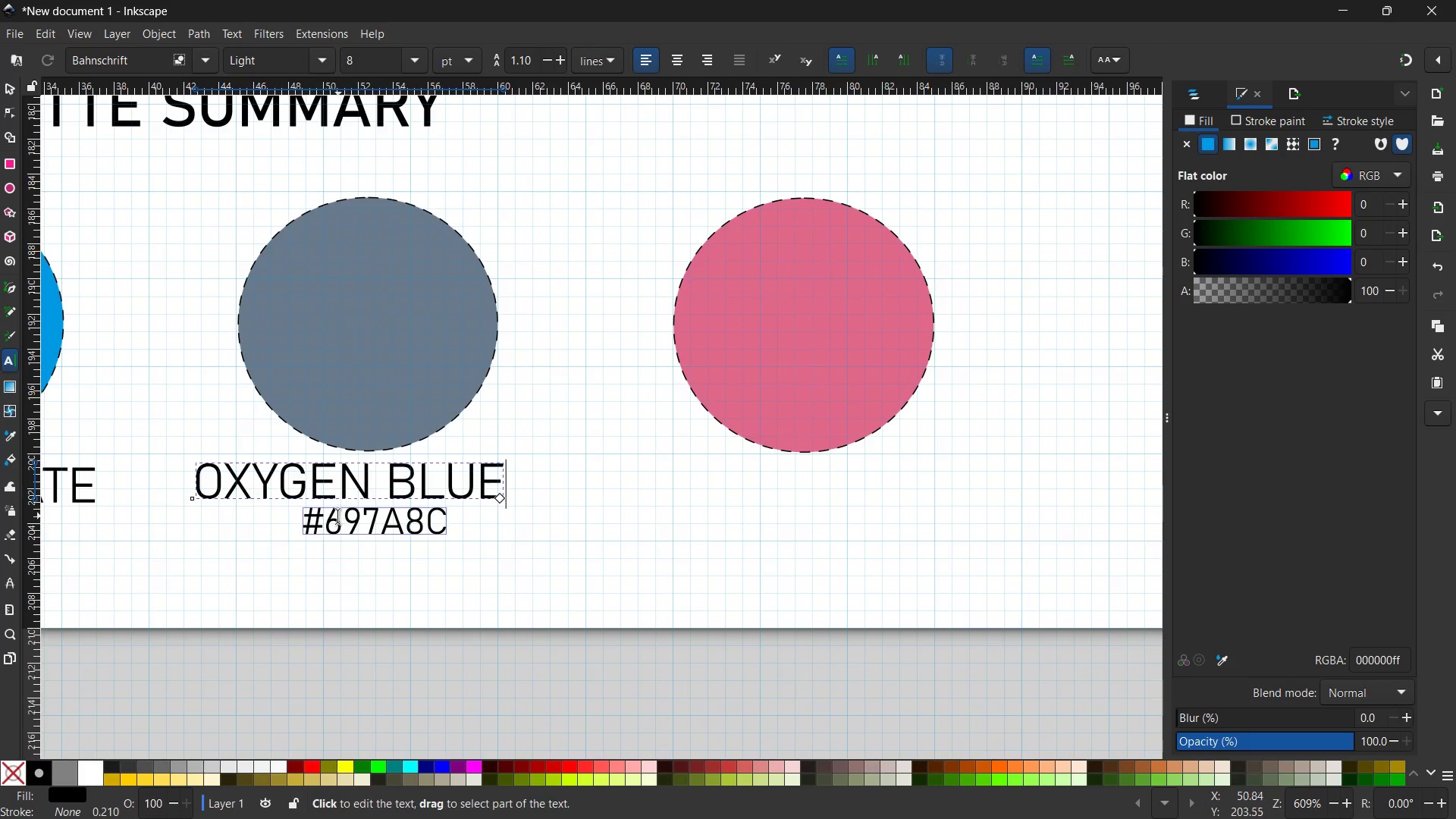 
left_click([333, 519])
 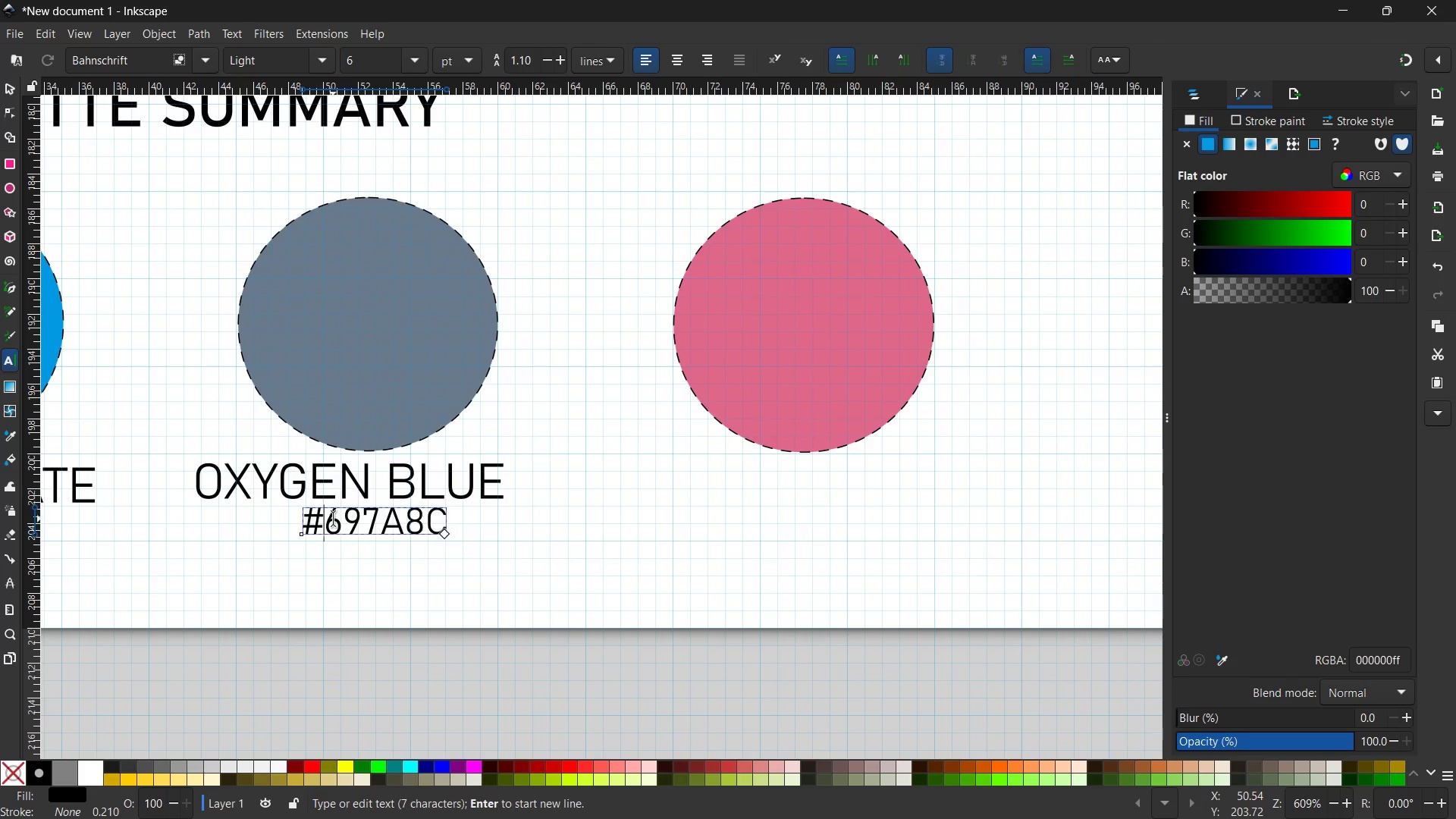 
left_click_drag(start_coordinate=[333, 519], to_coordinate=[437, 521])
 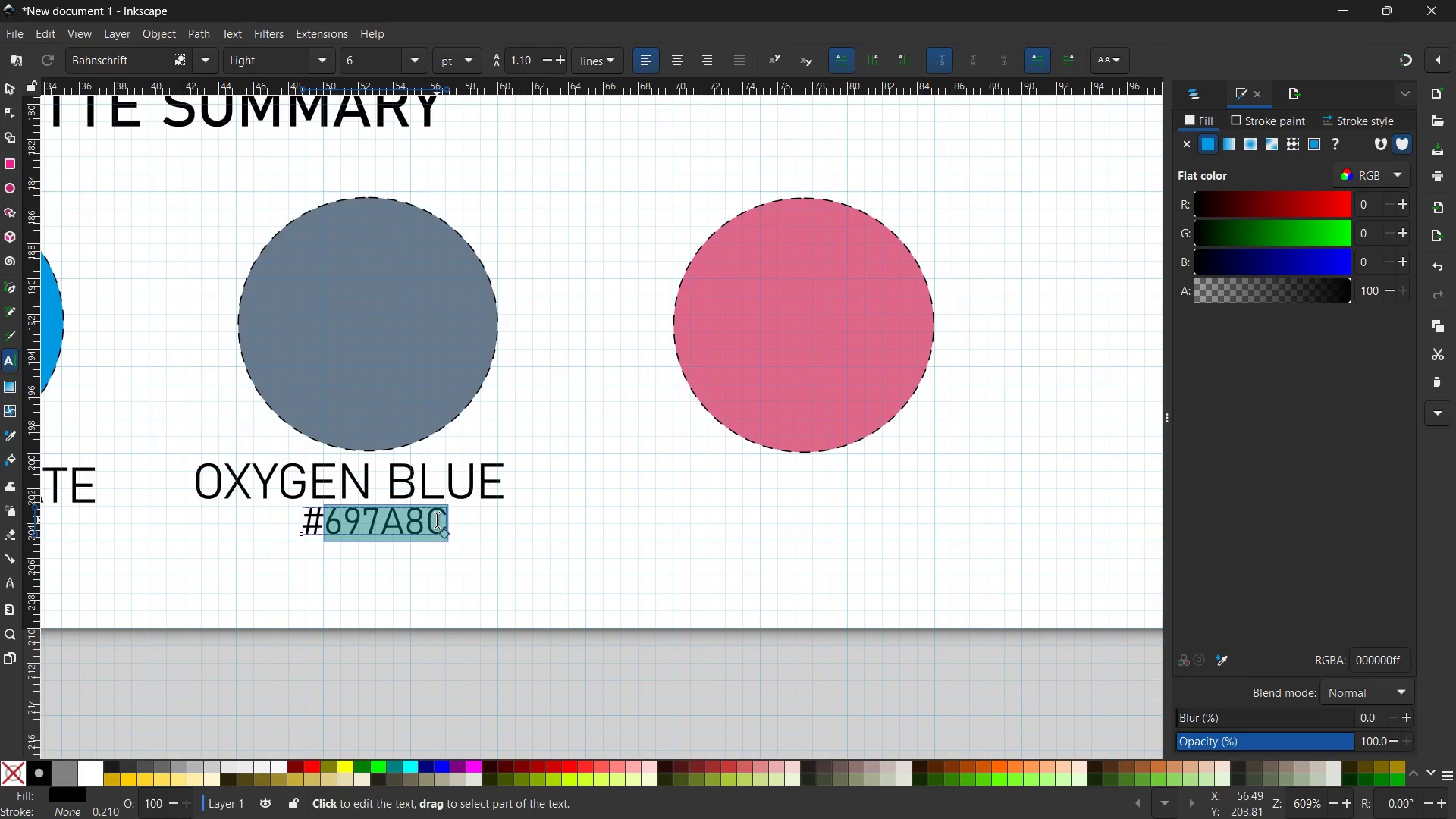 
type(0099E3)
 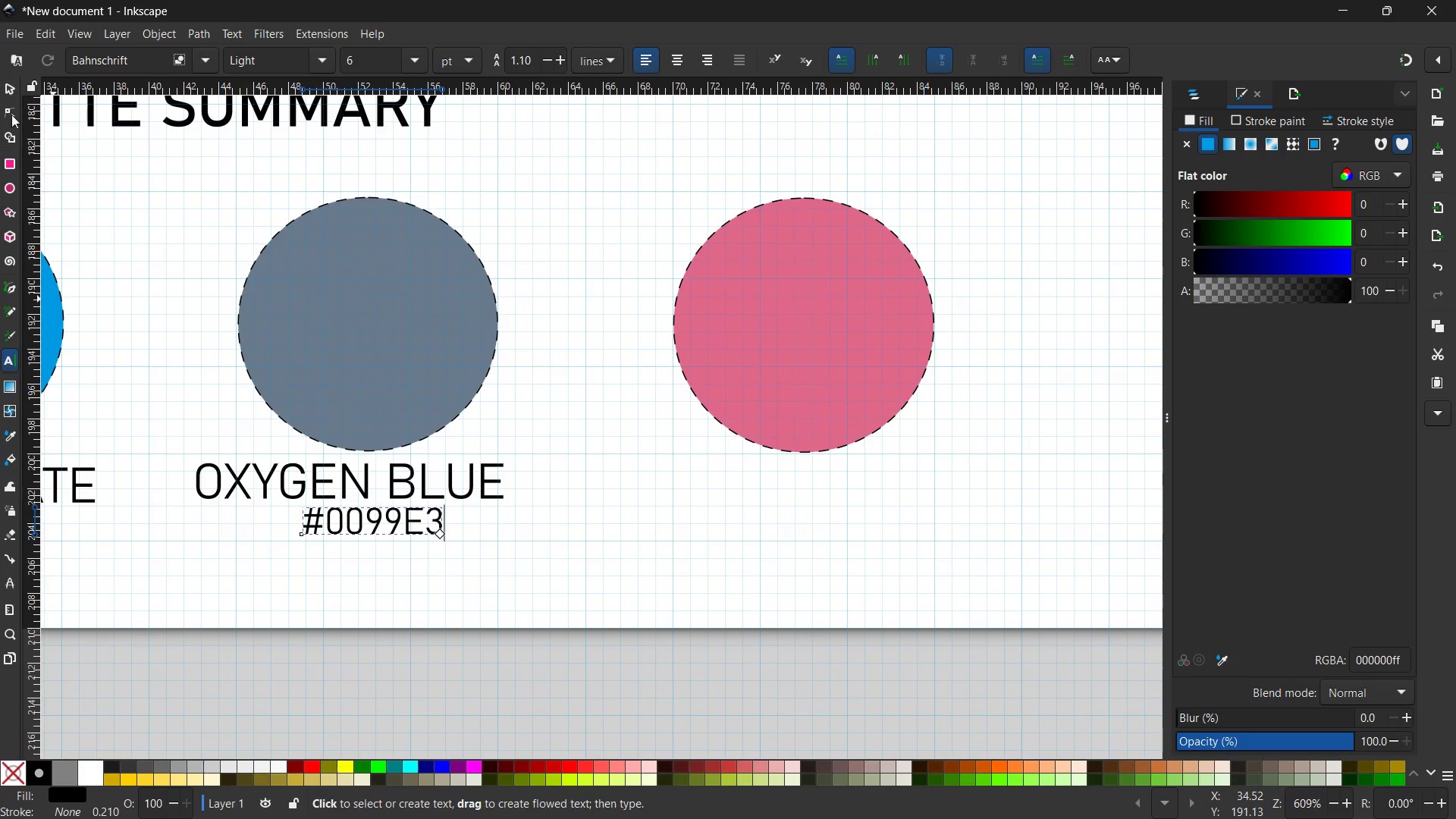 
left_click([6, 89])
 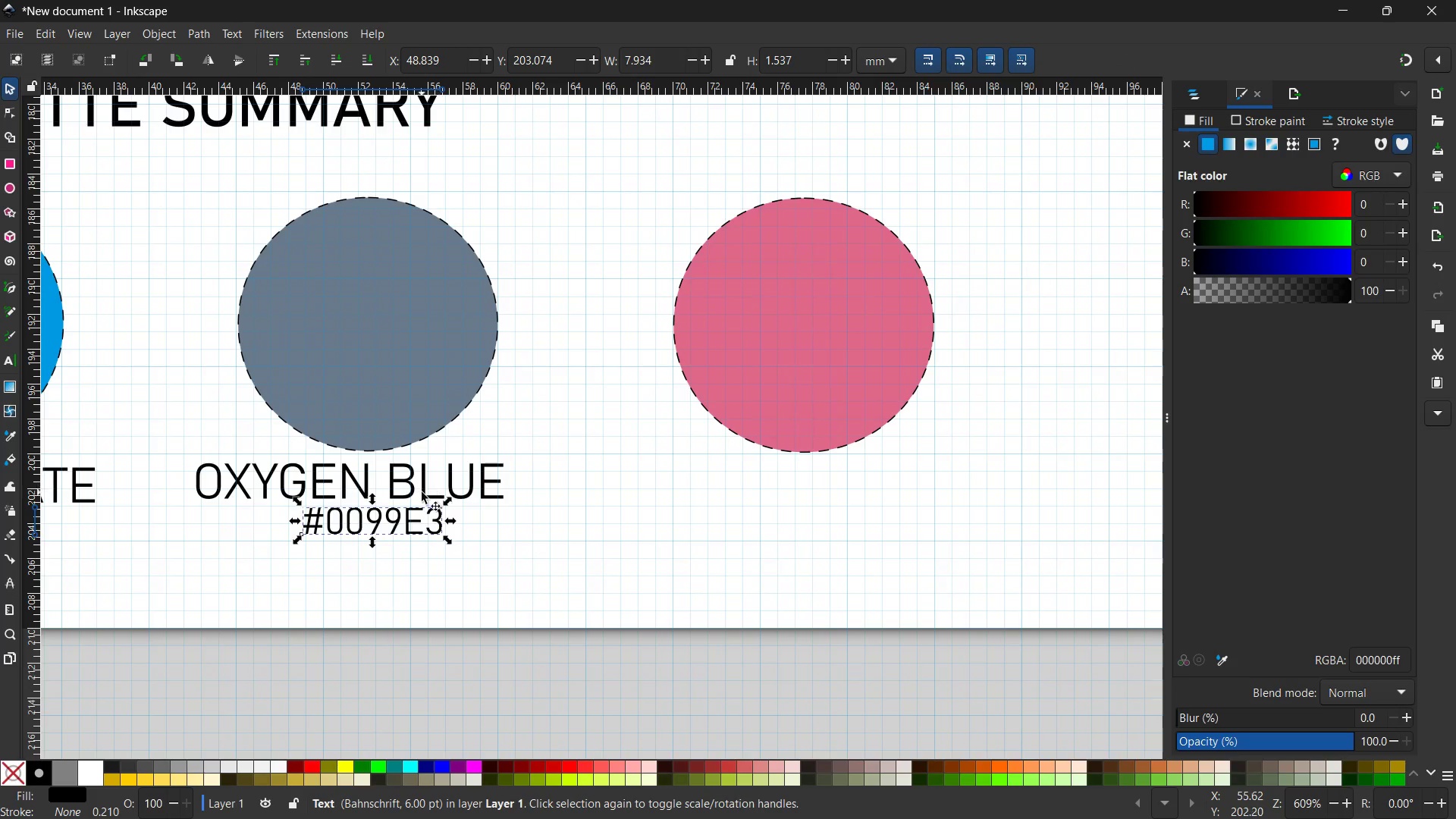 
left_click_drag(start_coordinate=[412, 486], to_coordinate=[434, 485])
 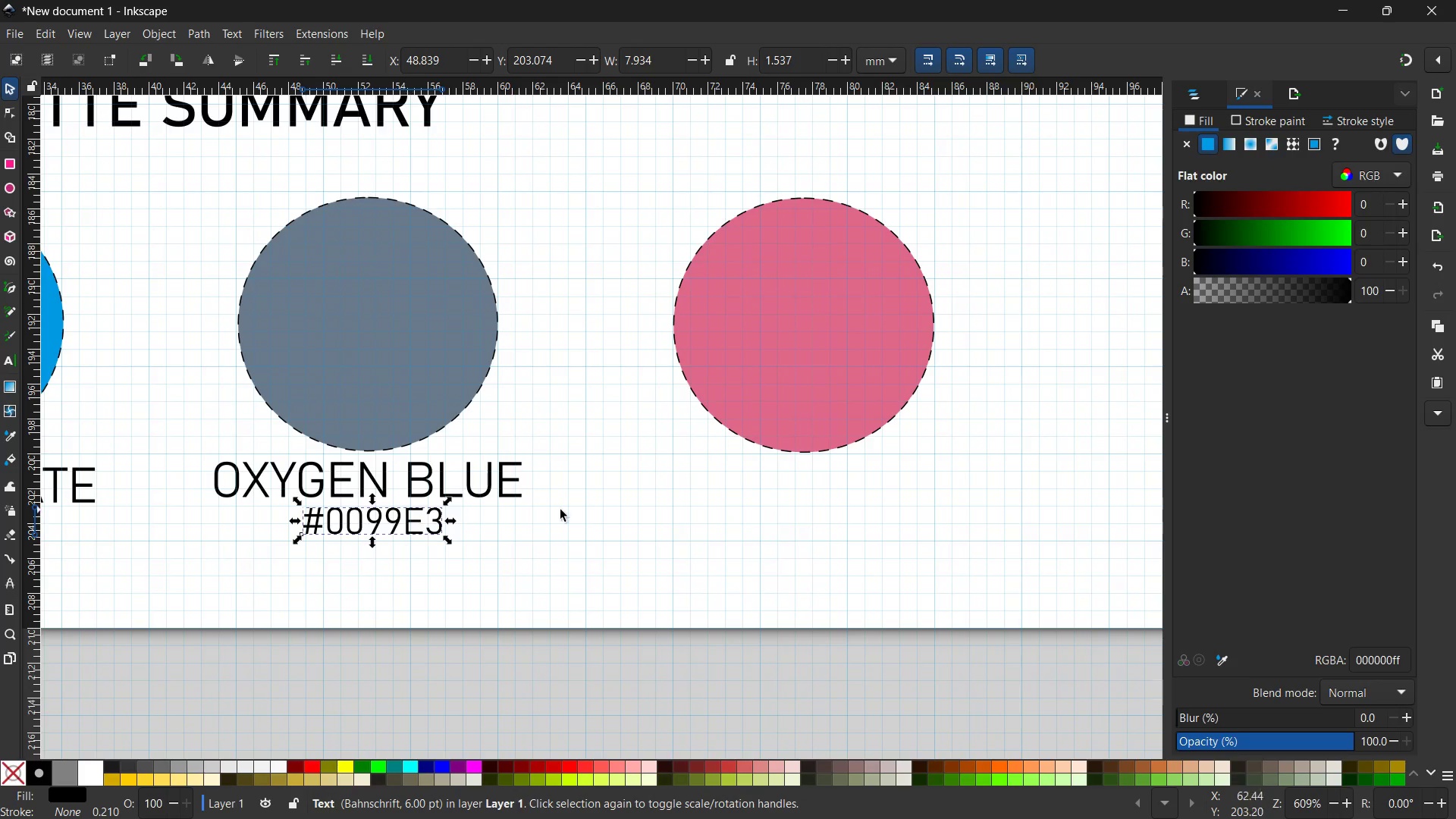 
key(Control+V)
 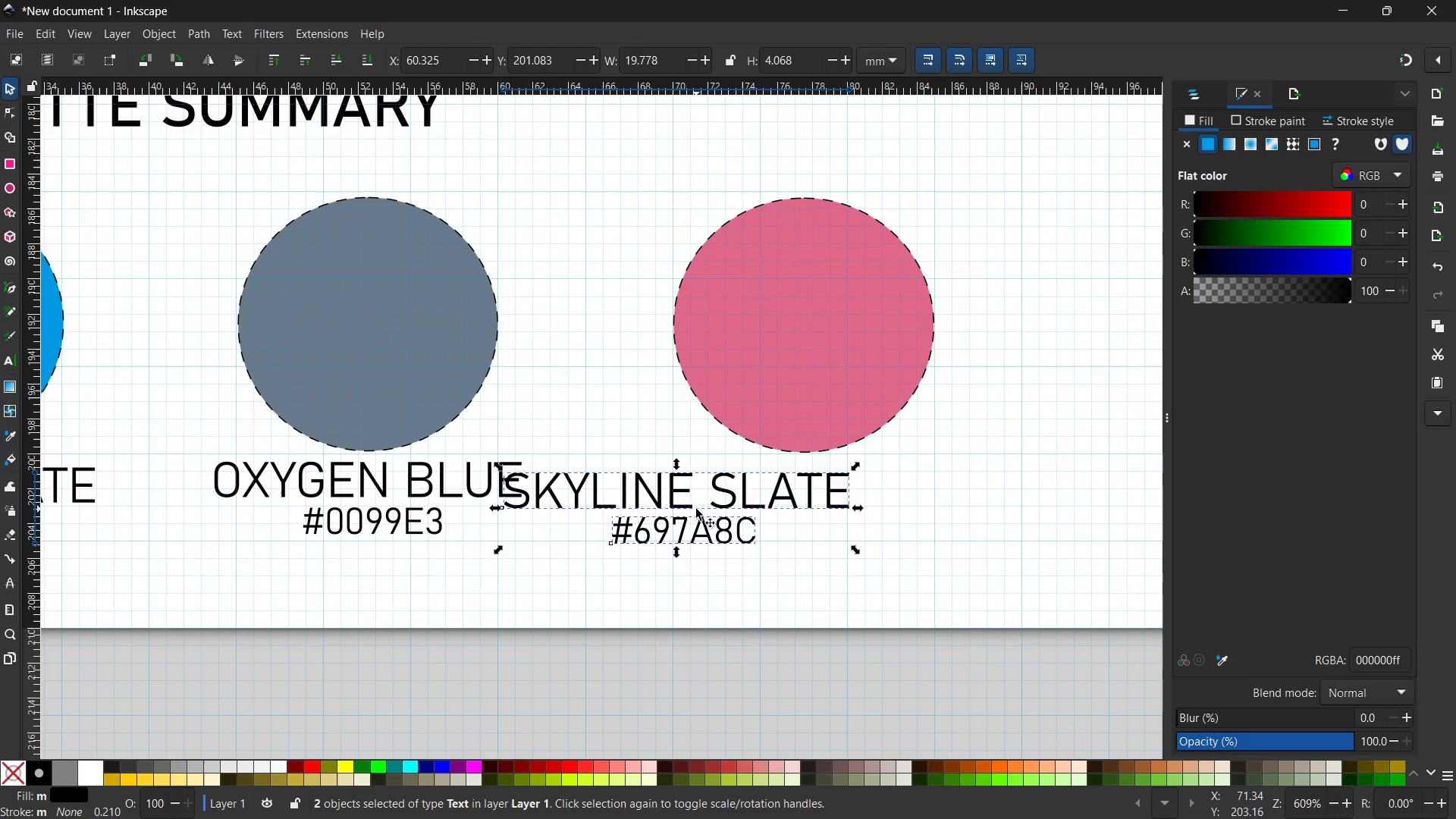 
left_click_drag(start_coordinate=[698, 509], to_coordinate=[828, 494])
 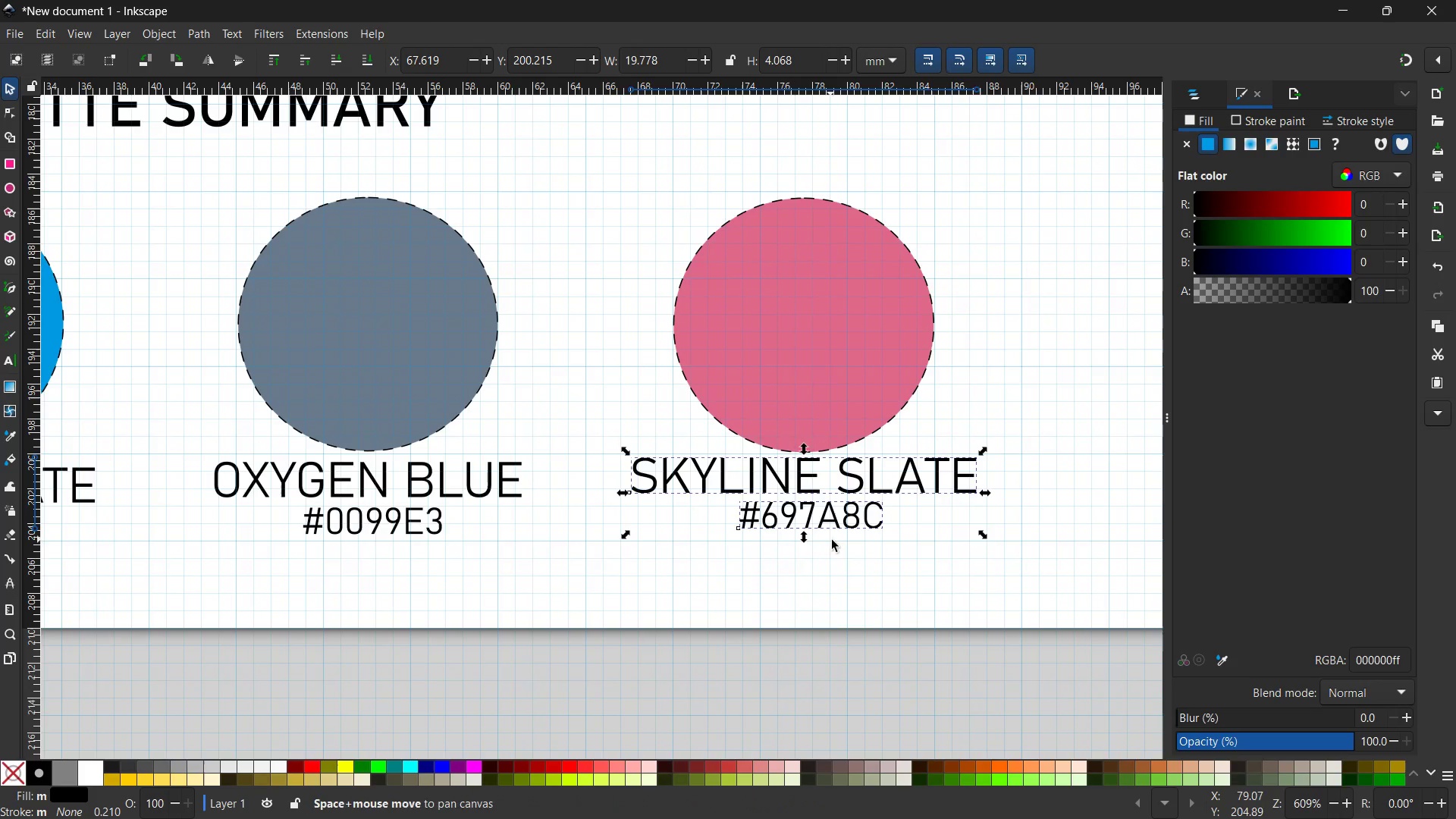 
hold_key(key=Space, duration=1.16)
 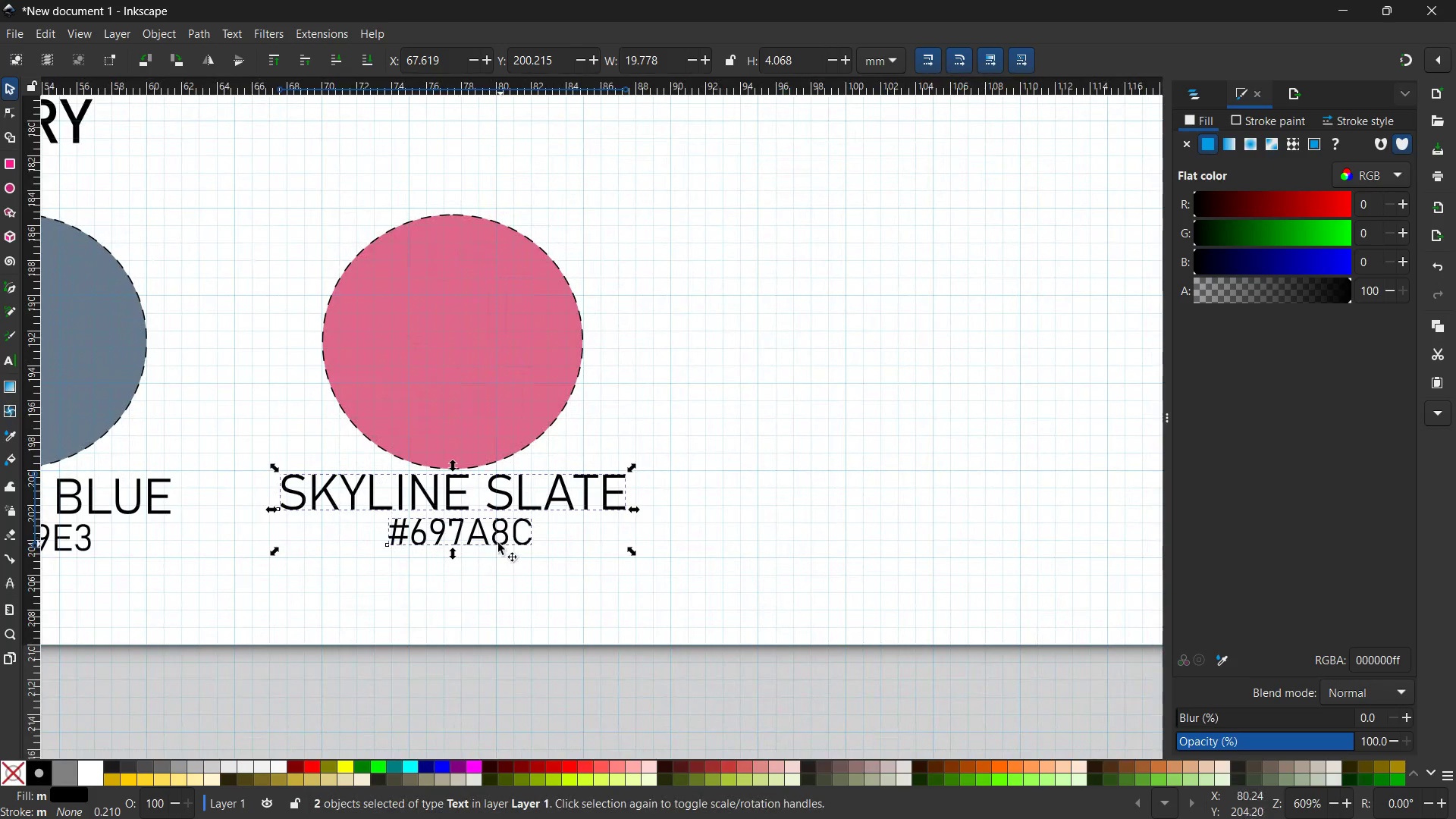 
left_click_drag(start_coordinate=[833, 542], to_coordinate=[480, 557])
 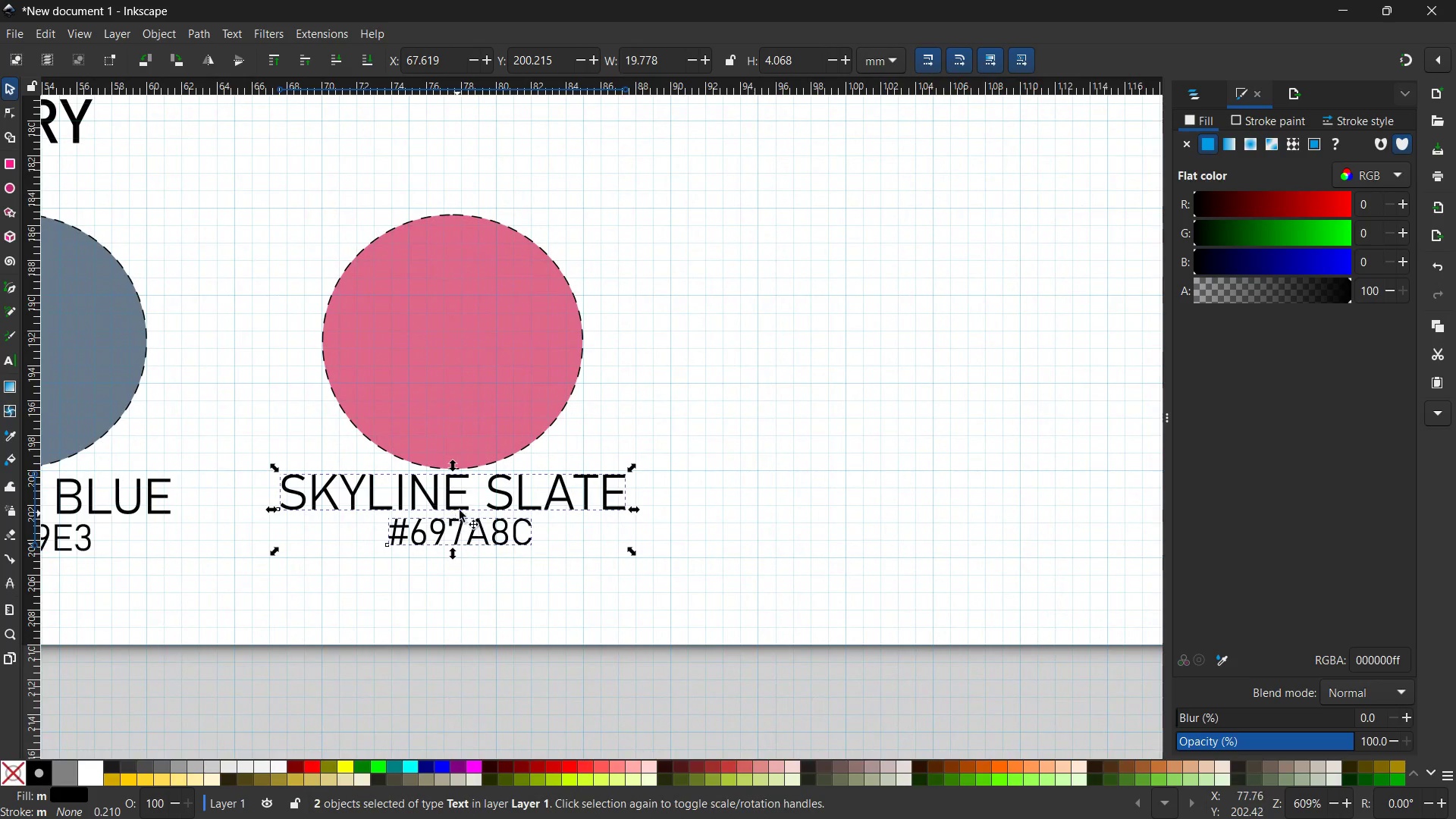 
left_click_drag(start_coordinate=[459, 508], to_coordinate=[472, 508])
 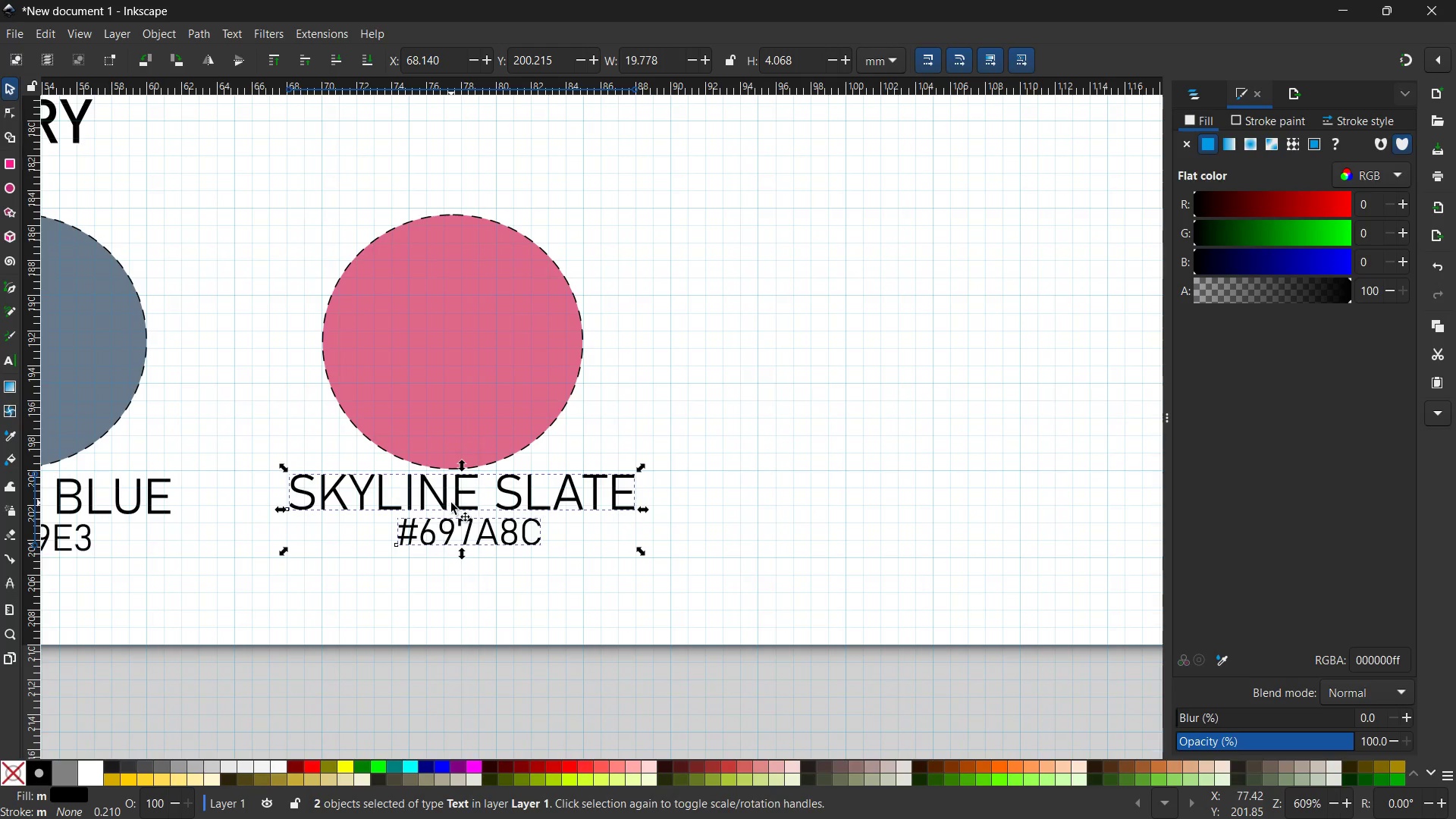 
left_click_drag(start_coordinate=[451, 503], to_coordinate=[451, 508])
 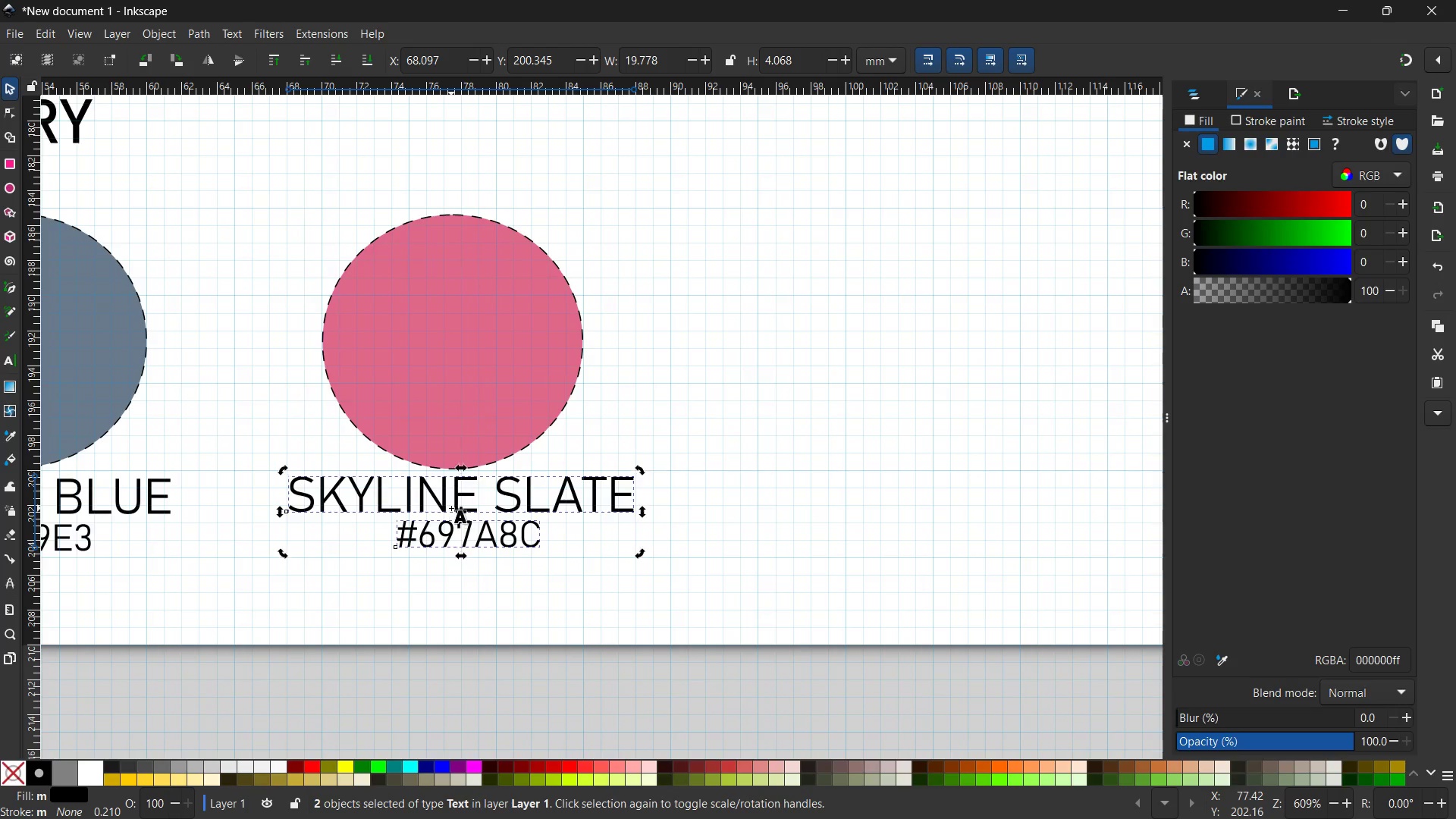 
double_click([451, 508])
 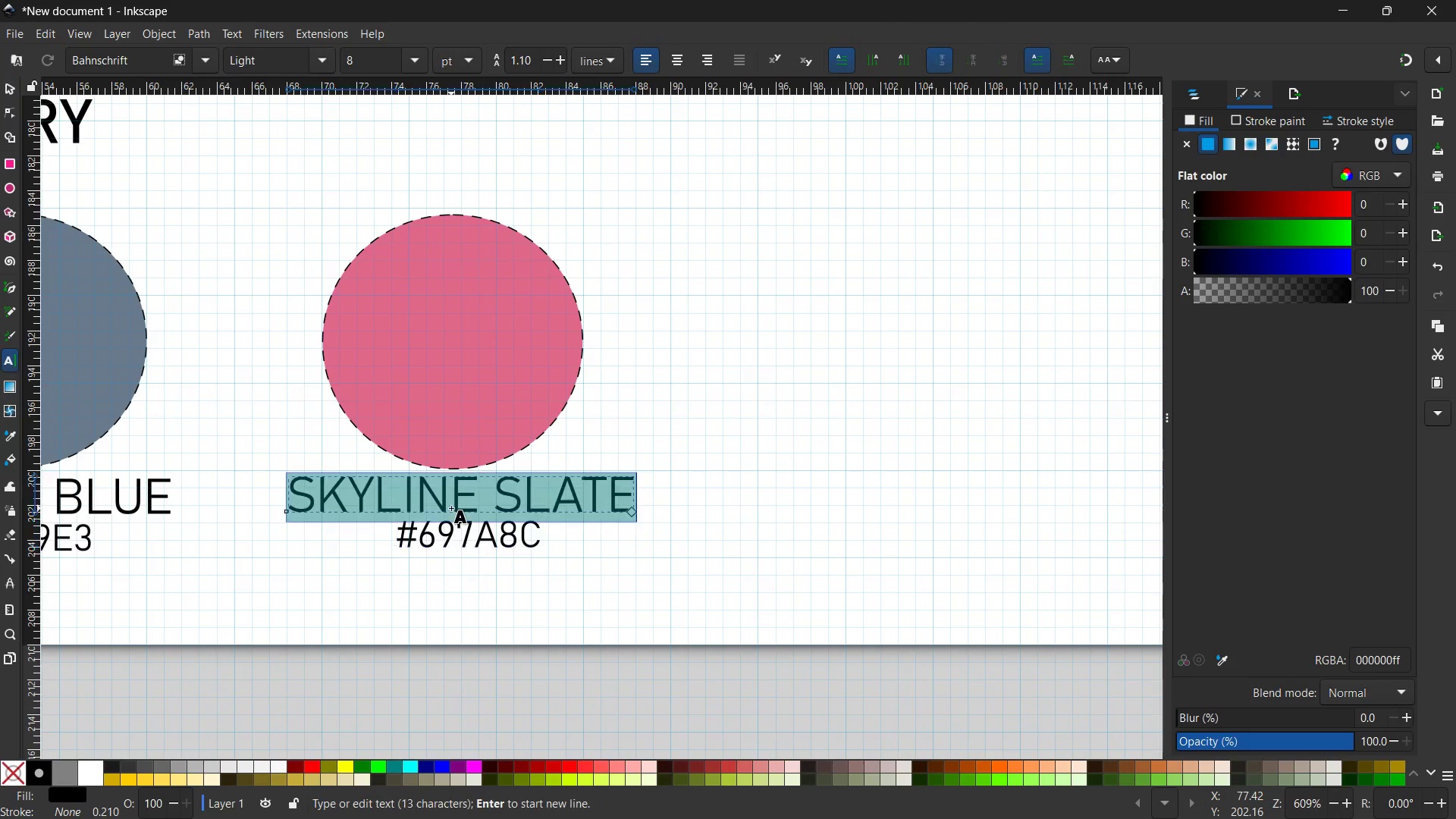 
triple_click([451, 508])
 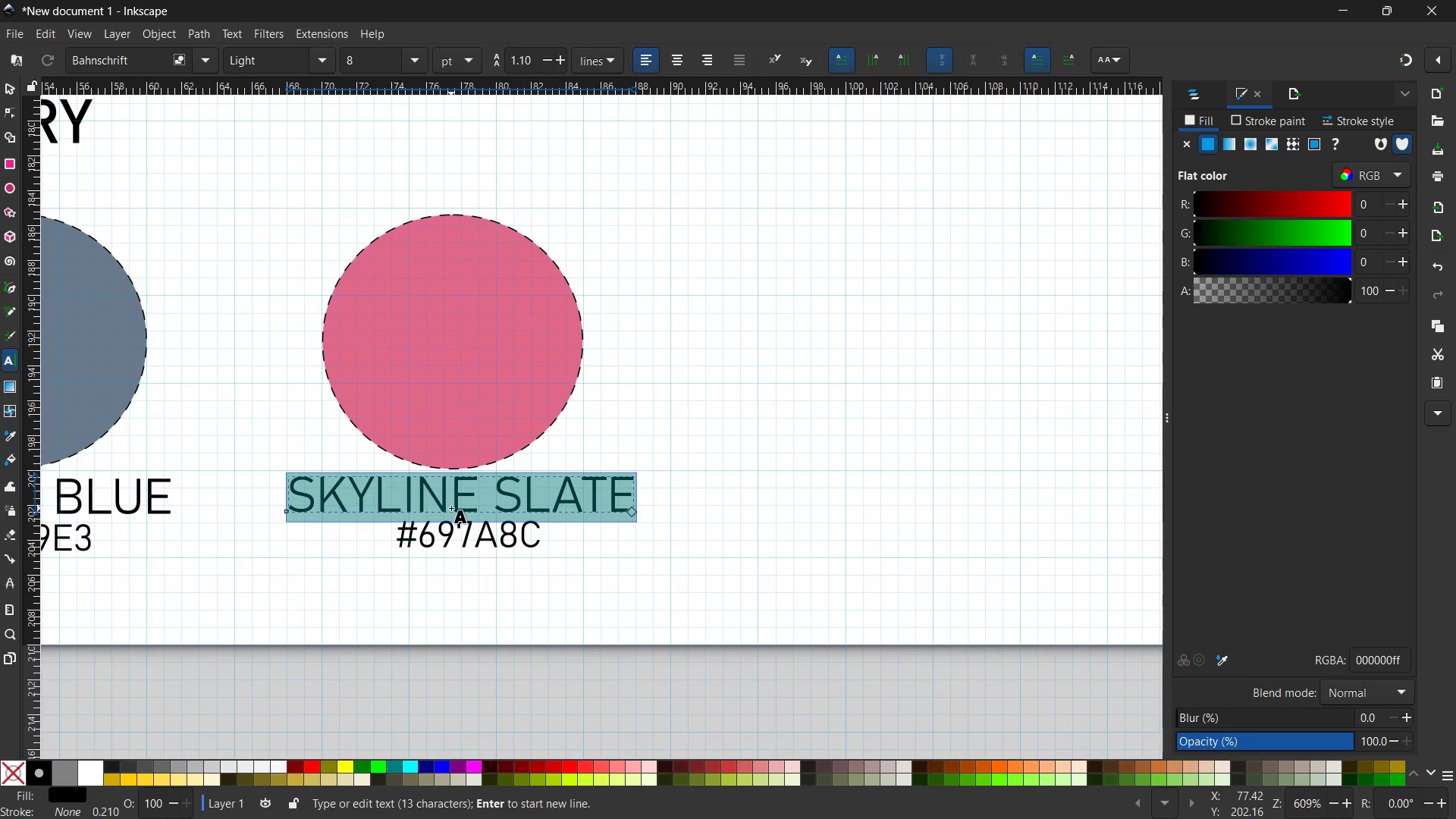 
type(ALVEOLI ROSE)
 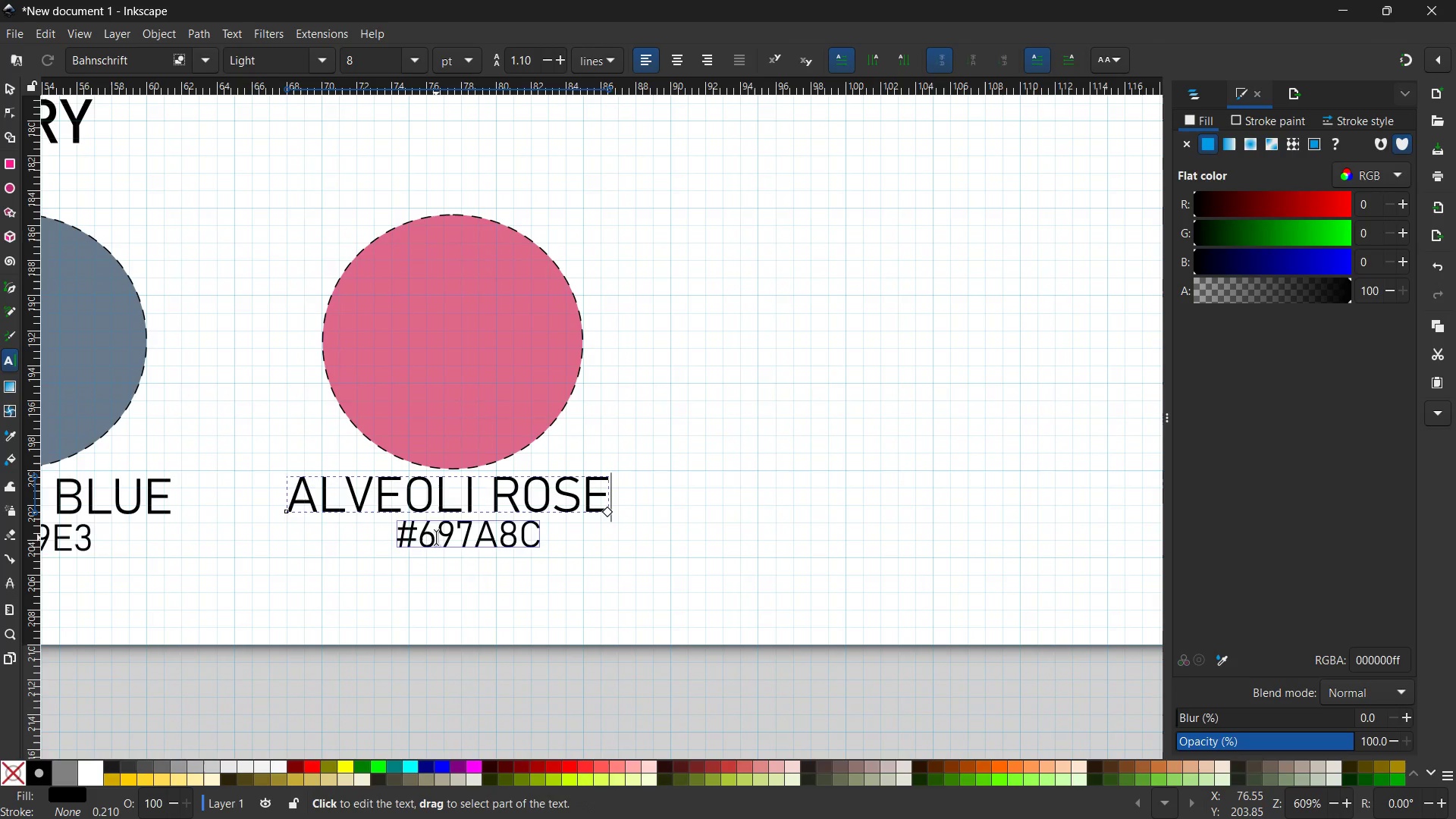 
left_click([433, 537])
 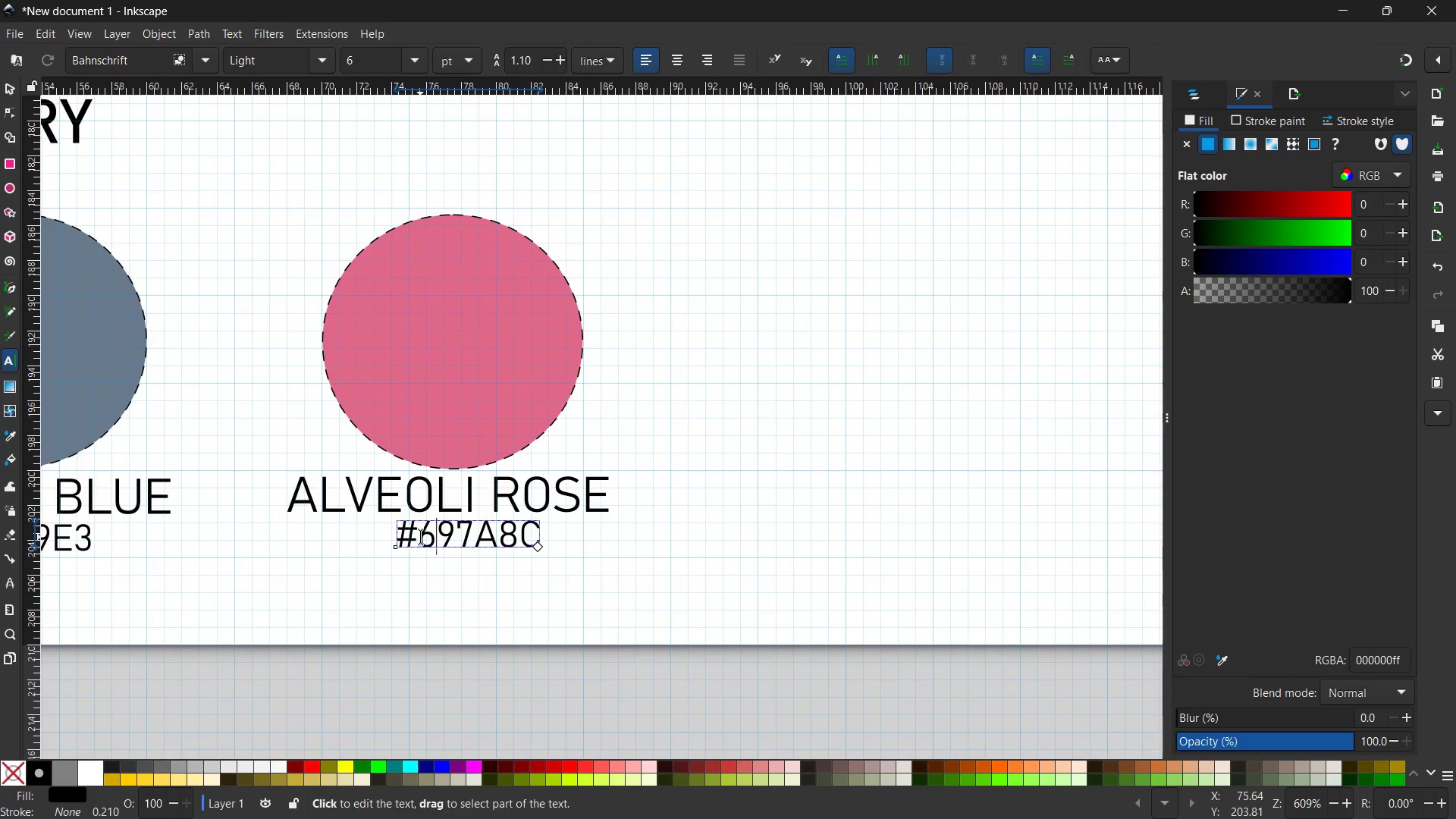 
double_click([420, 537])
 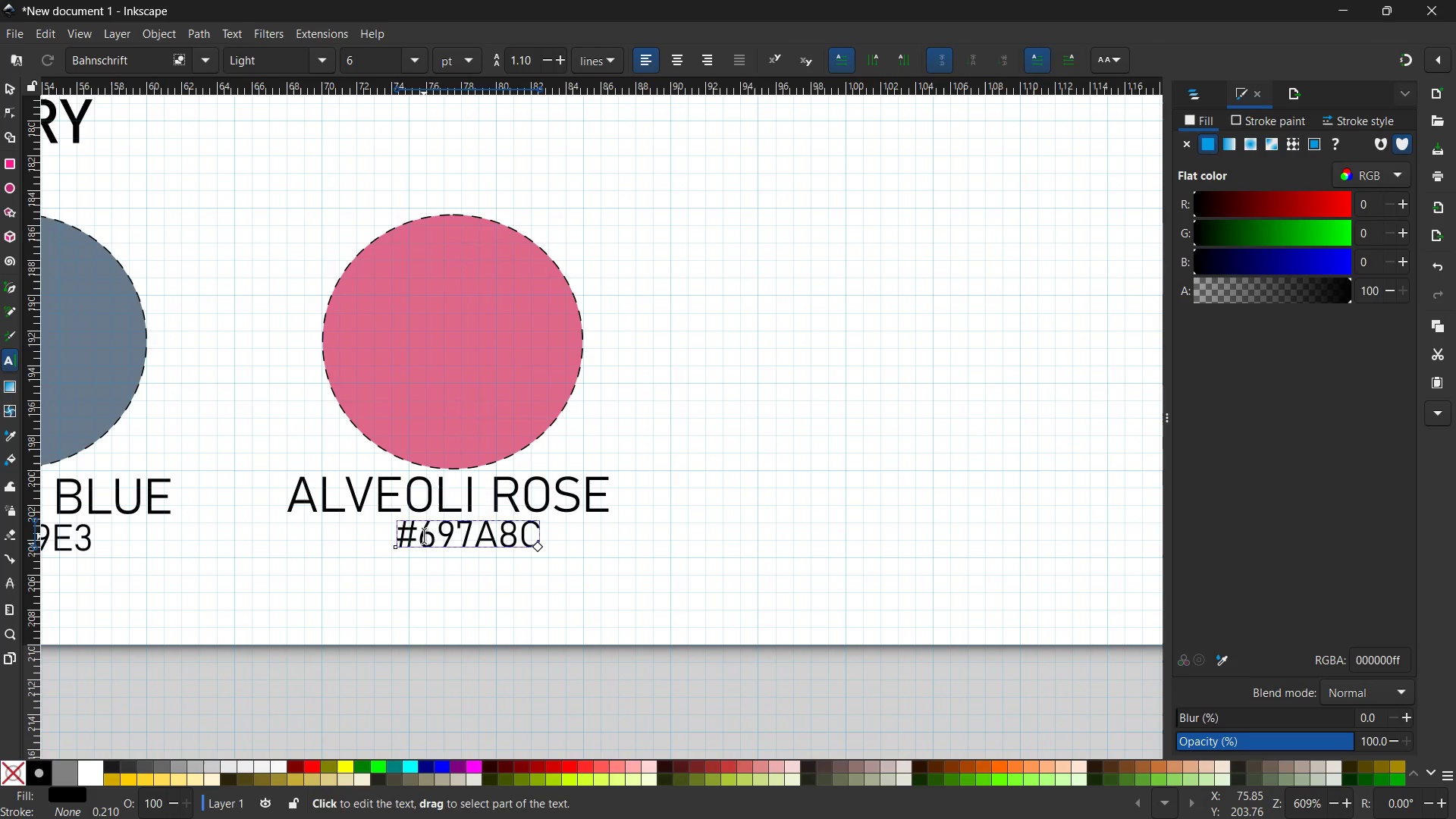 
left_click_drag(start_coordinate=[424, 536], to_coordinate=[548, 556])
 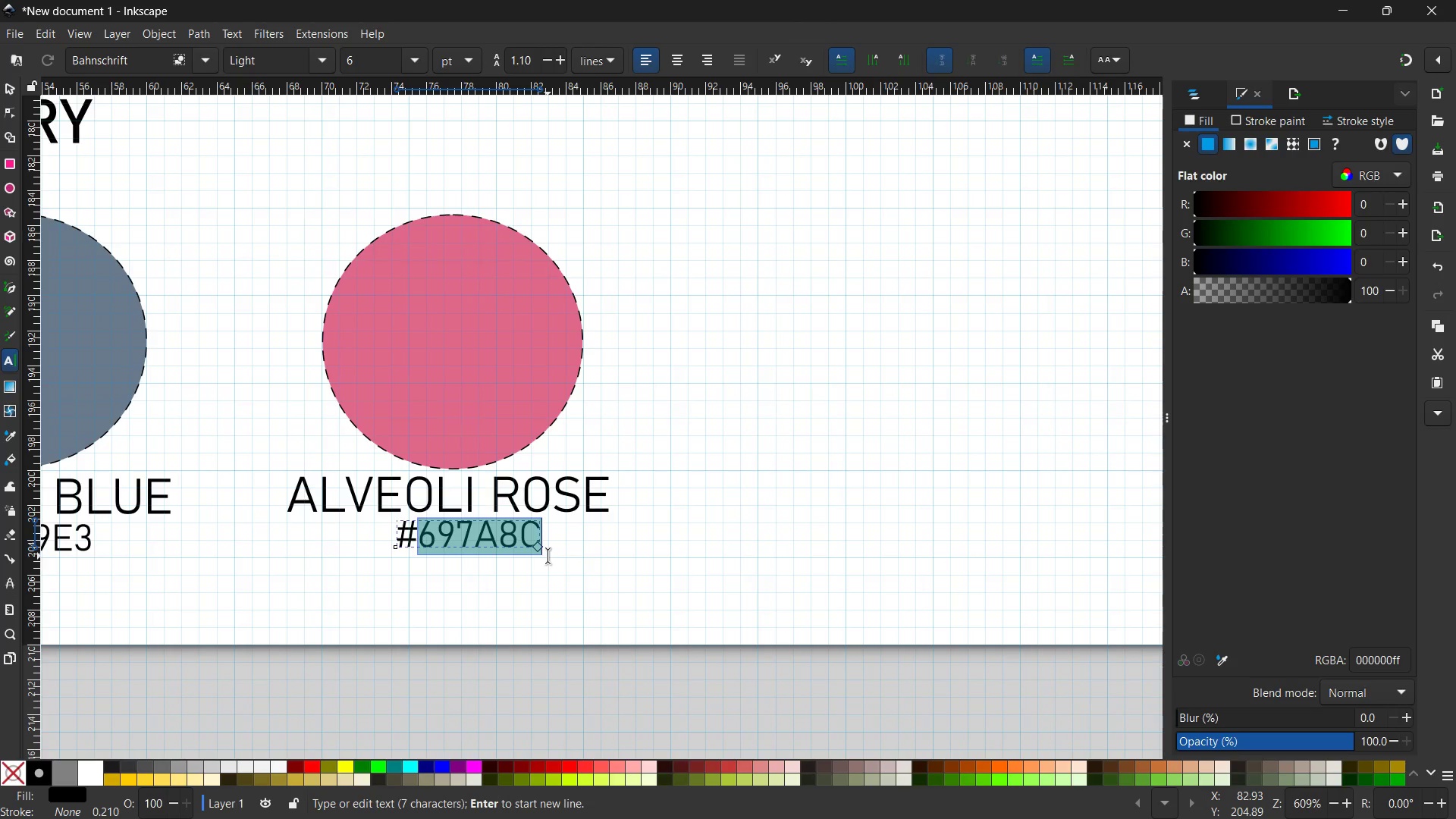 
type(E0688A)
 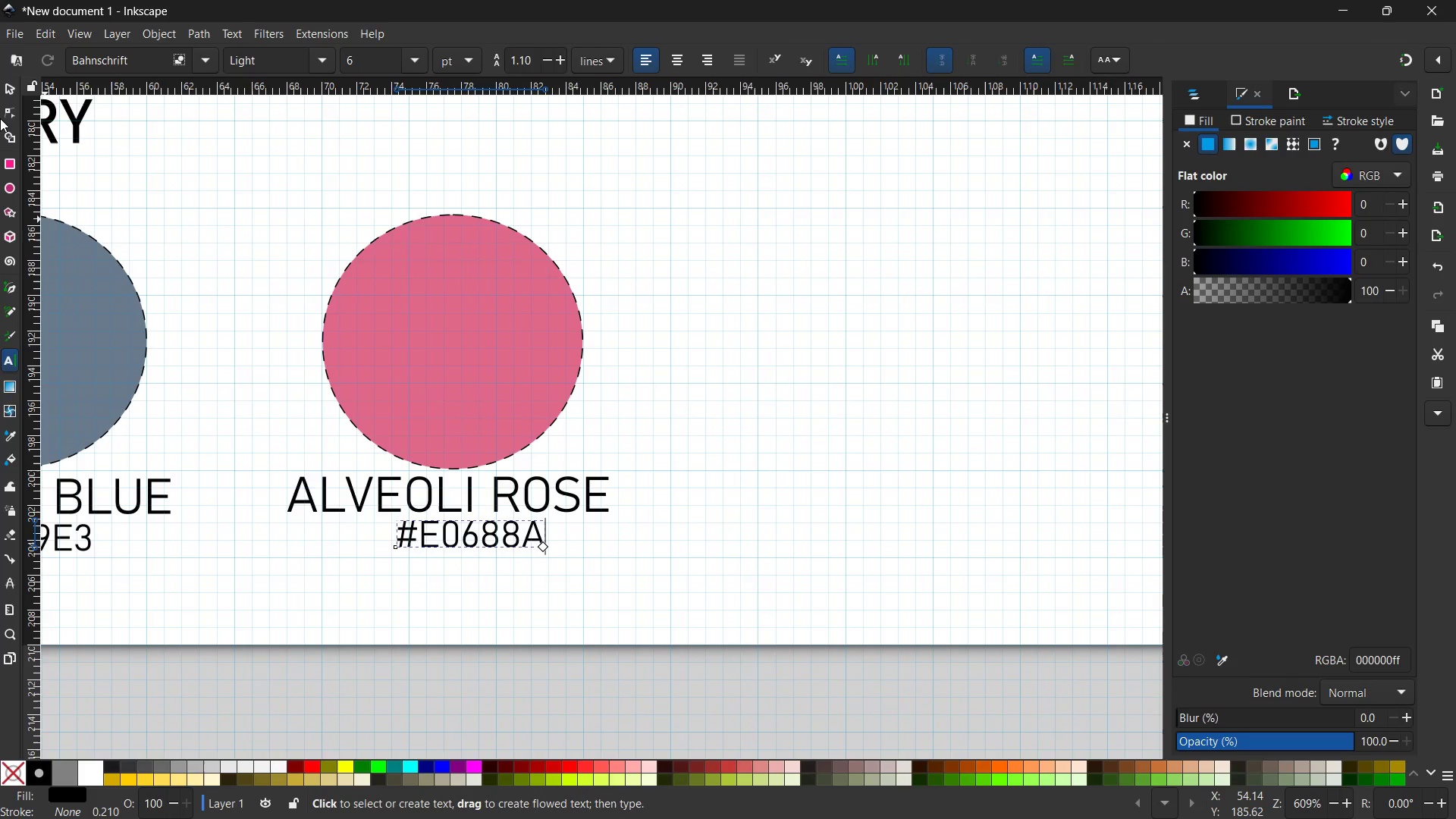 
left_click([9, 89])
 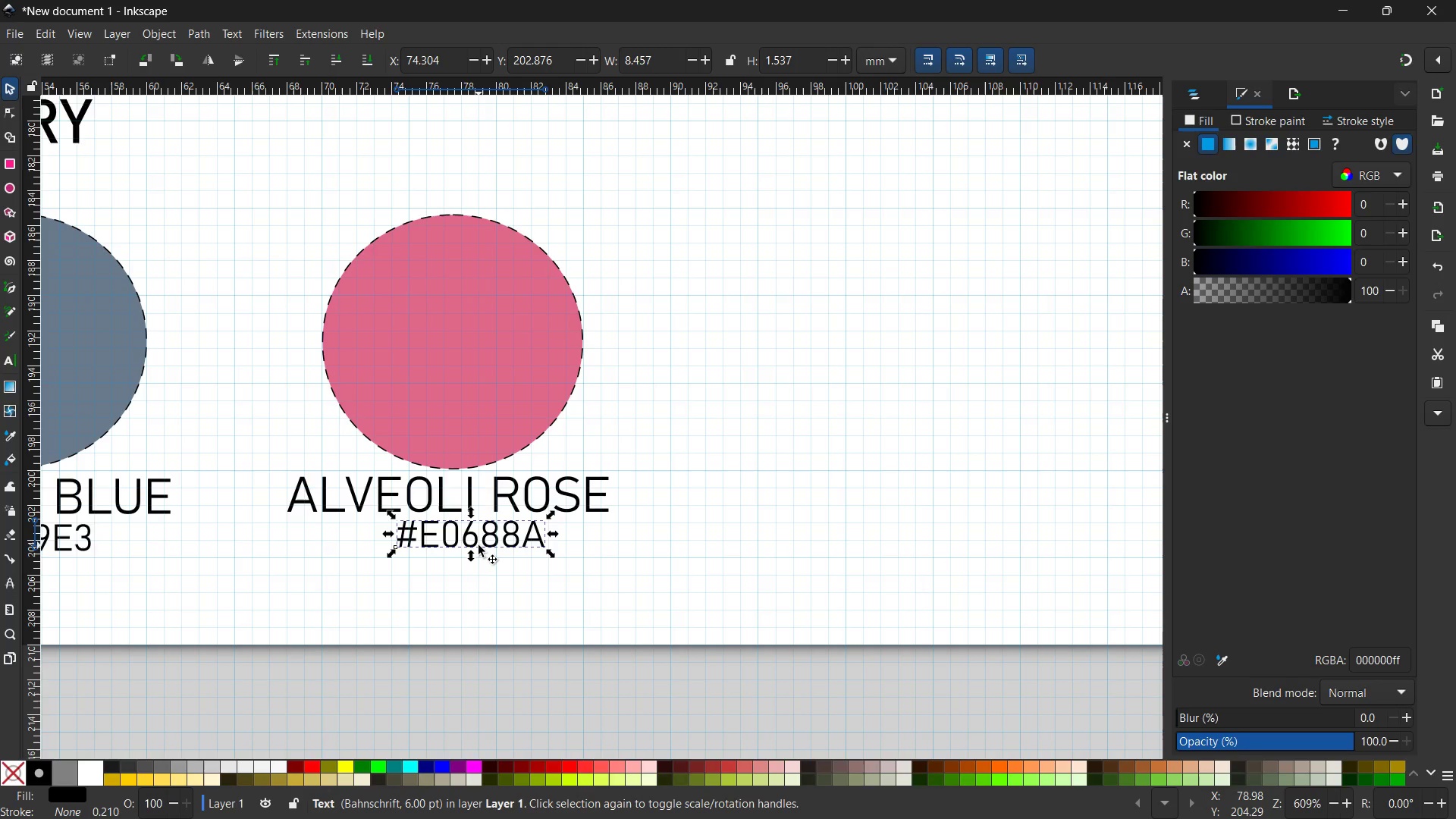 
left_click_drag(start_coordinate=[485, 542], to_coordinate=[470, 542])
 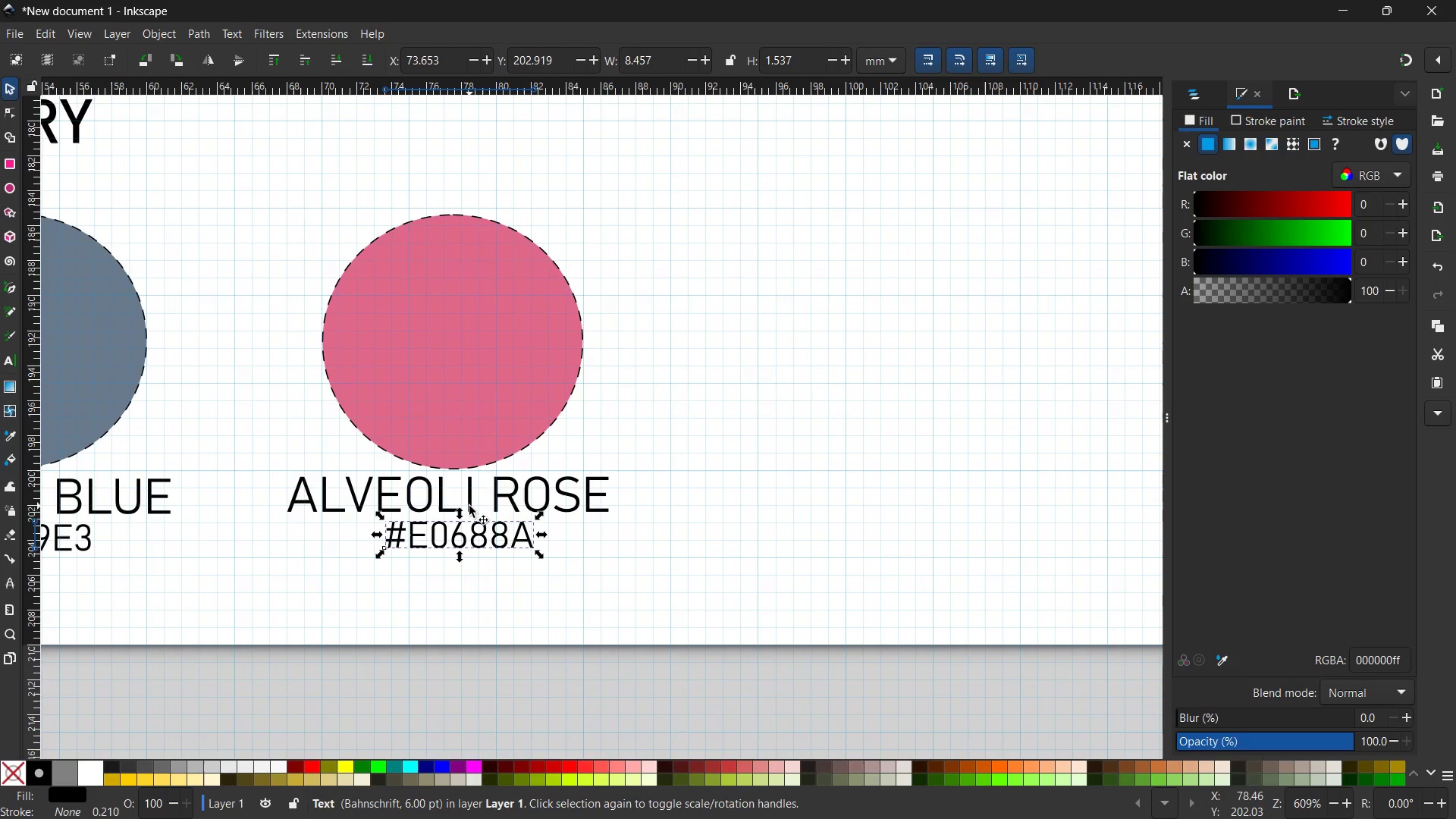 
left_click_drag(start_coordinate=[469, 506], to_coordinate=[475, 505])
 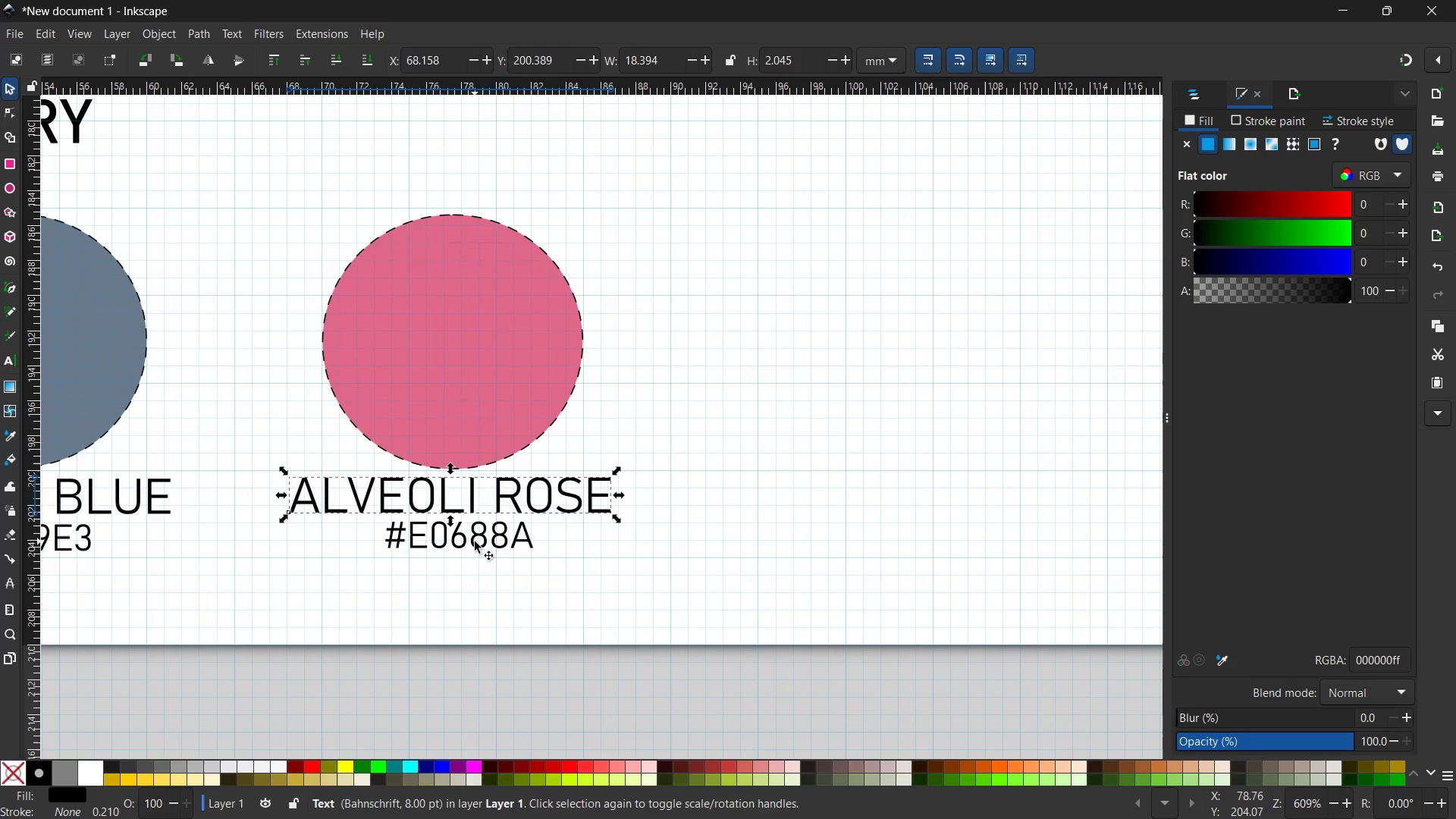 
left_click([475, 541])
 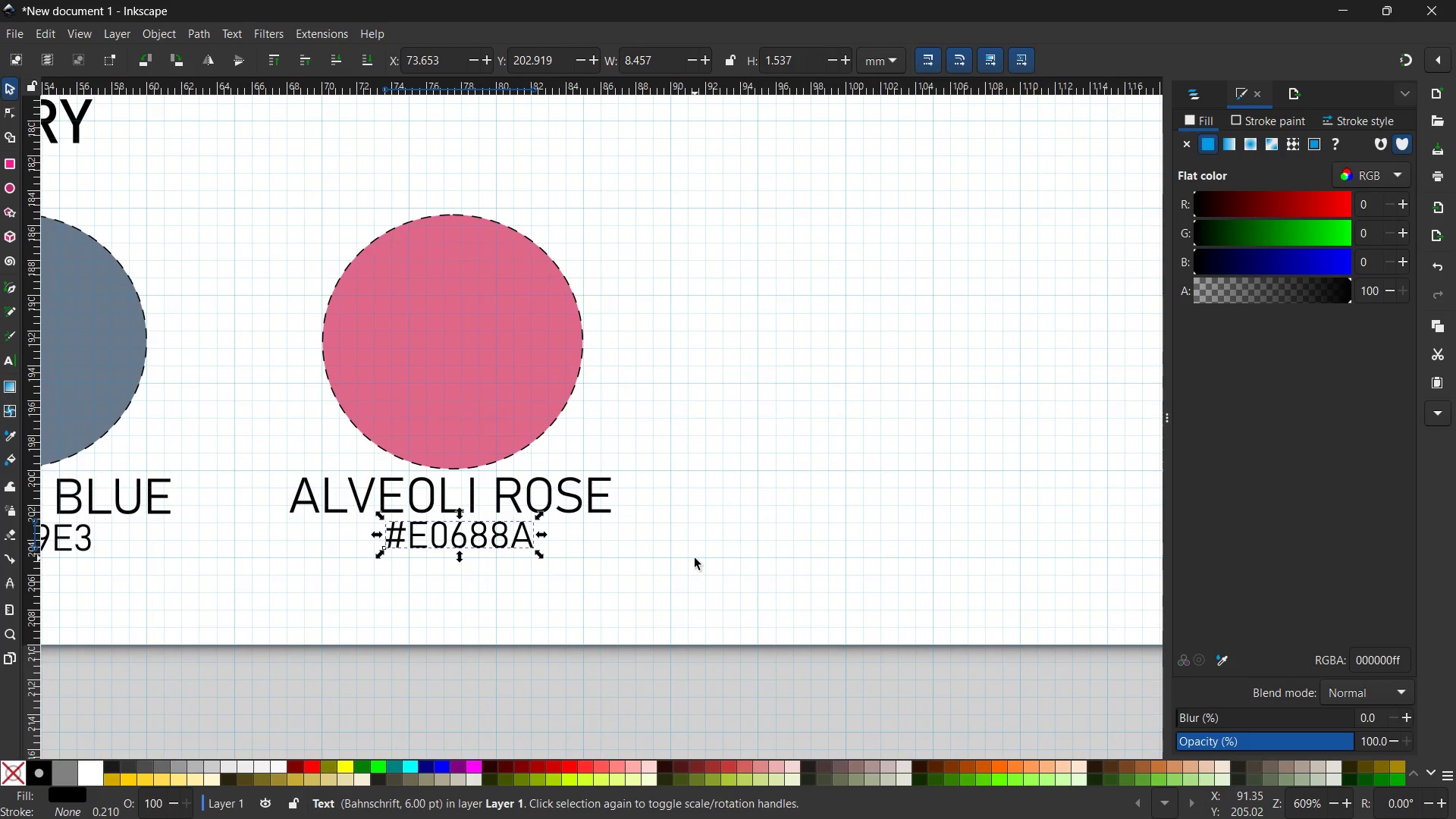 
left_click([695, 558])
 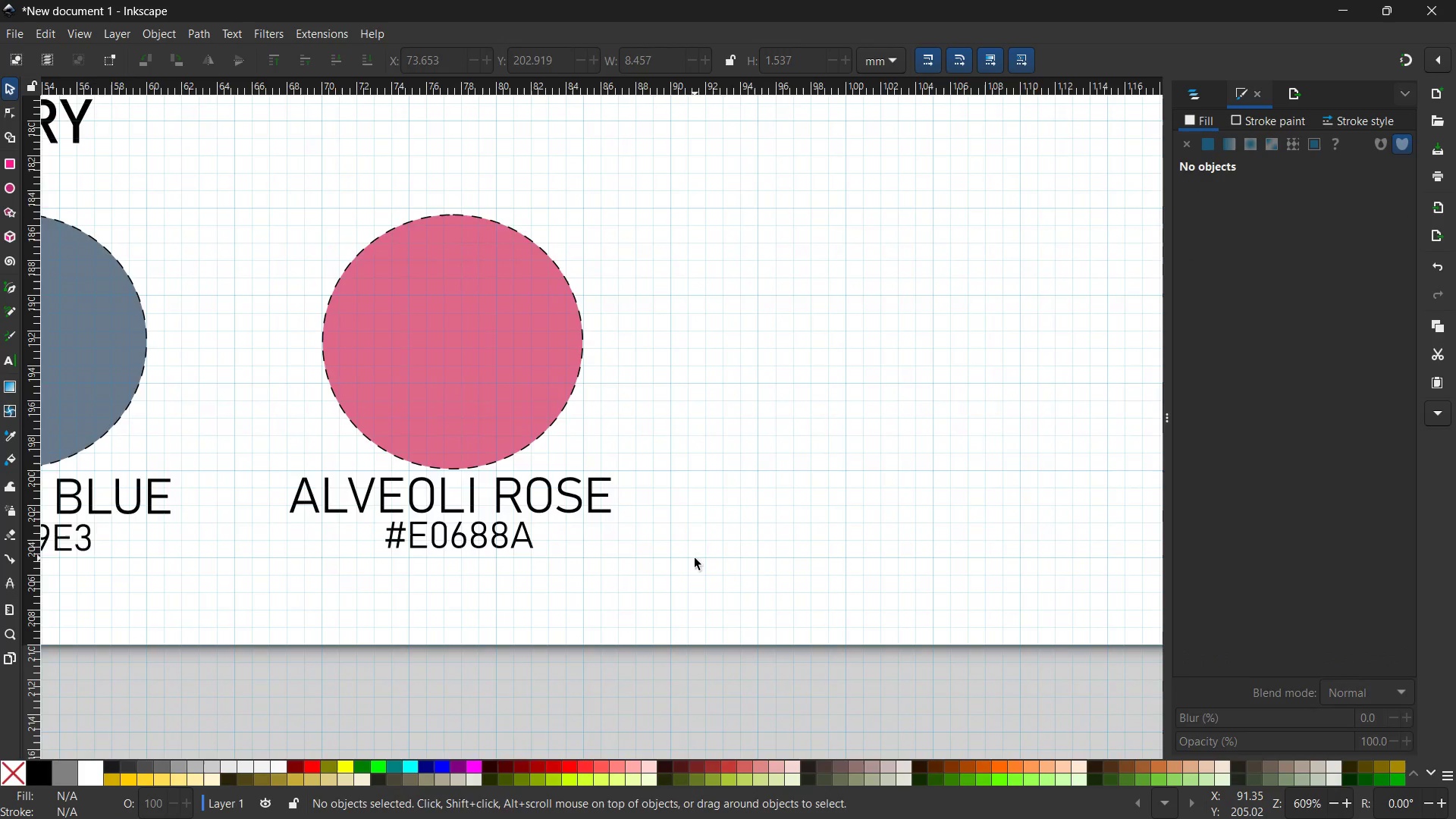 
hold_key(key=ControlLeft, duration=1.39)
scroll: coordinate [695, 558], scroll_direction: down, amount: 3.0
 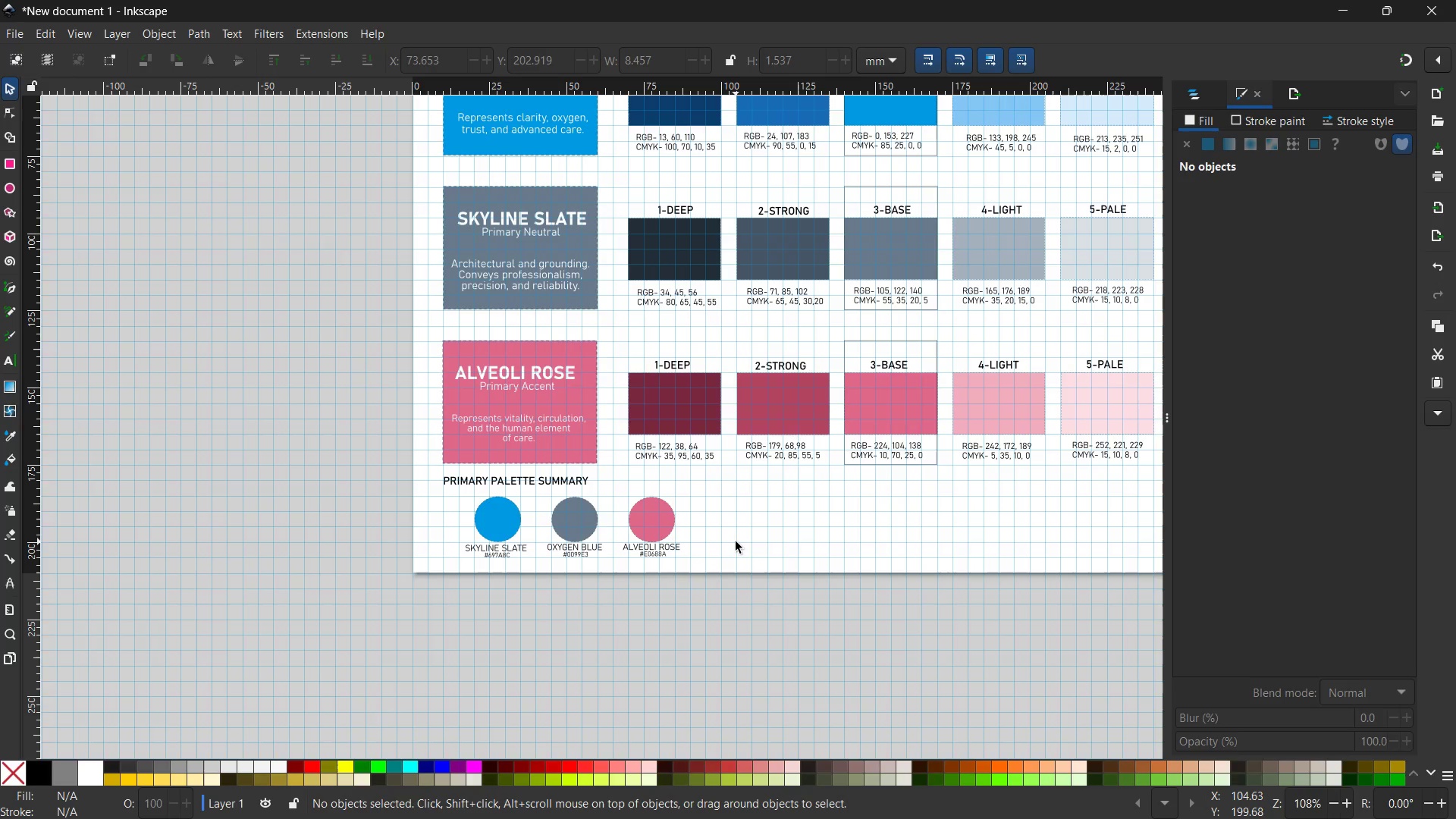 
hold_key(key=Space, duration=0.83)
 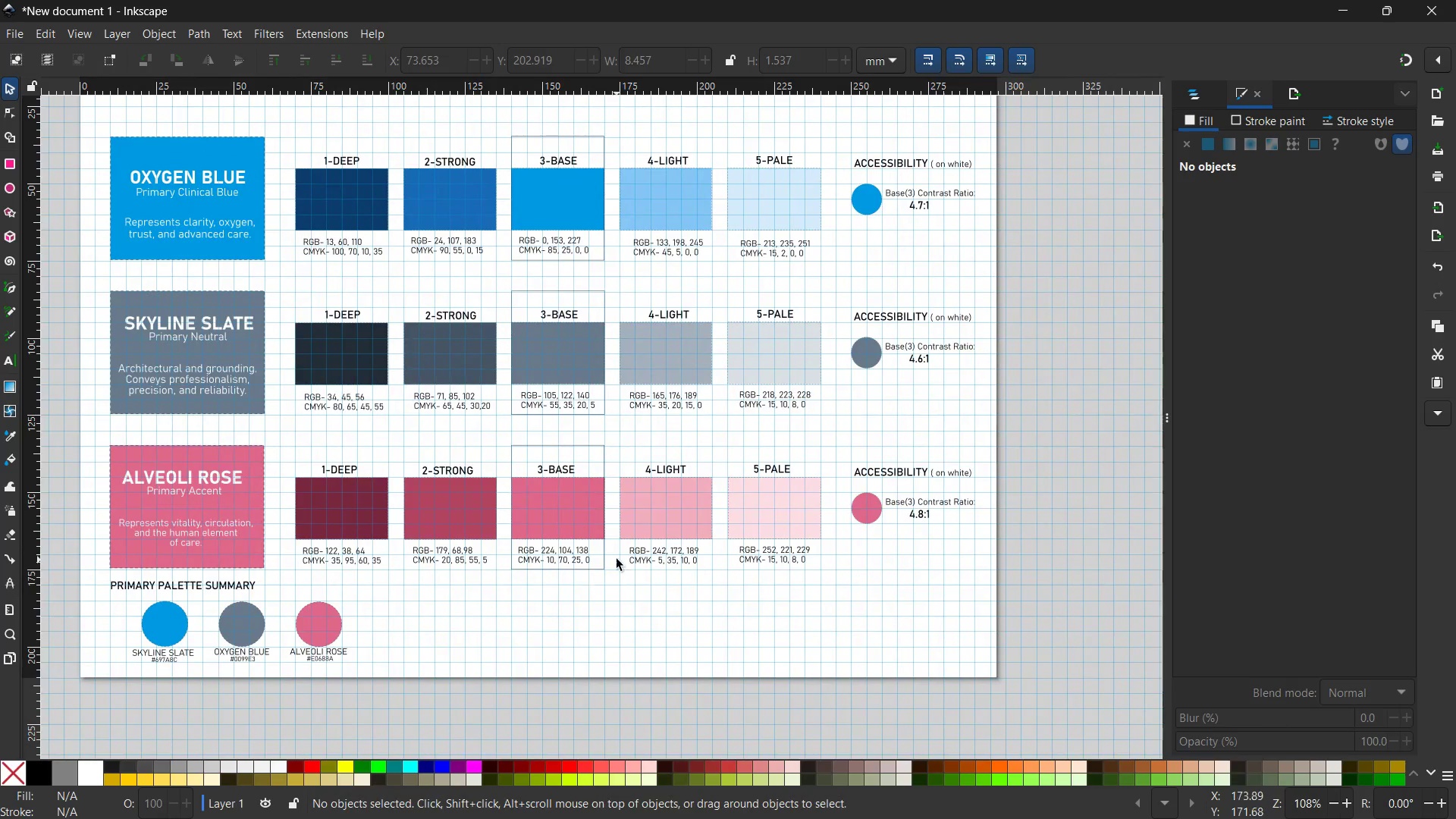 
left_click_drag(start_coordinate=[900, 479], to_coordinate=[429, 636])
 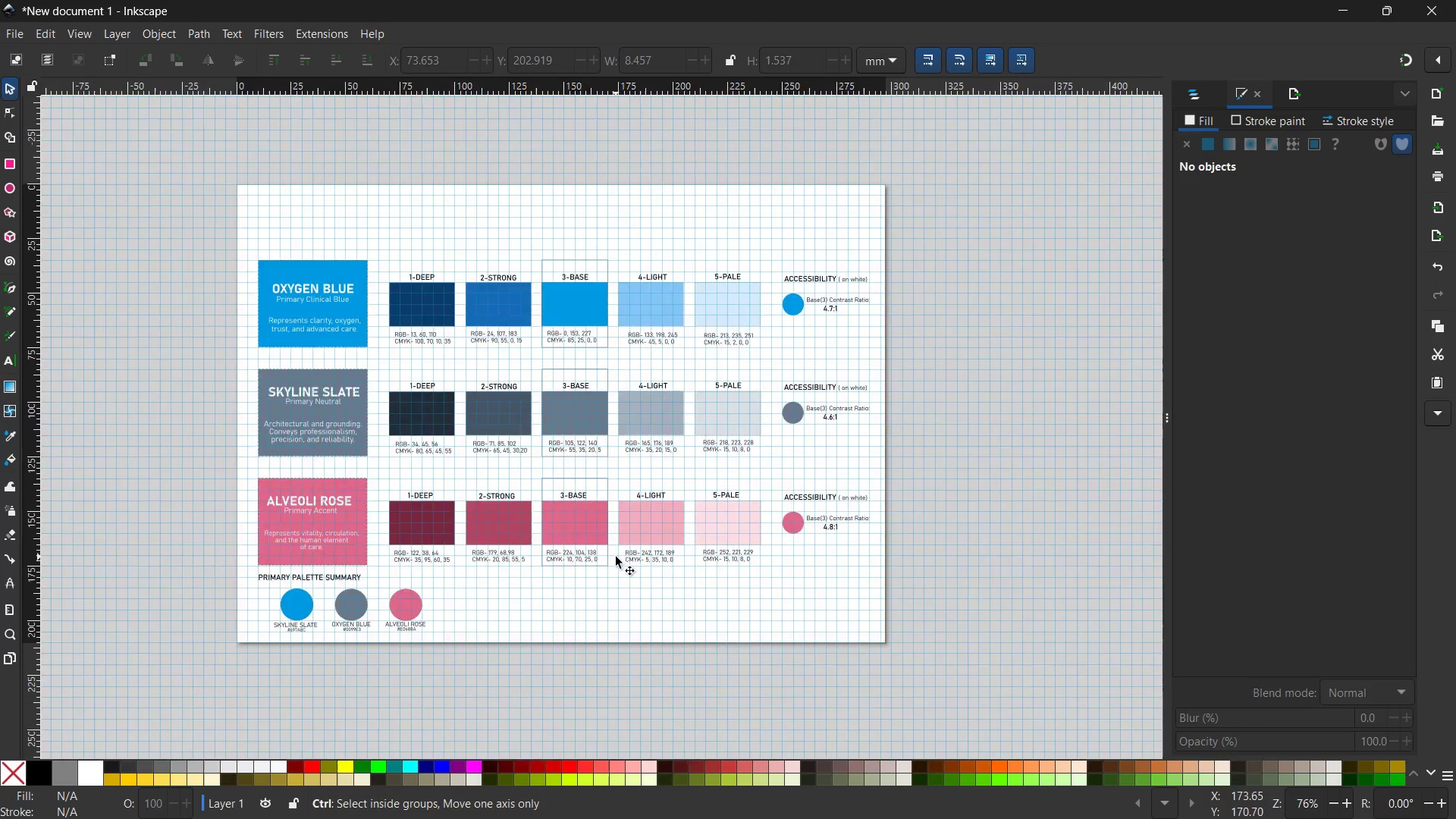 
hold_key(key=Space, duration=4.75)
 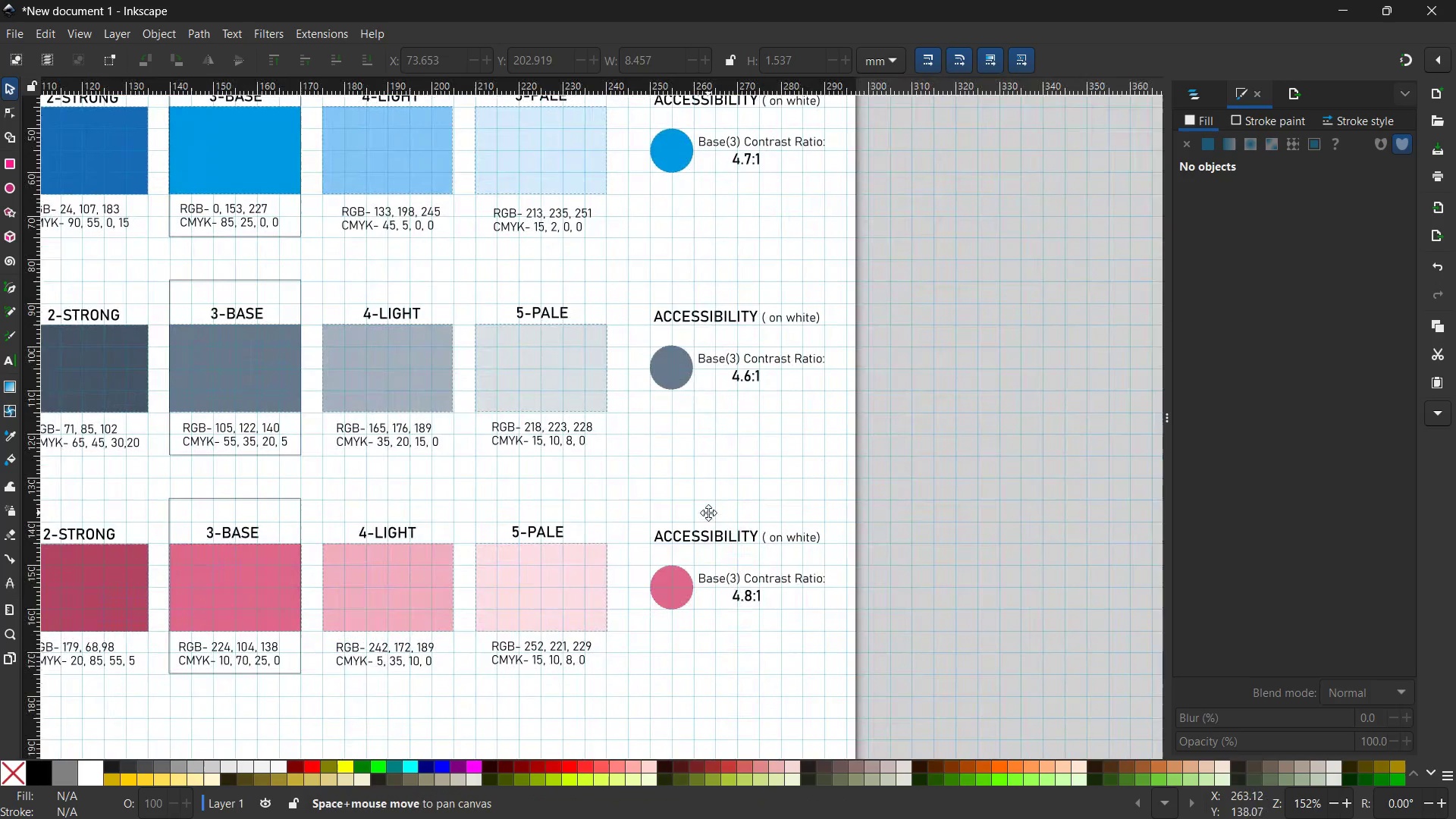 
hold_key(key=ControlLeft, duration=1.27)
scroll: coordinate [616, 557], scroll_direction: down, amount: 2.0
 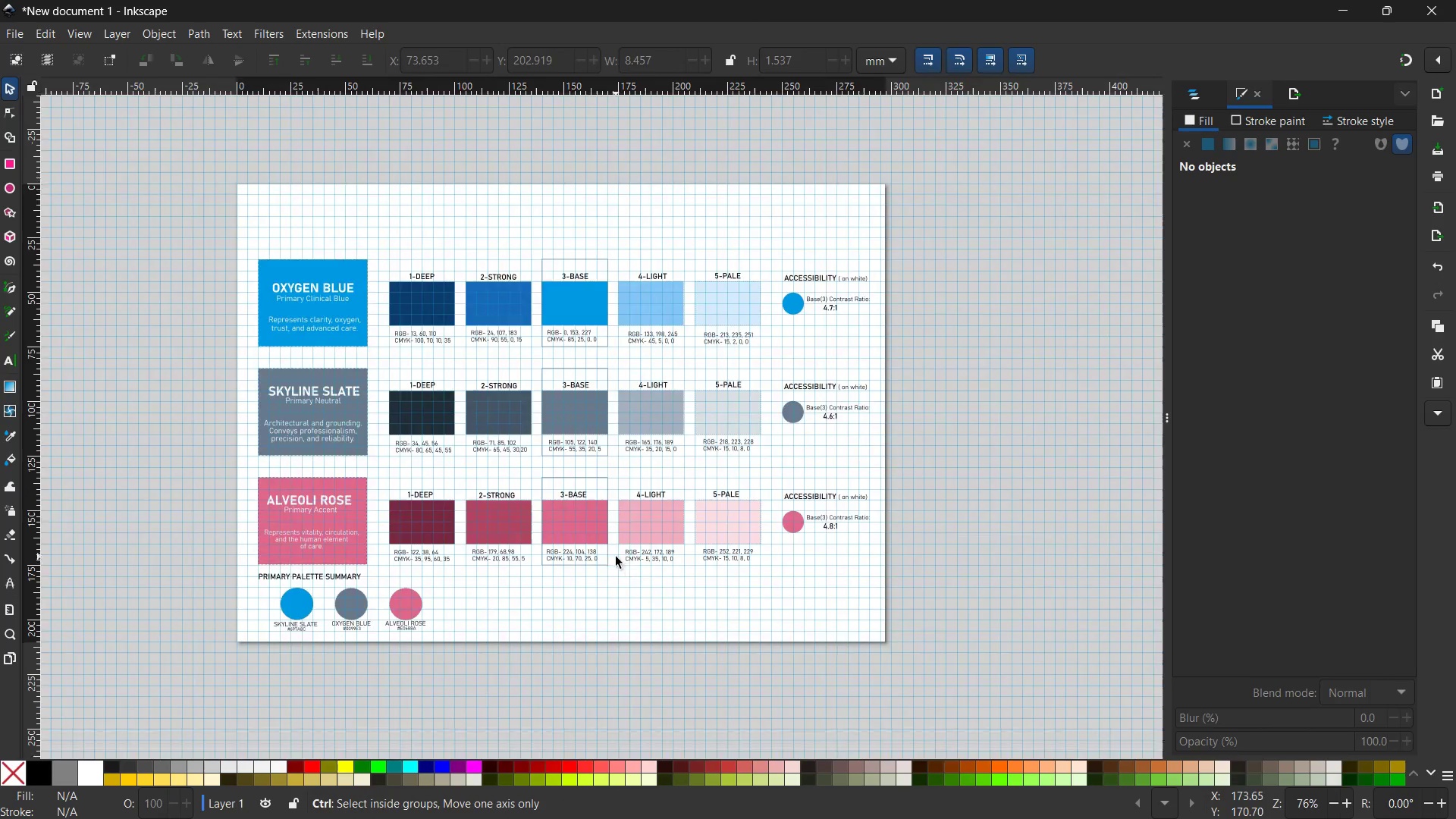 
scroll: coordinate [750, 548], scroll_direction: up, amount: 2.0
 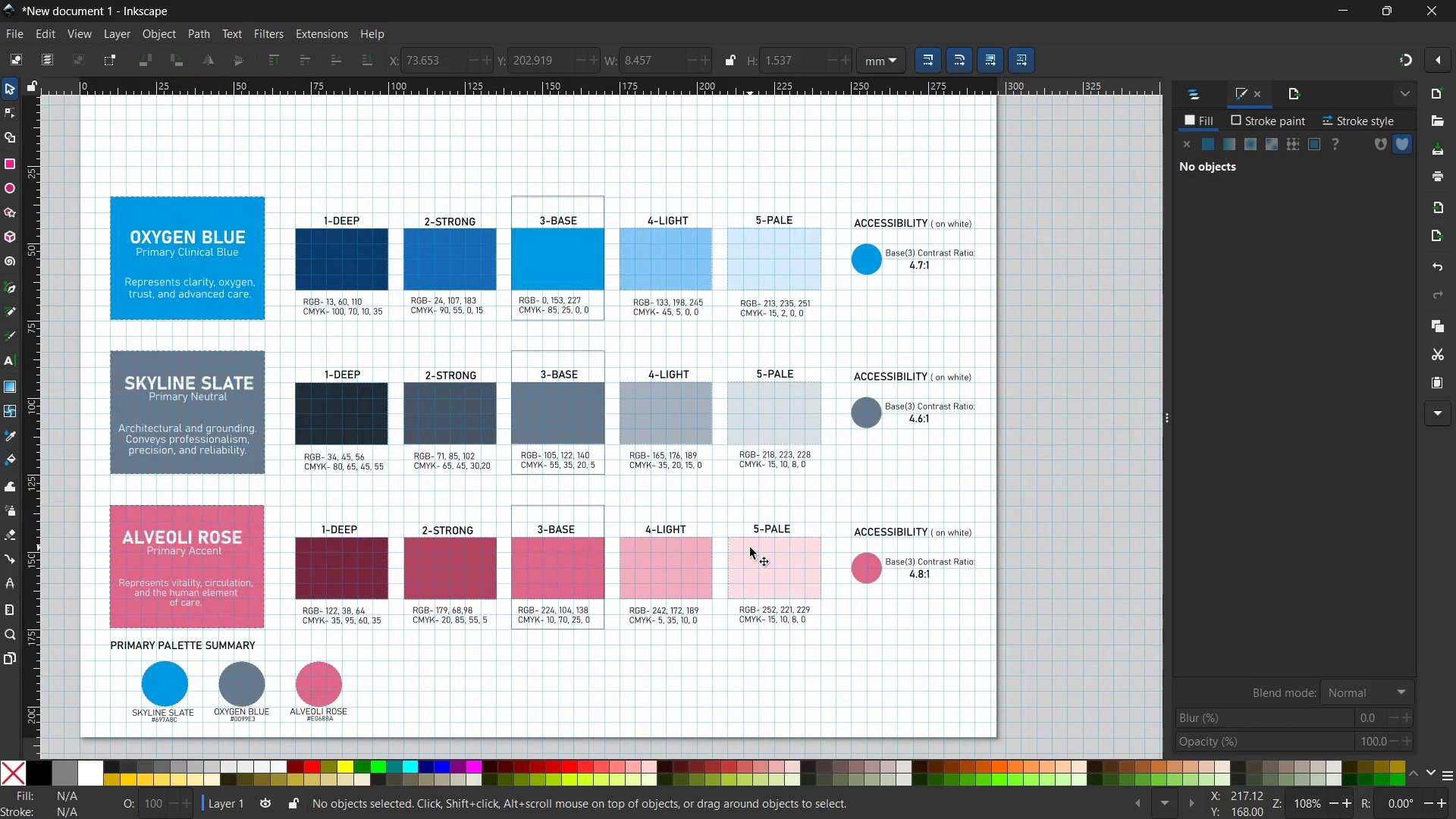 
hold_key(key=ControlLeft, duration=0.55)
 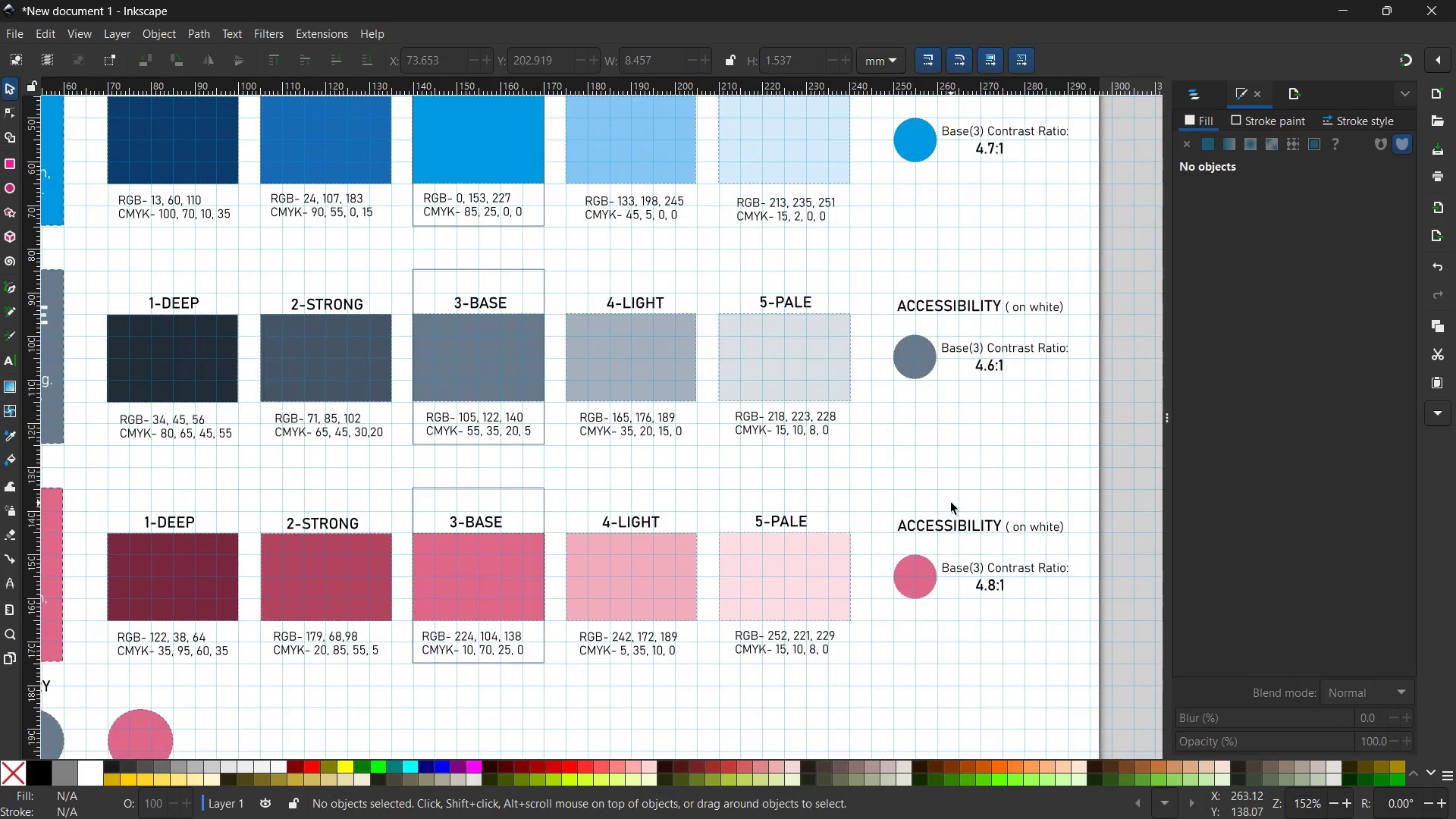 
hold_key(key=Space, duration=0.72)
 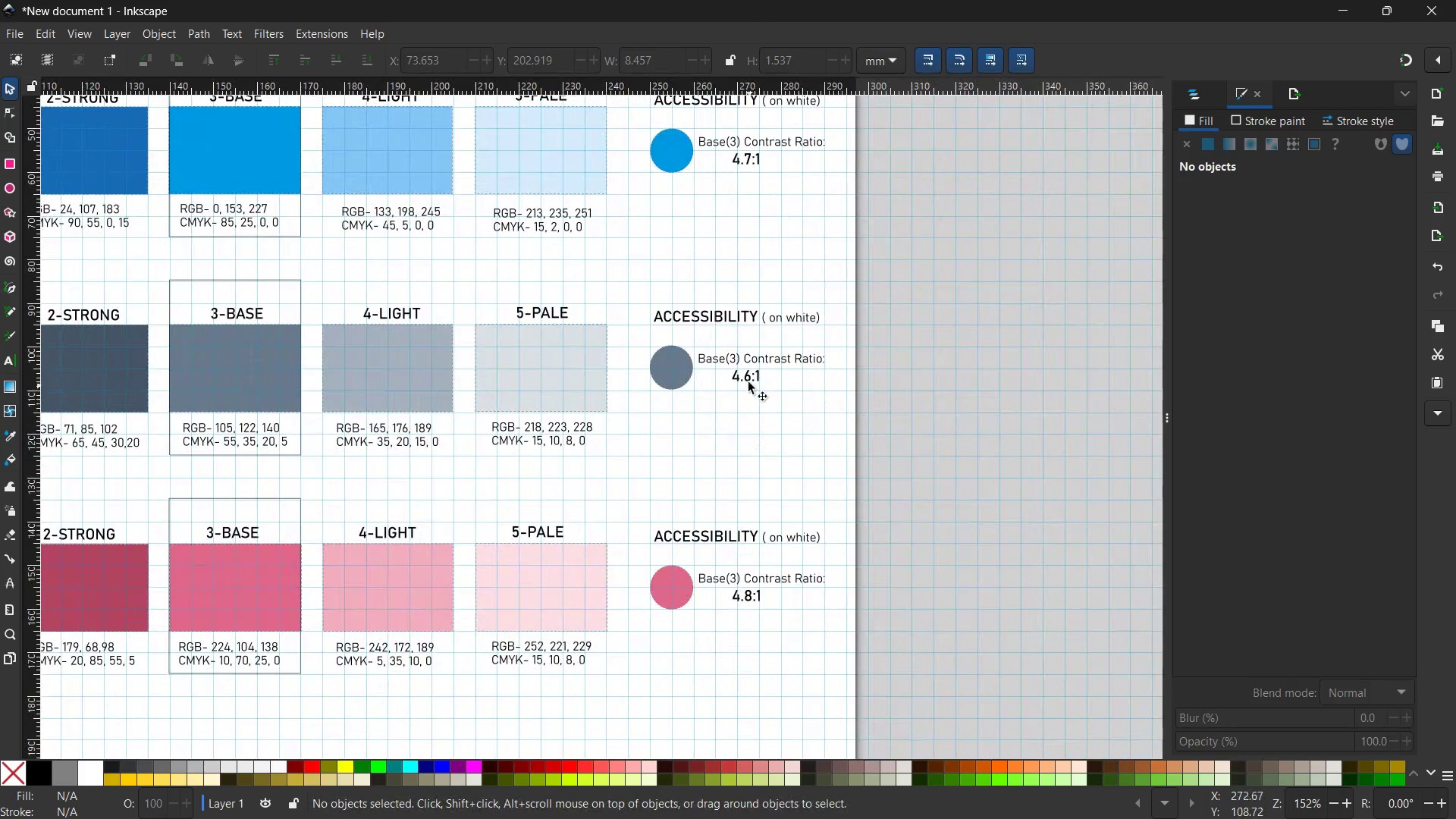 
left_click_drag(start_coordinate=[952, 502], to_coordinate=[708, 513])
 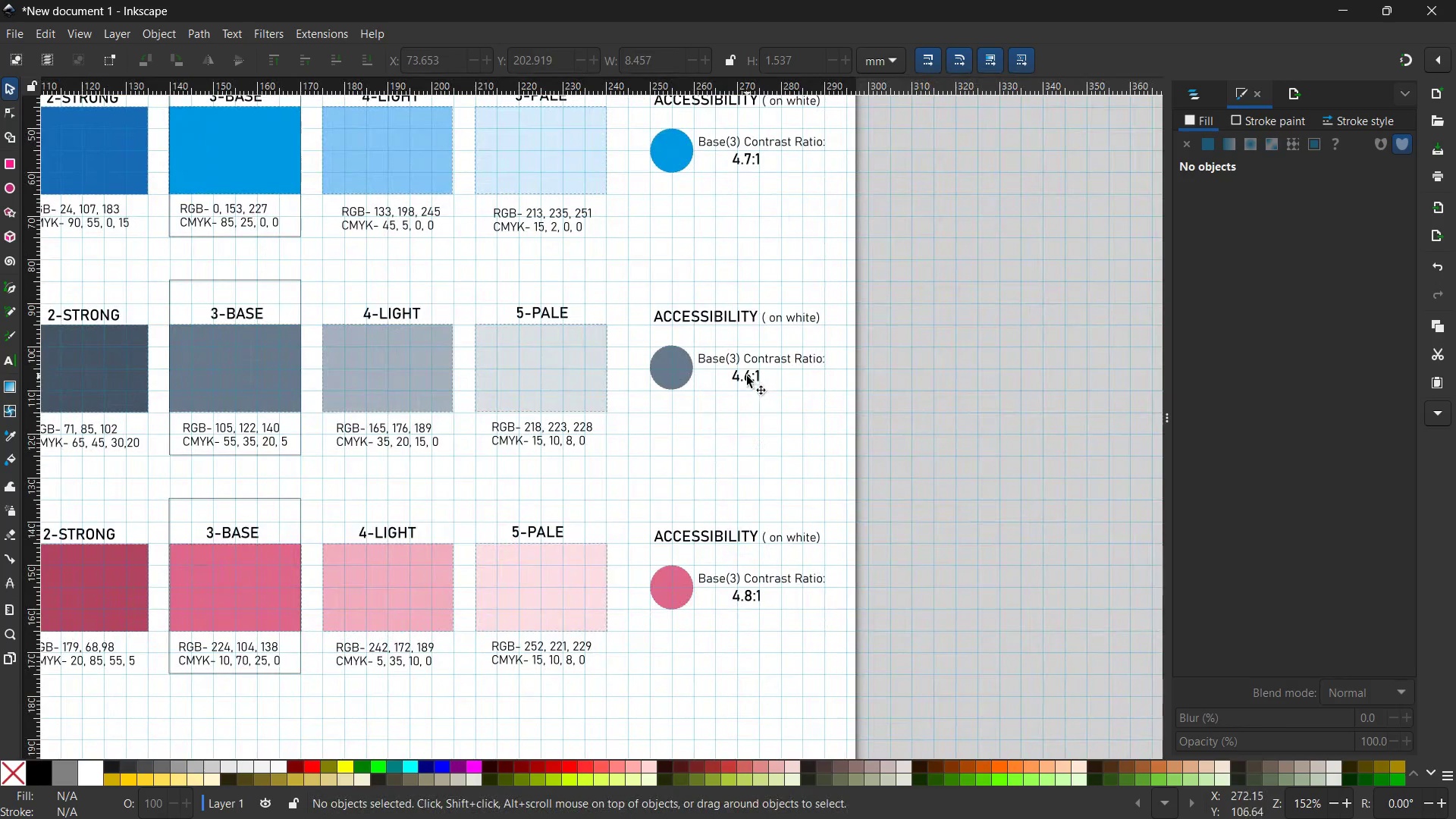 
left_click([747, 376])
 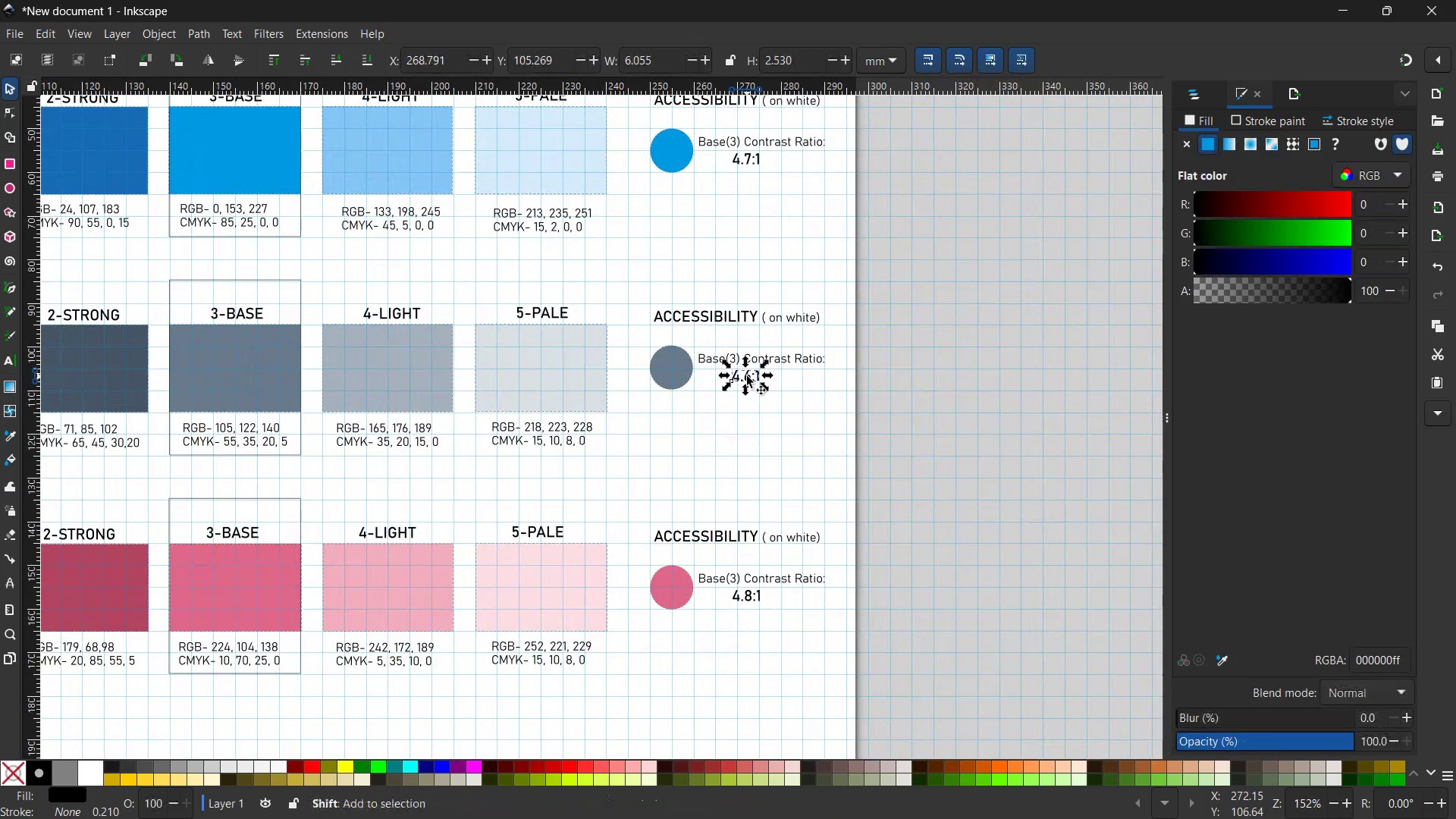 
hold_key(key=ShiftLeft, duration=2.06)
left_click([756, 158])
 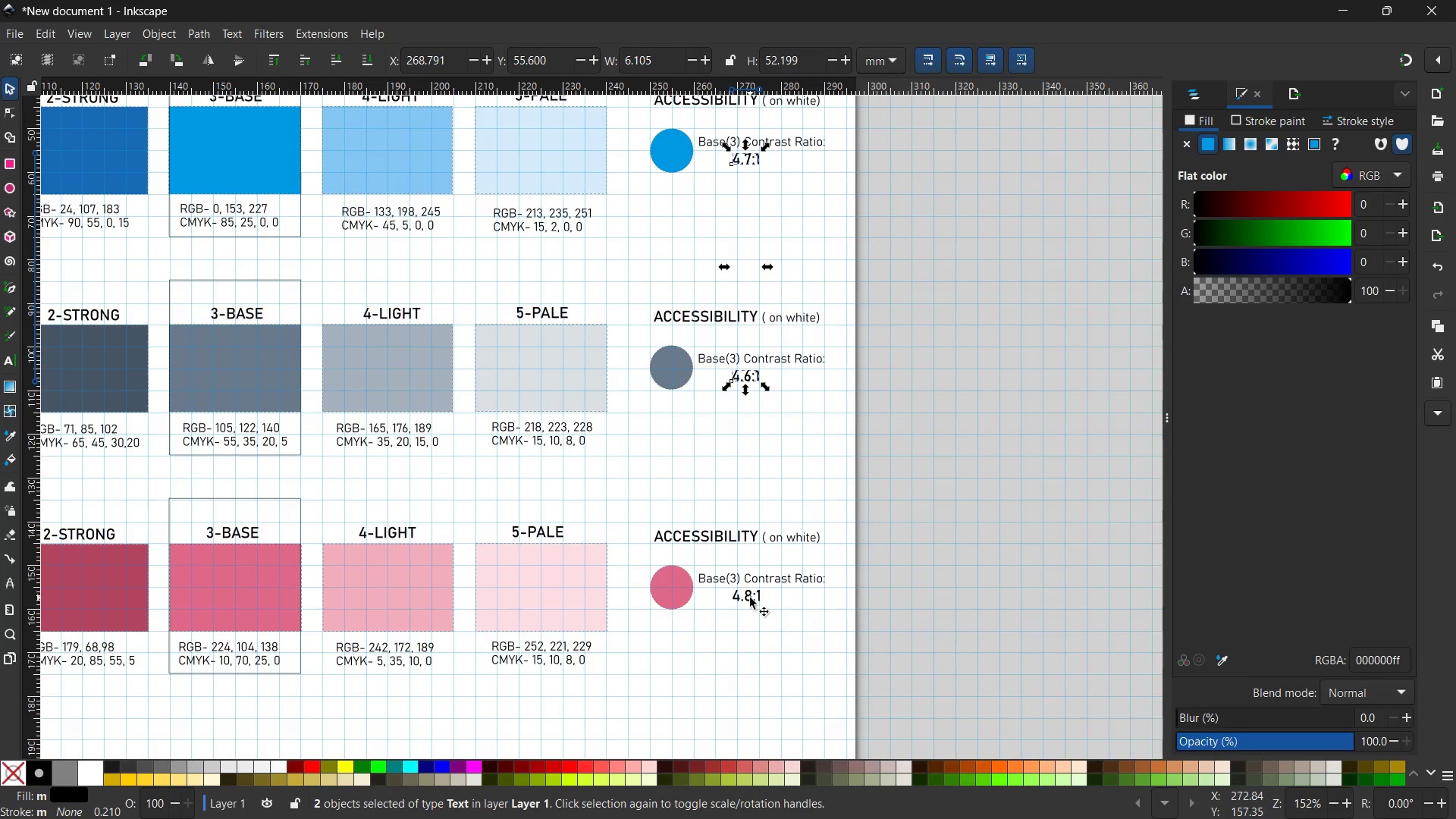 
left_click([749, 598])
 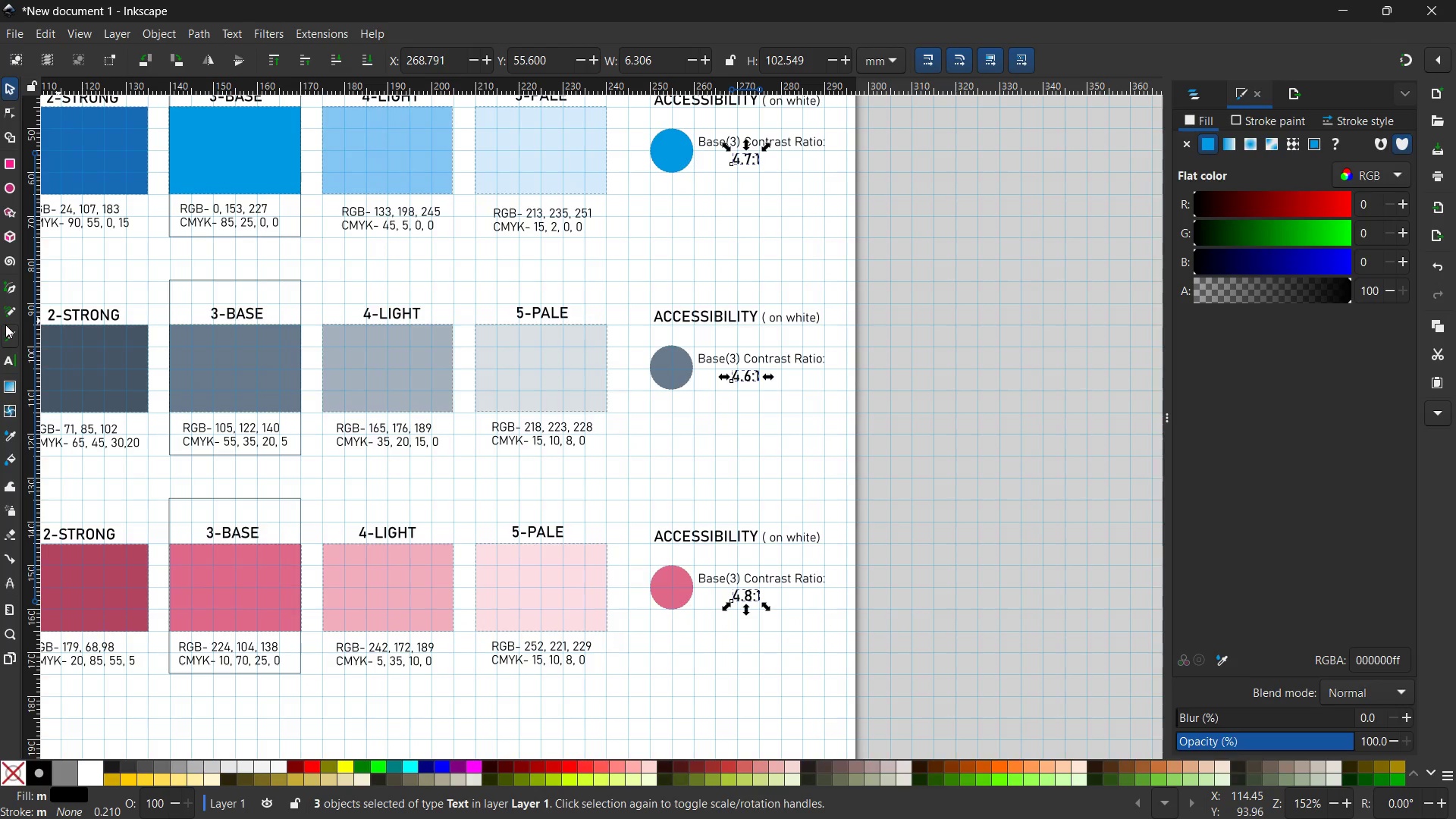 
left_click([9, 350])
 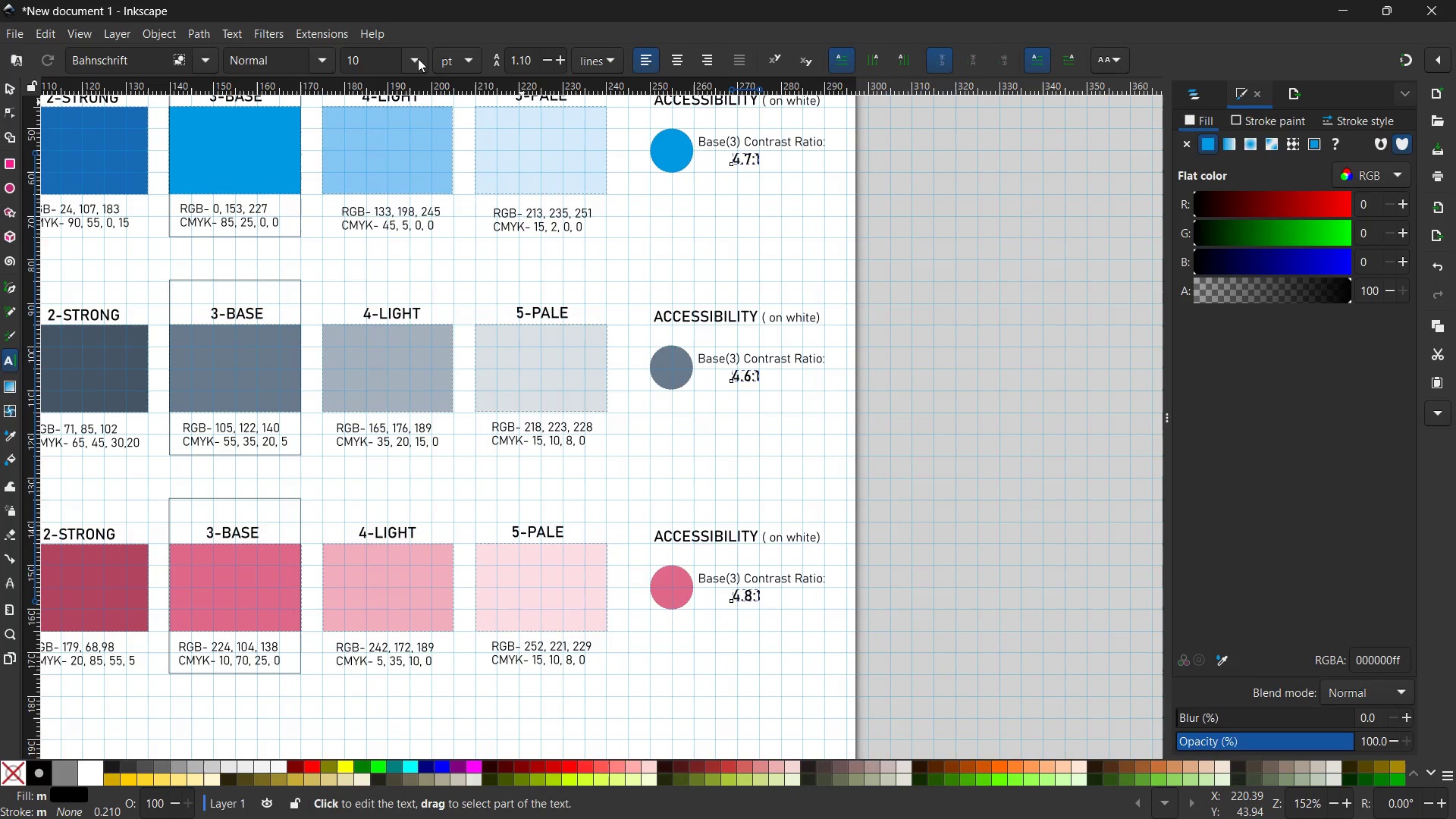 
left_click([418, 58])
 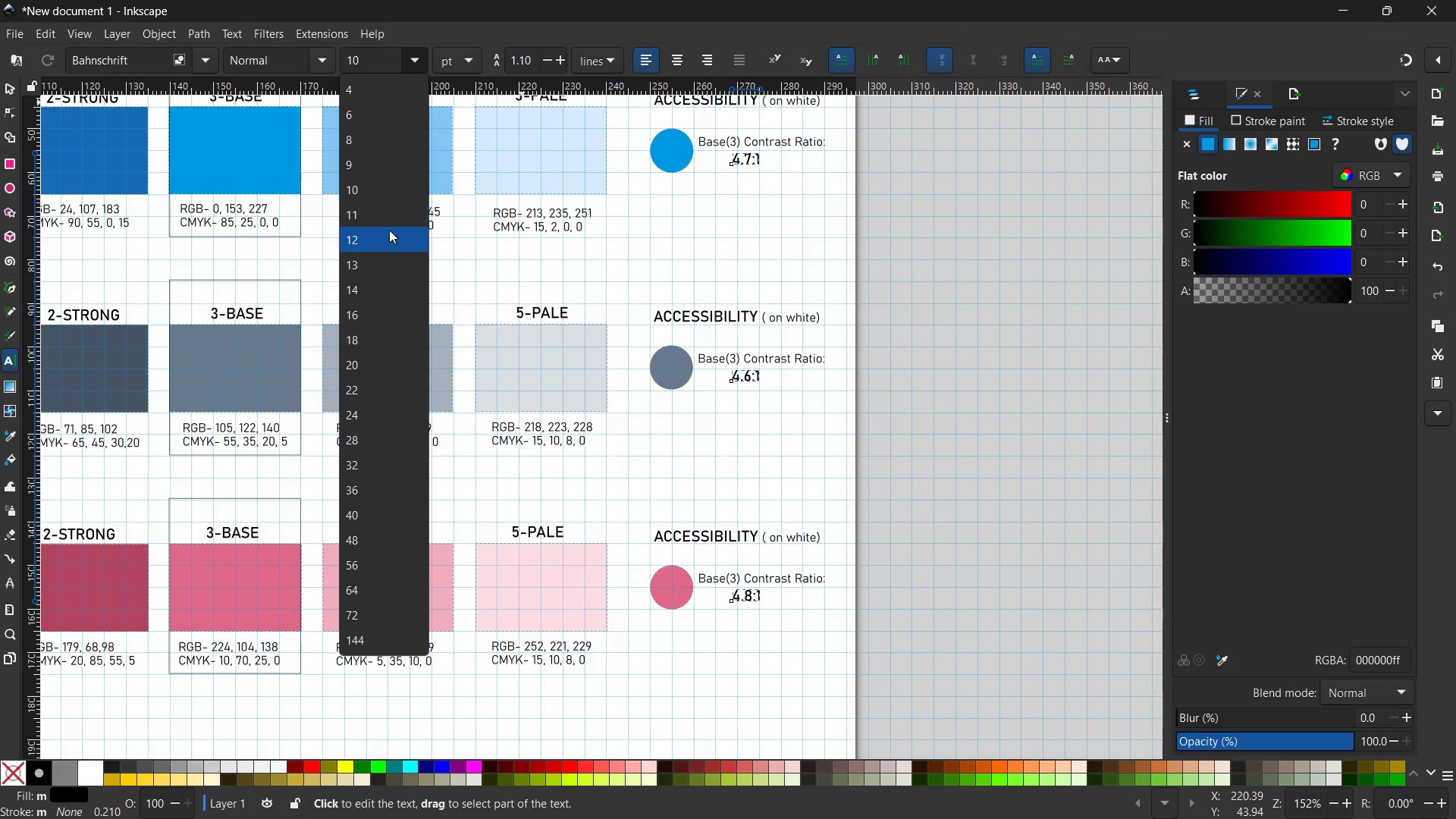 
left_click([389, 230])
 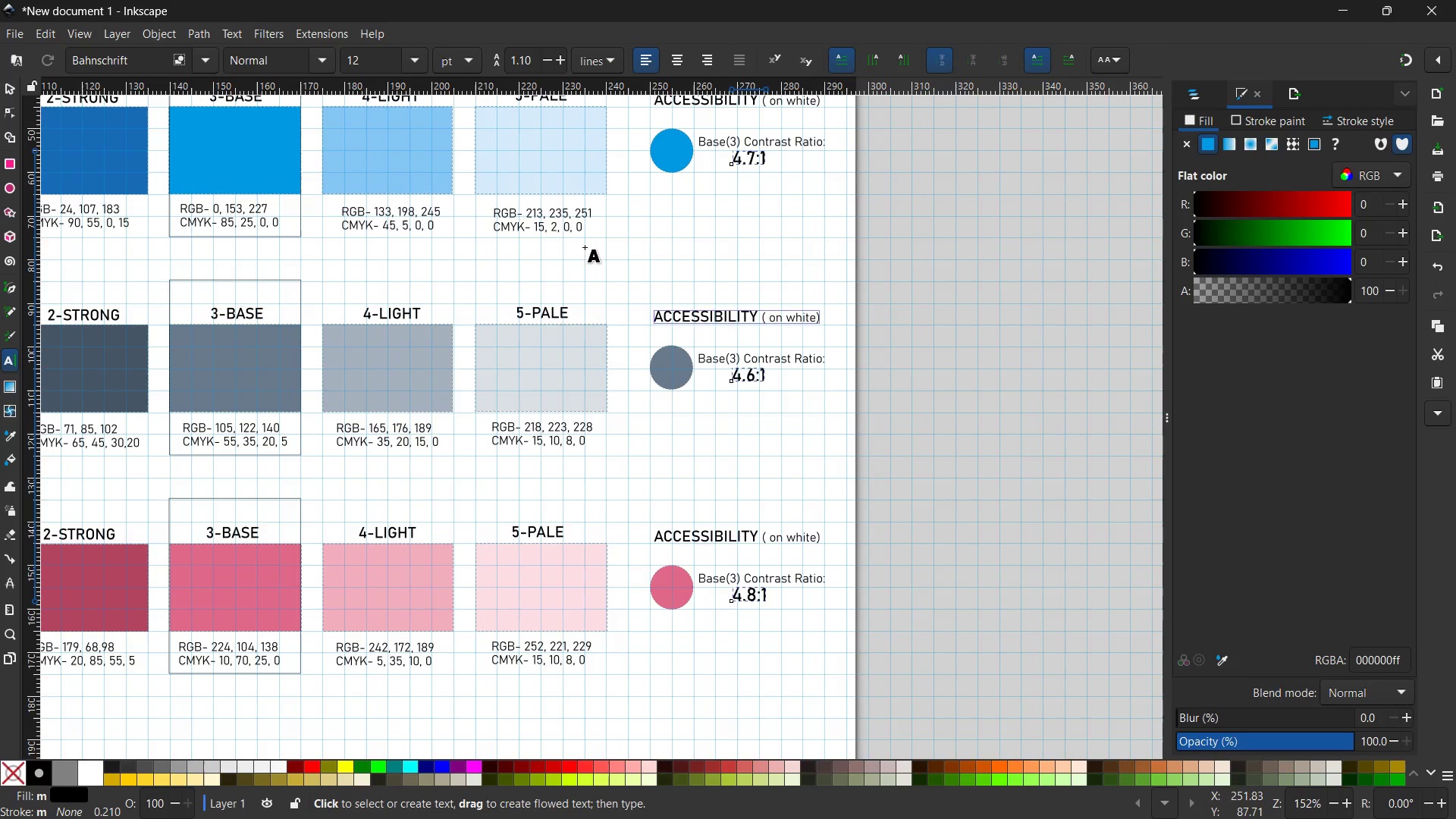 
left_click([2, 84])
 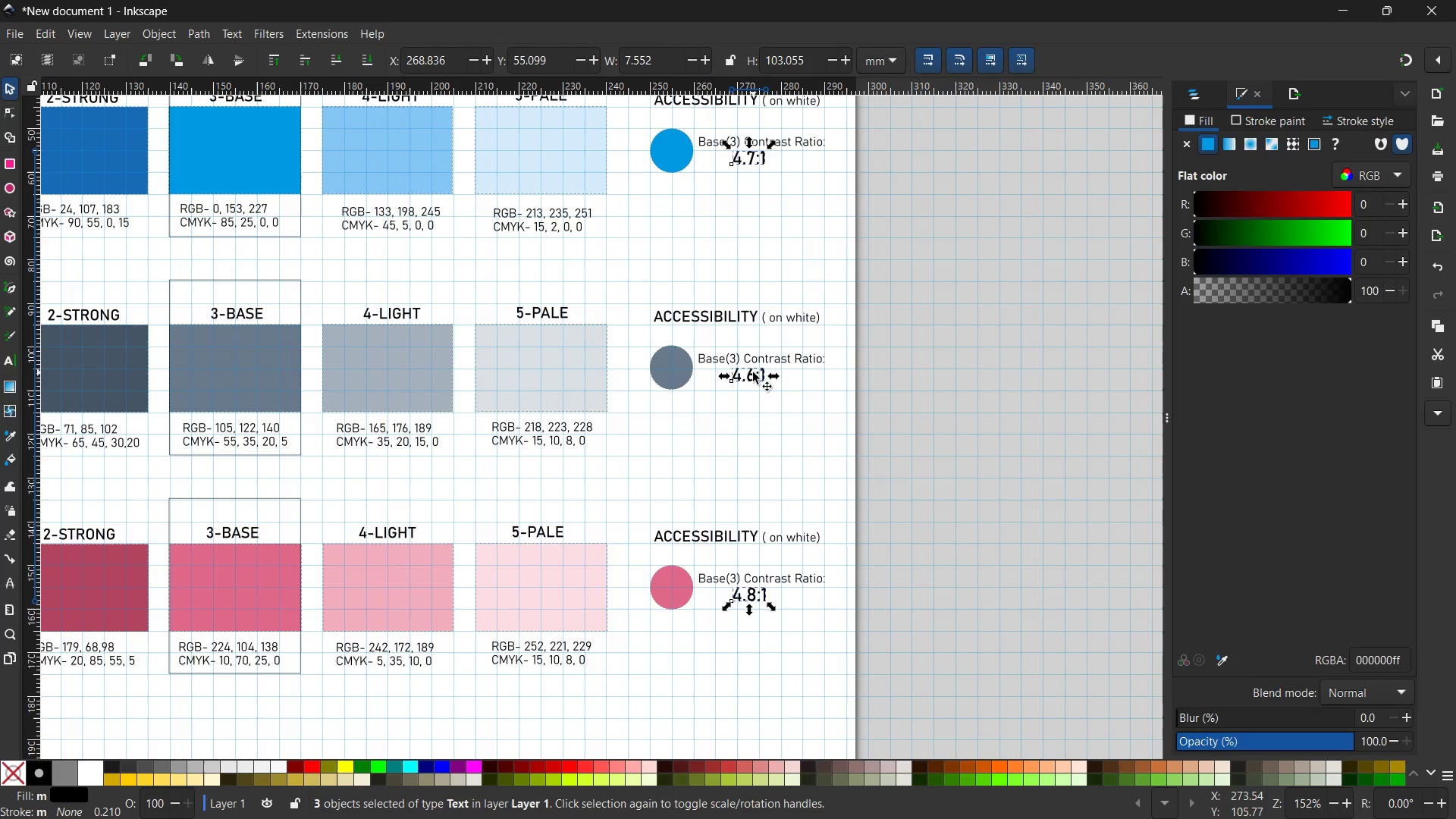 
left_click_drag(start_coordinate=[753, 374], to_coordinate=[764, 383])
 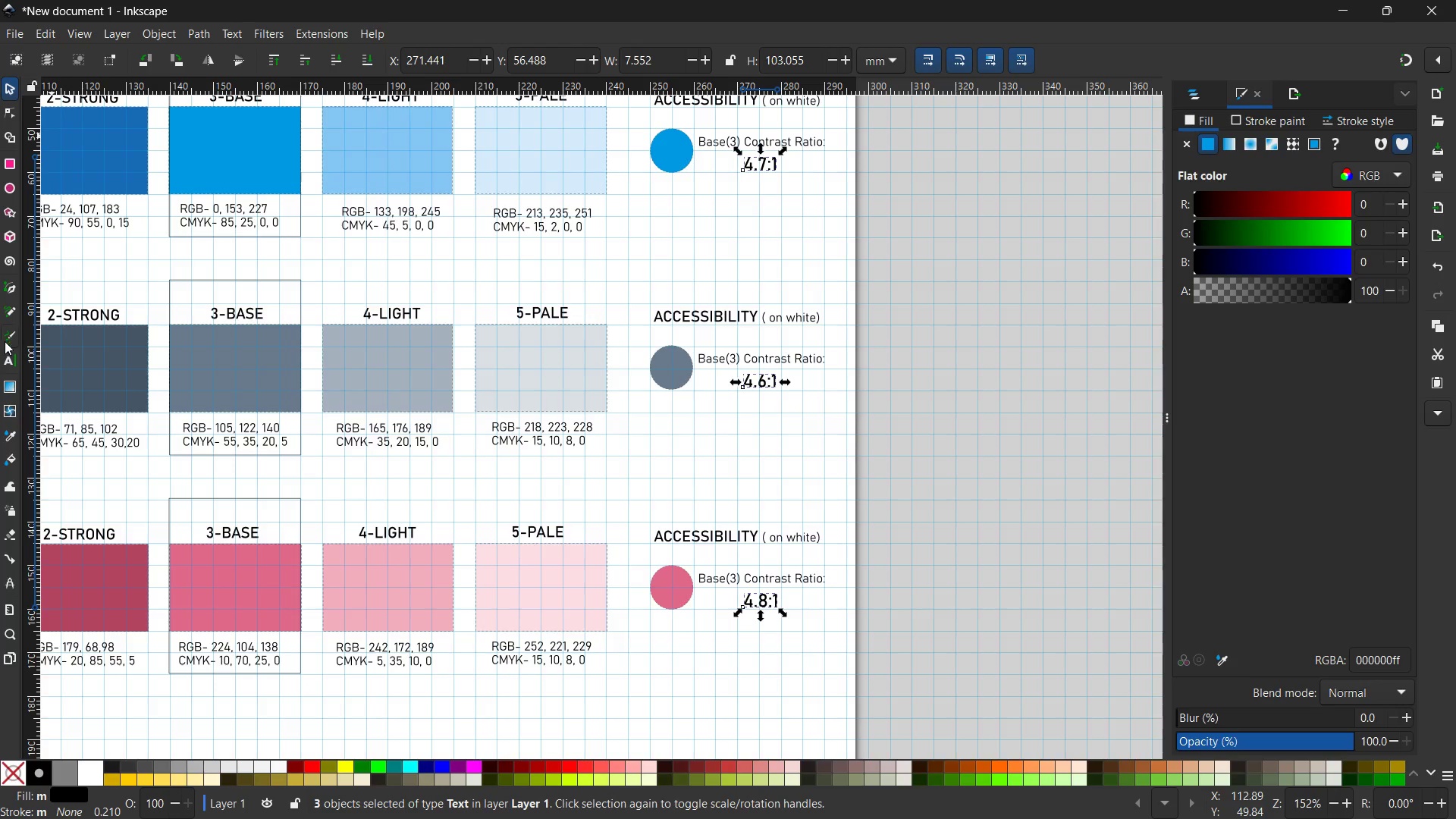 
left_click([5, 352])
 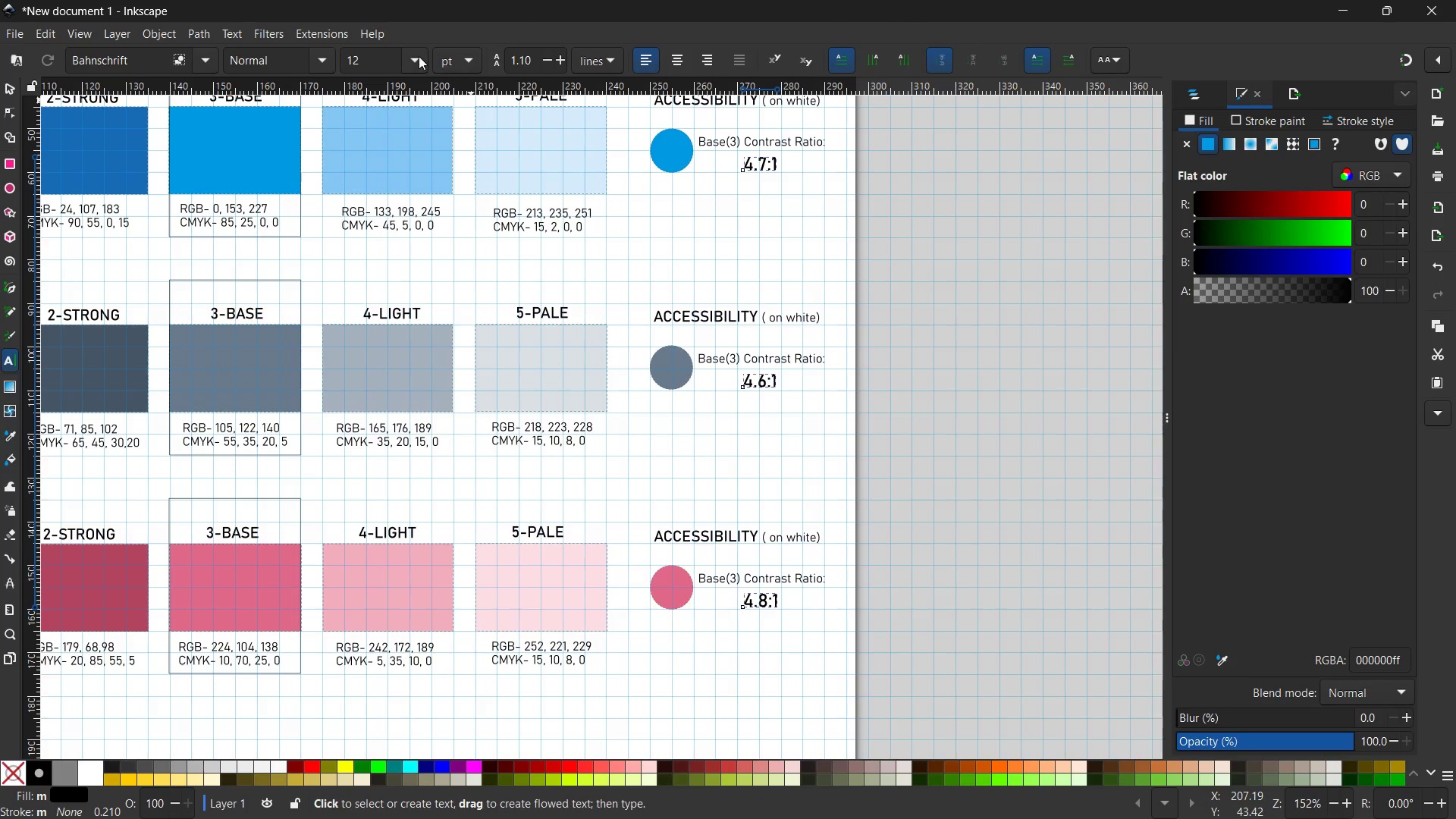 
left_click([419, 56])
 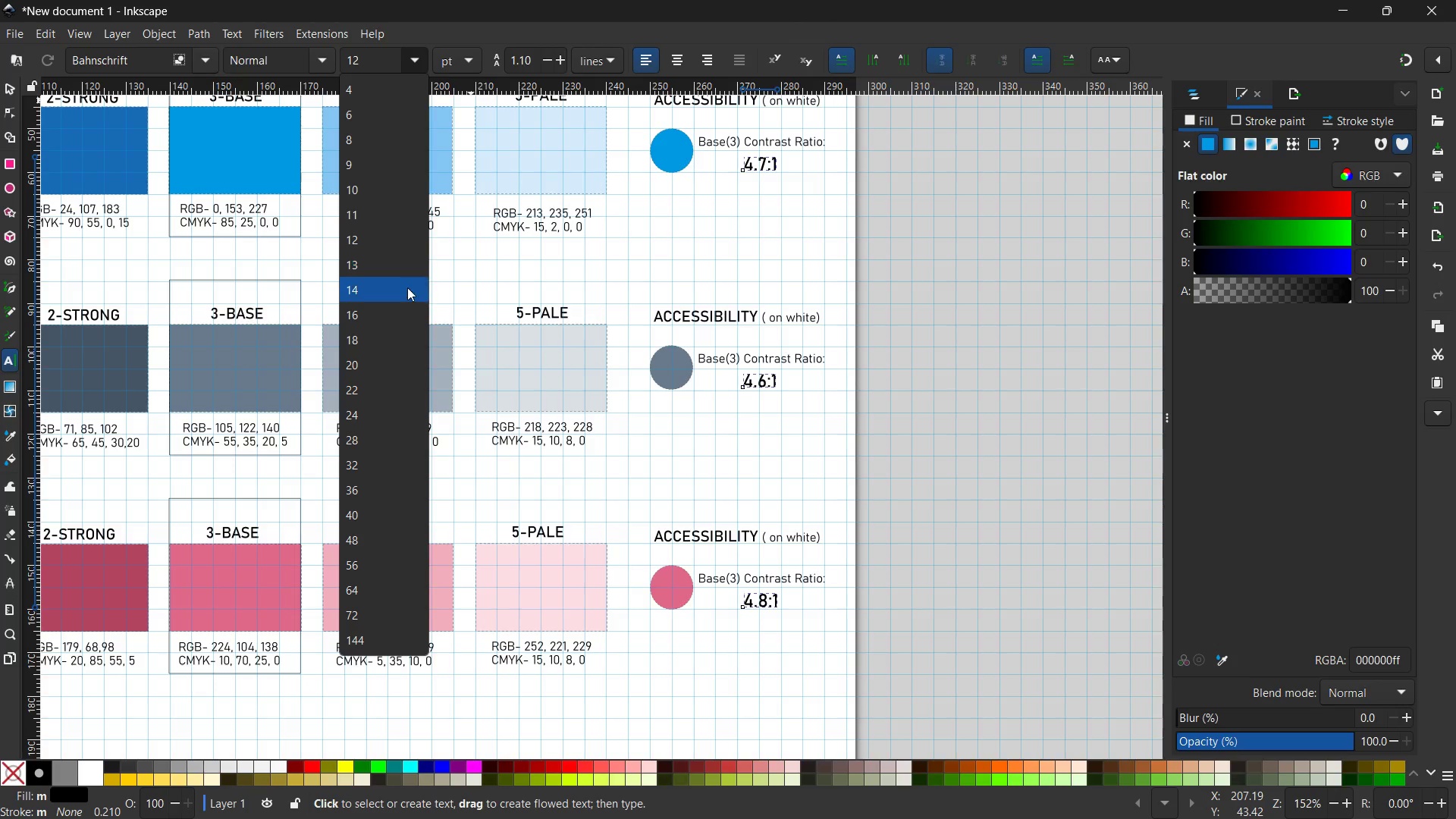 
left_click([407, 290])
 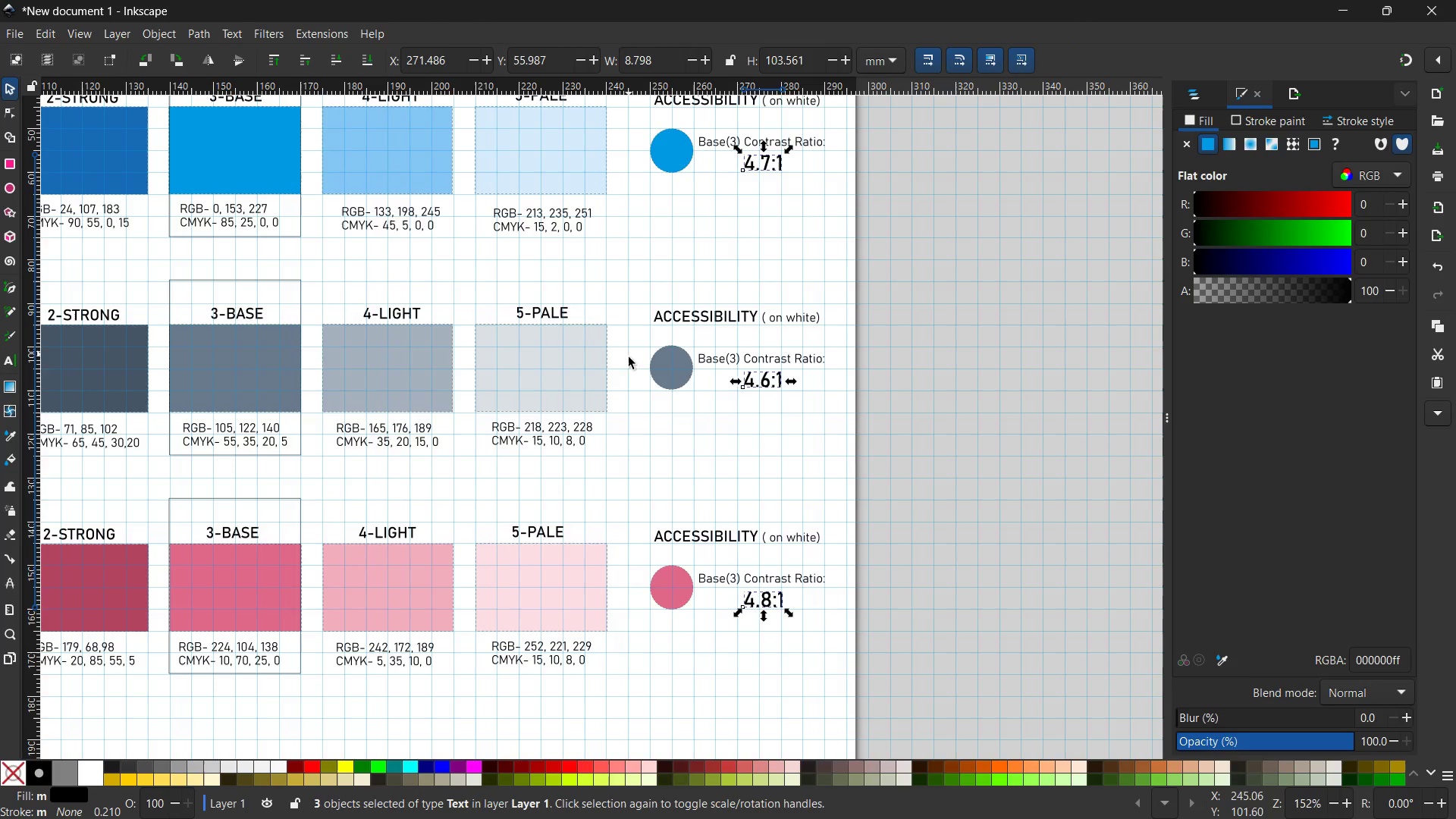 
left_click_drag(start_coordinate=[765, 382], to_coordinate=[761, 382])
 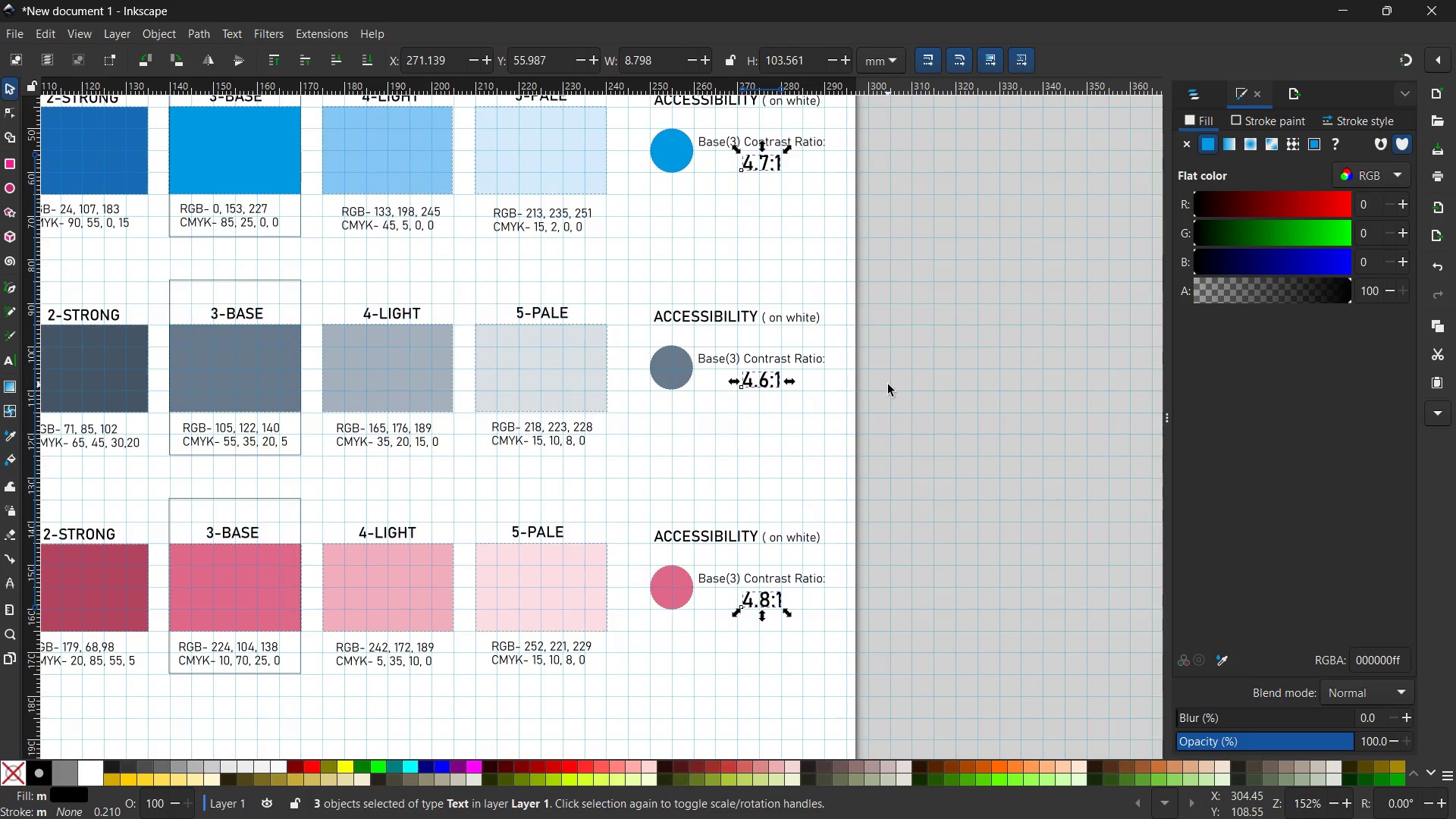 
left_click([888, 384])
 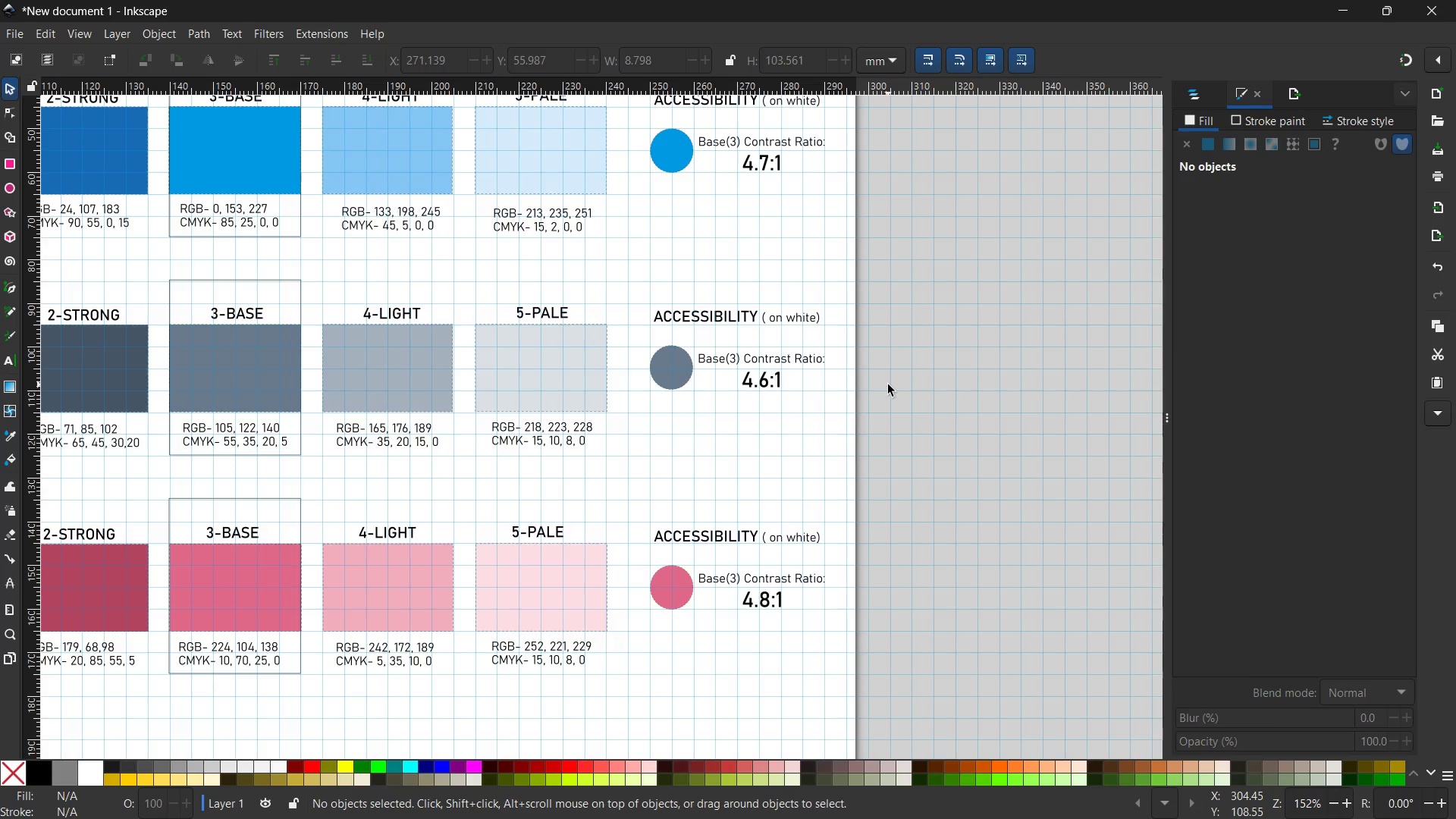 
wait(5.7)
 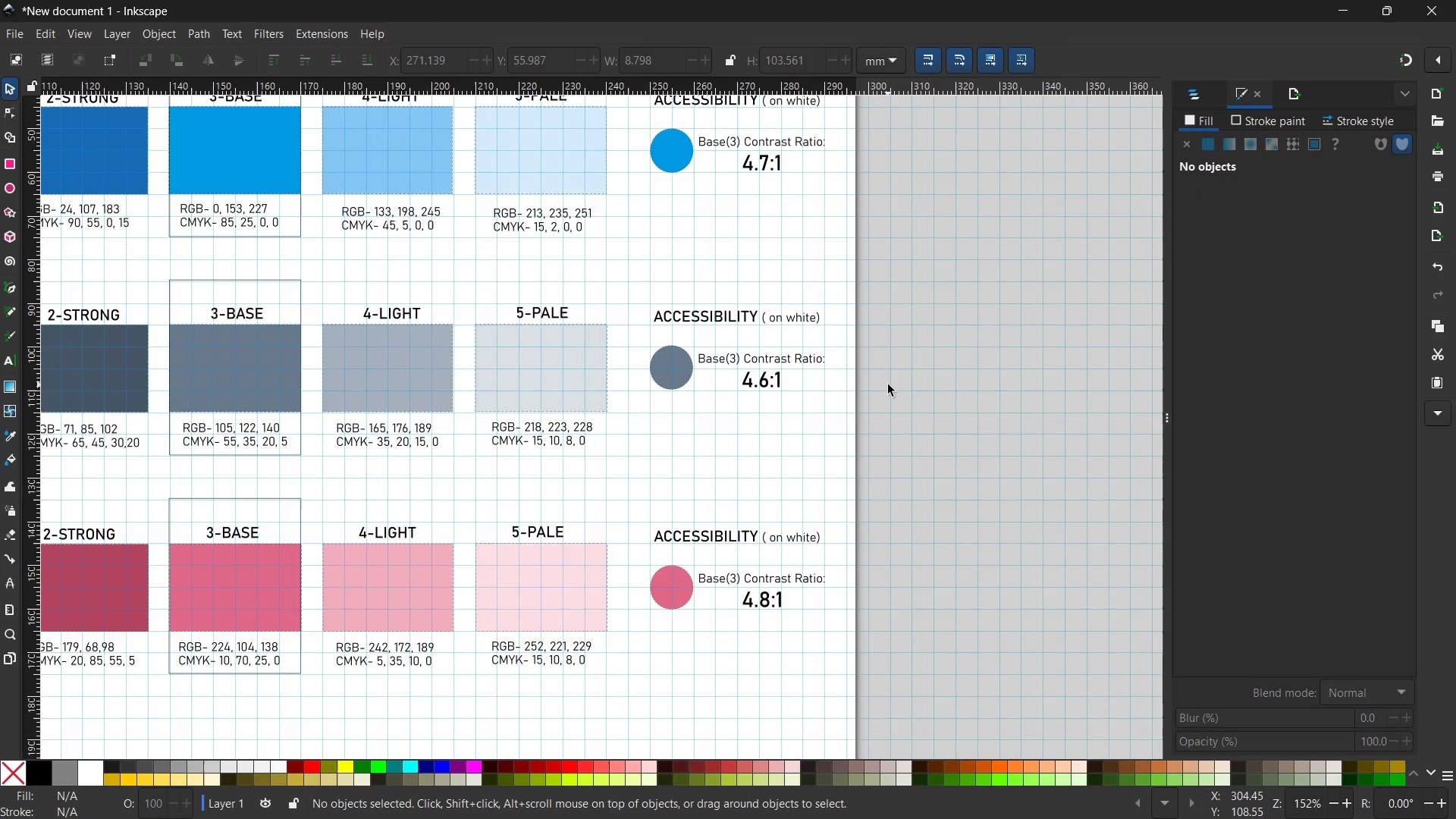 
hold_key(key=ControlLeft, duration=2.78)
scroll: coordinate [541, 335], scroll_direction: down, amount: 2.0
 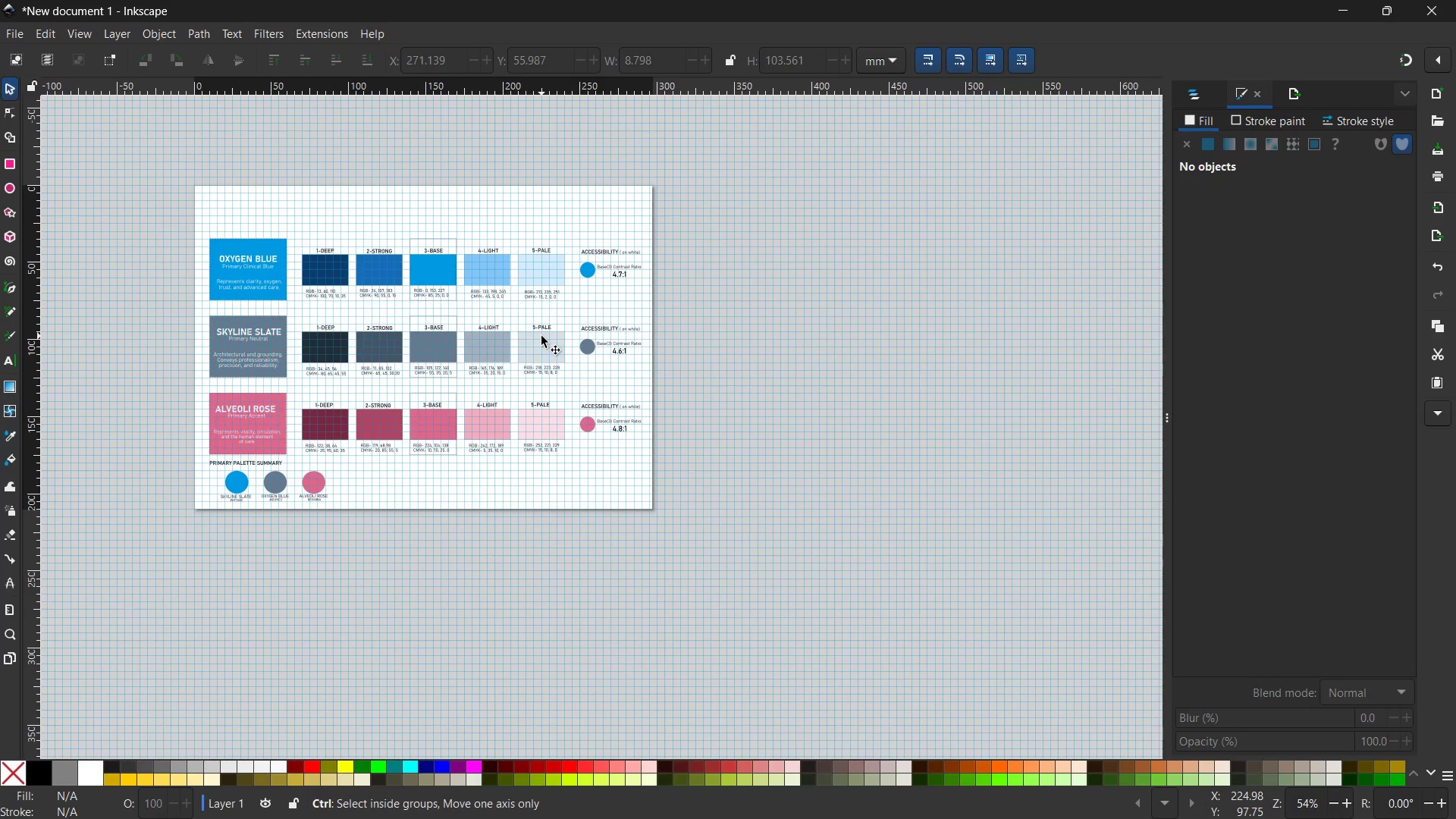 
scroll: coordinate [541, 336], scroll_direction: none, amount: 0.0
 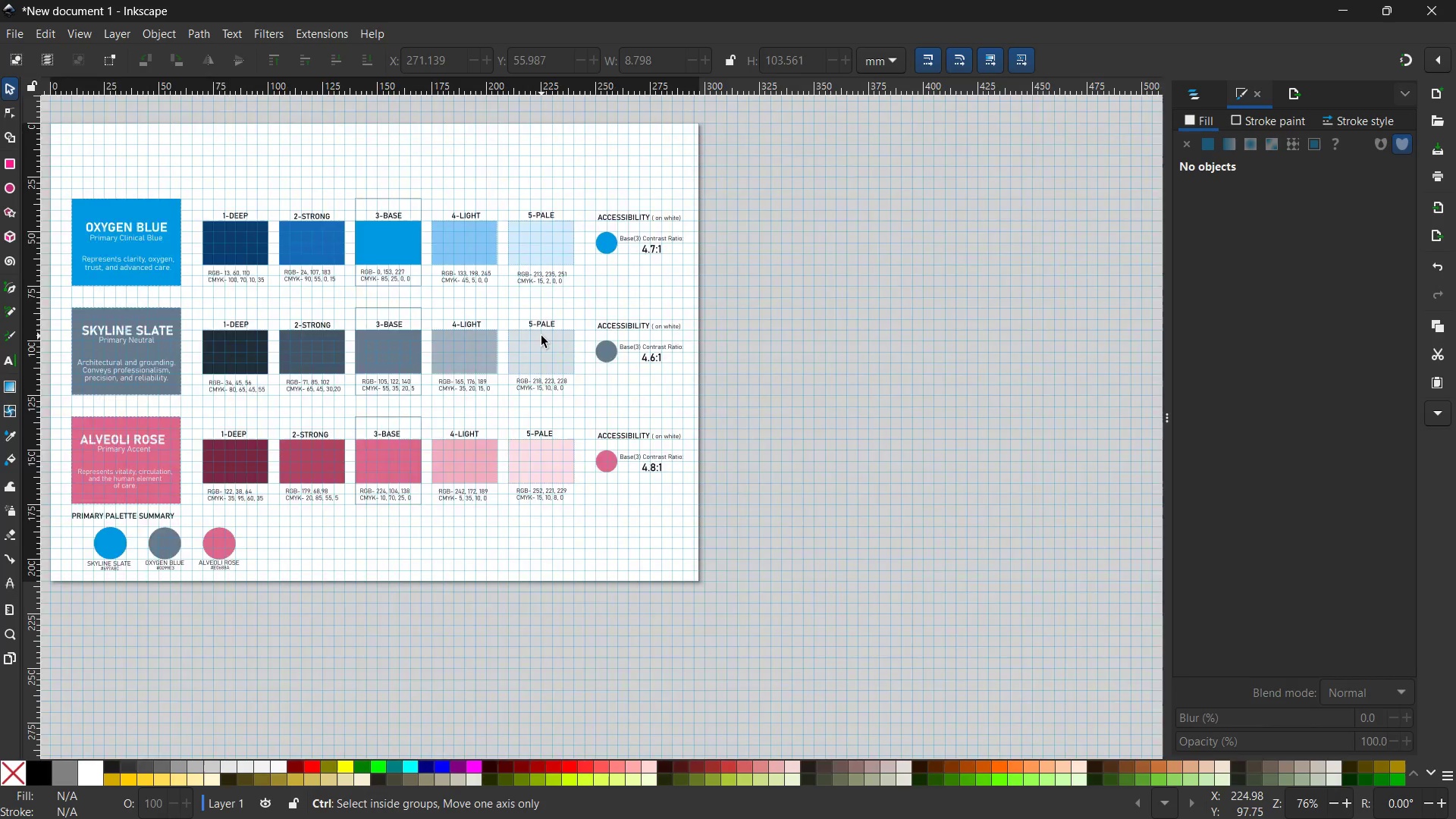 
scroll: coordinate [541, 336], scroll_direction: up, amount: 3.0
 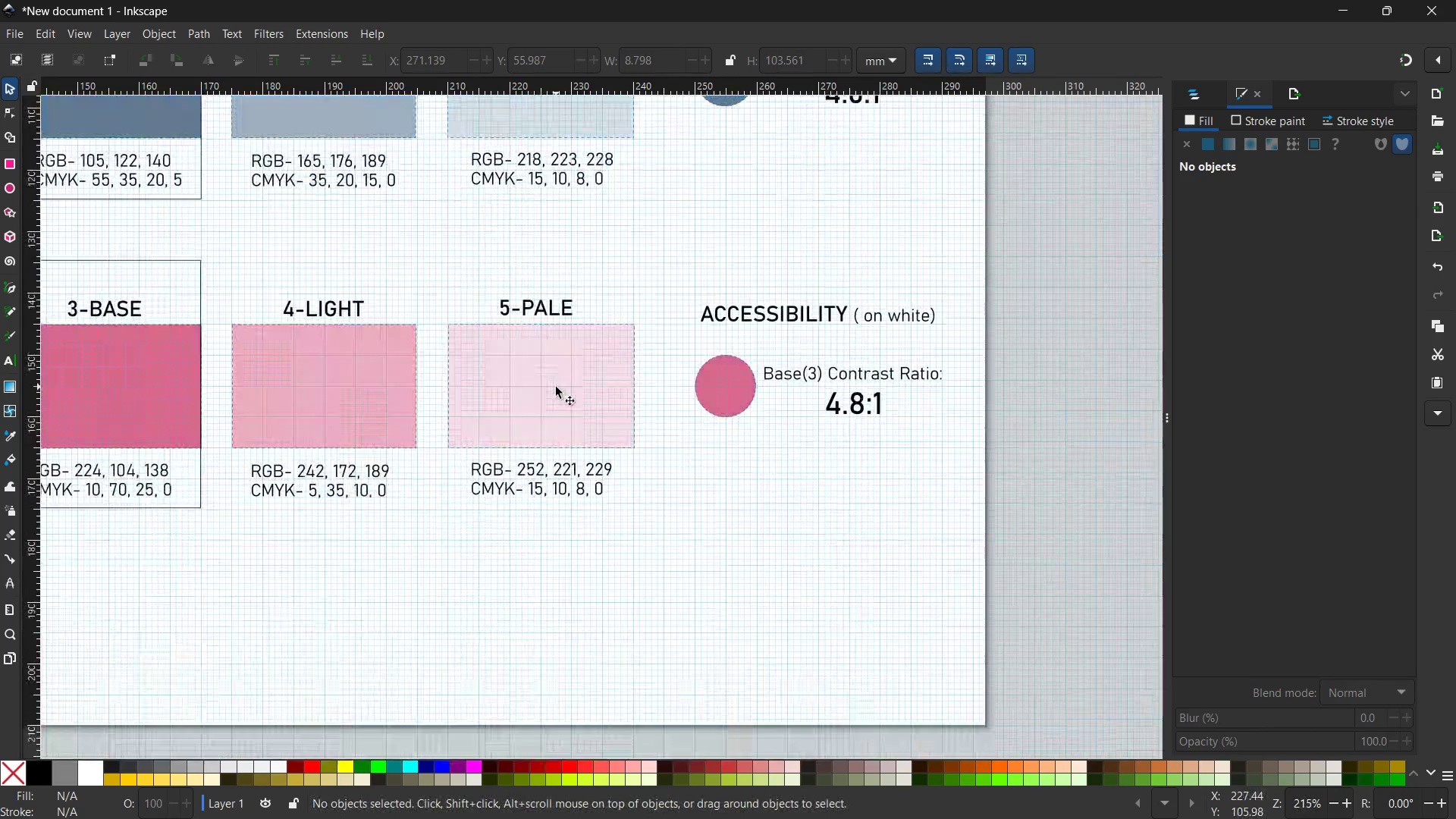 
hold_key(key=Space, duration=1.5)
 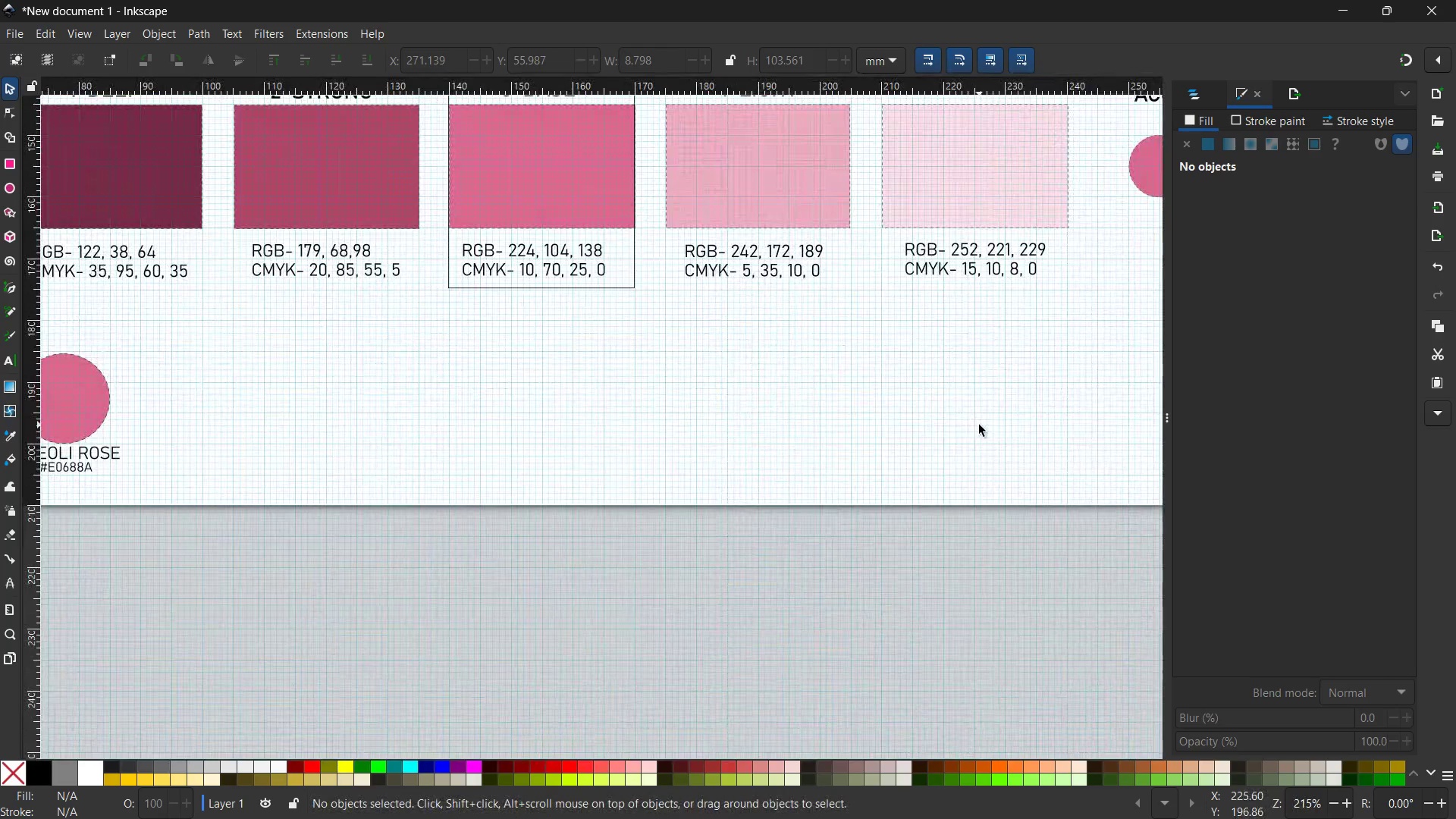 
scroll: coordinate [556, 387], scroll_direction: down, amount: 7.0
 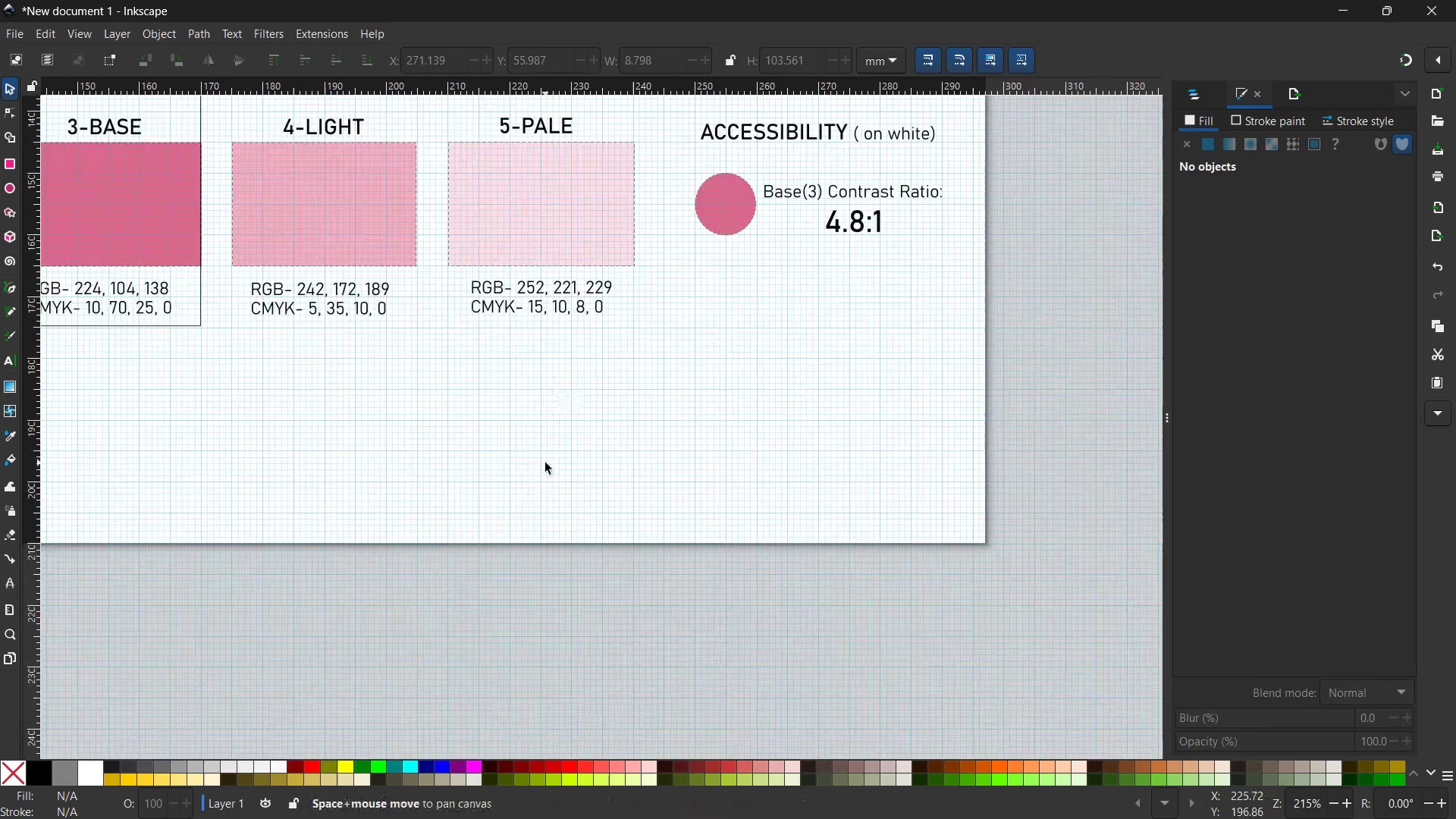 
left_click_drag(start_coordinate=[545, 463], to_coordinate=[979, 425])
 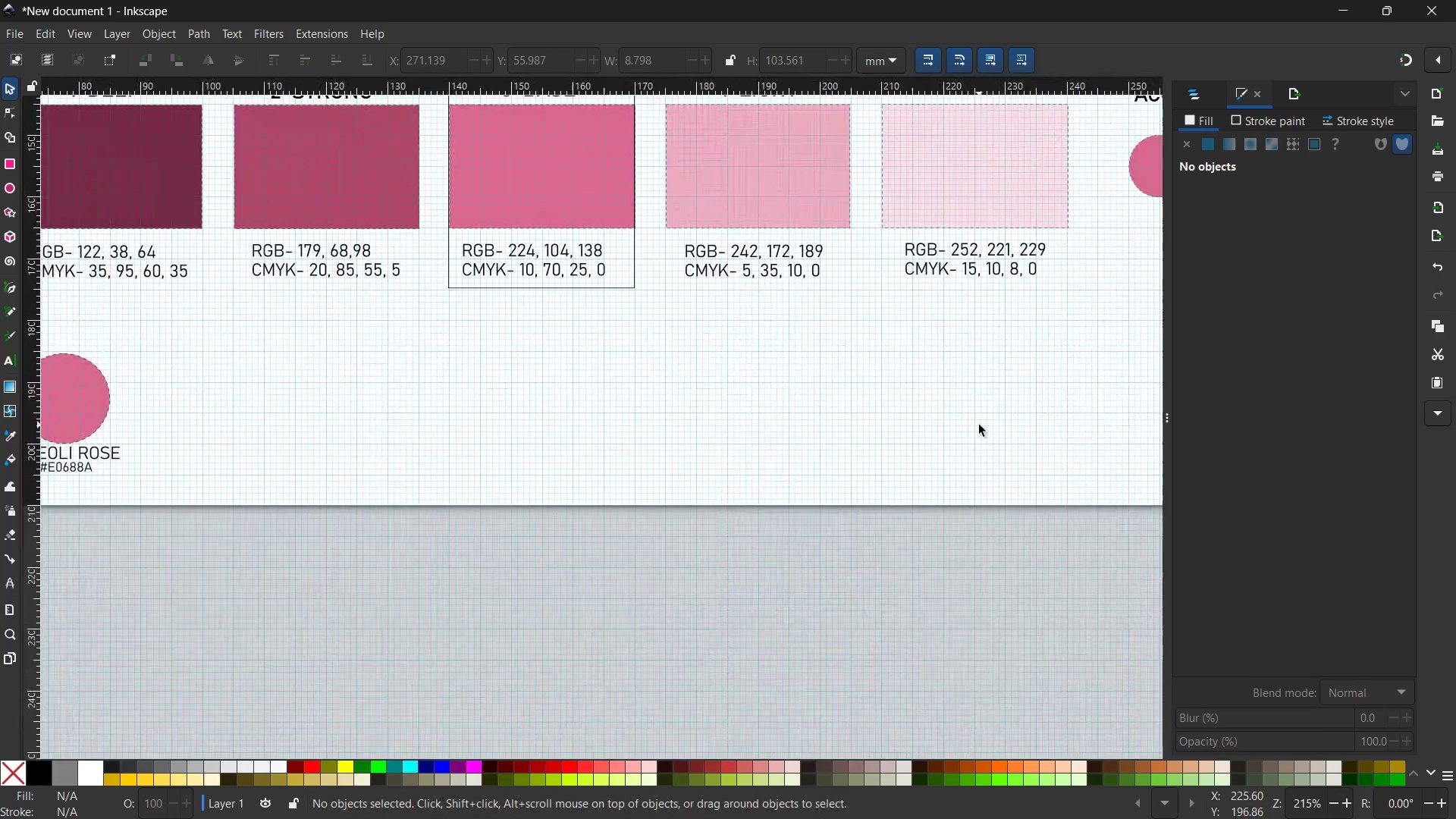 
key(Space)
 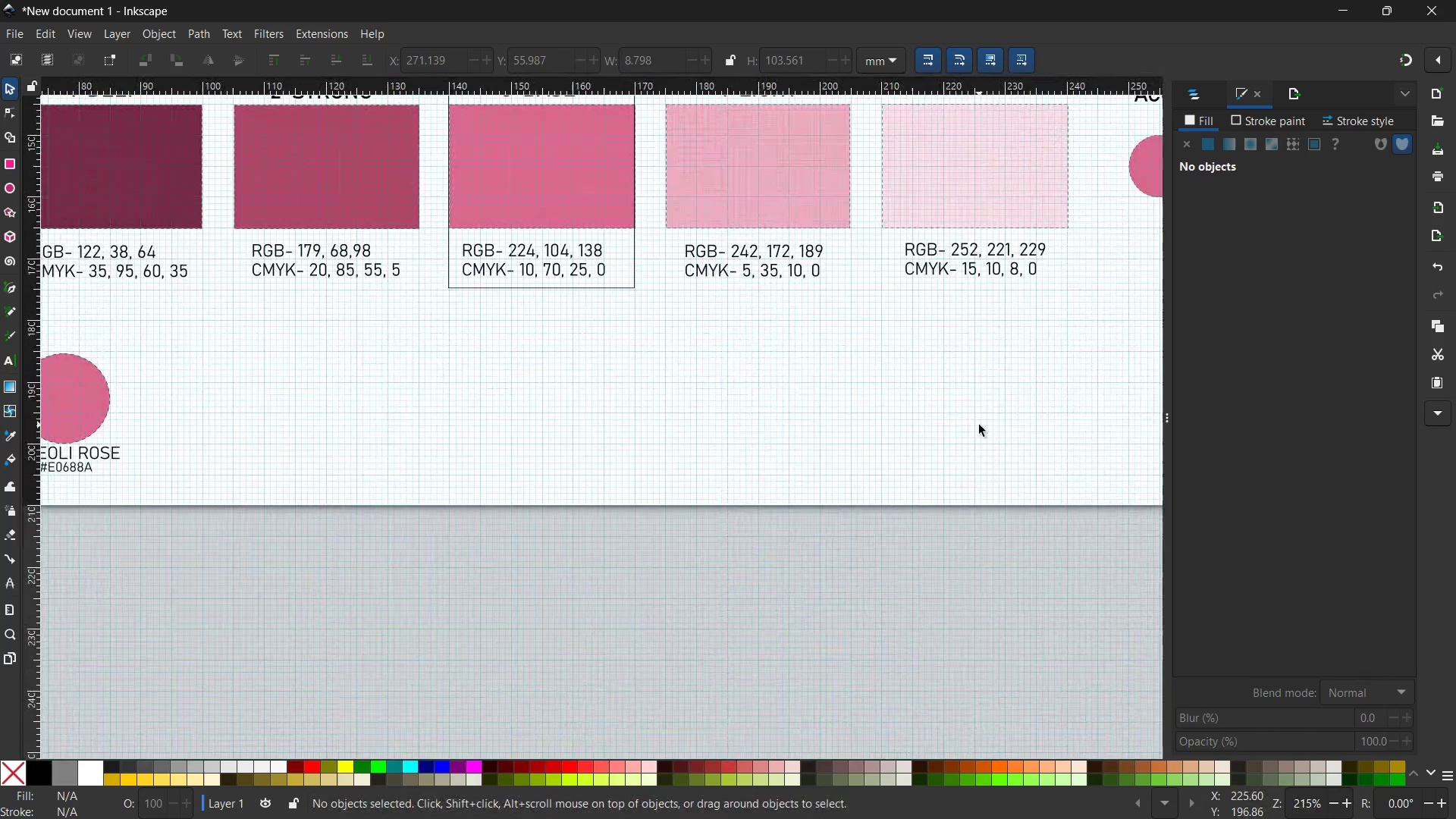 
key(Space)
 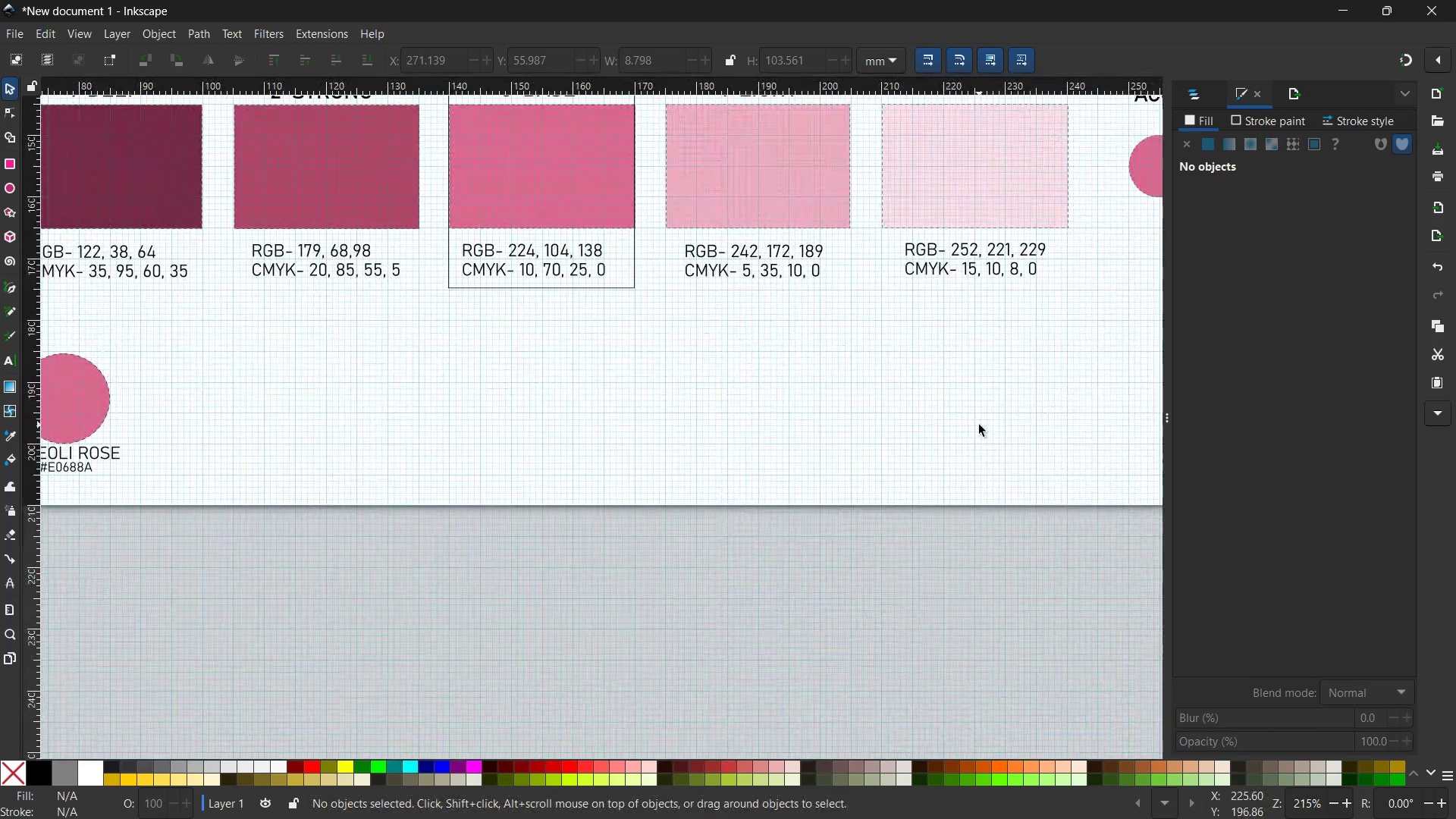 
key(Space)
 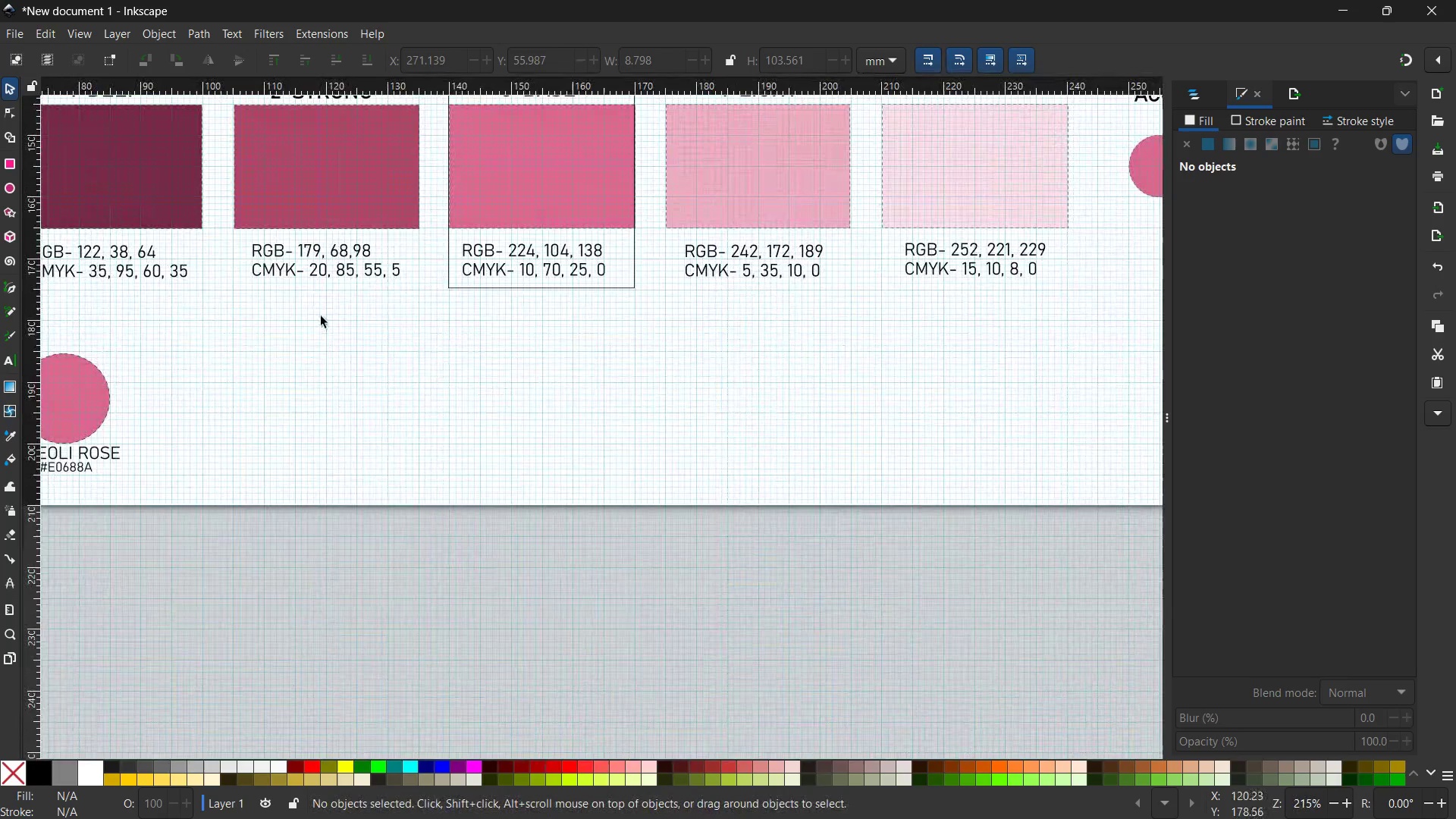 
hold_key(key=Space, duration=0.77)
 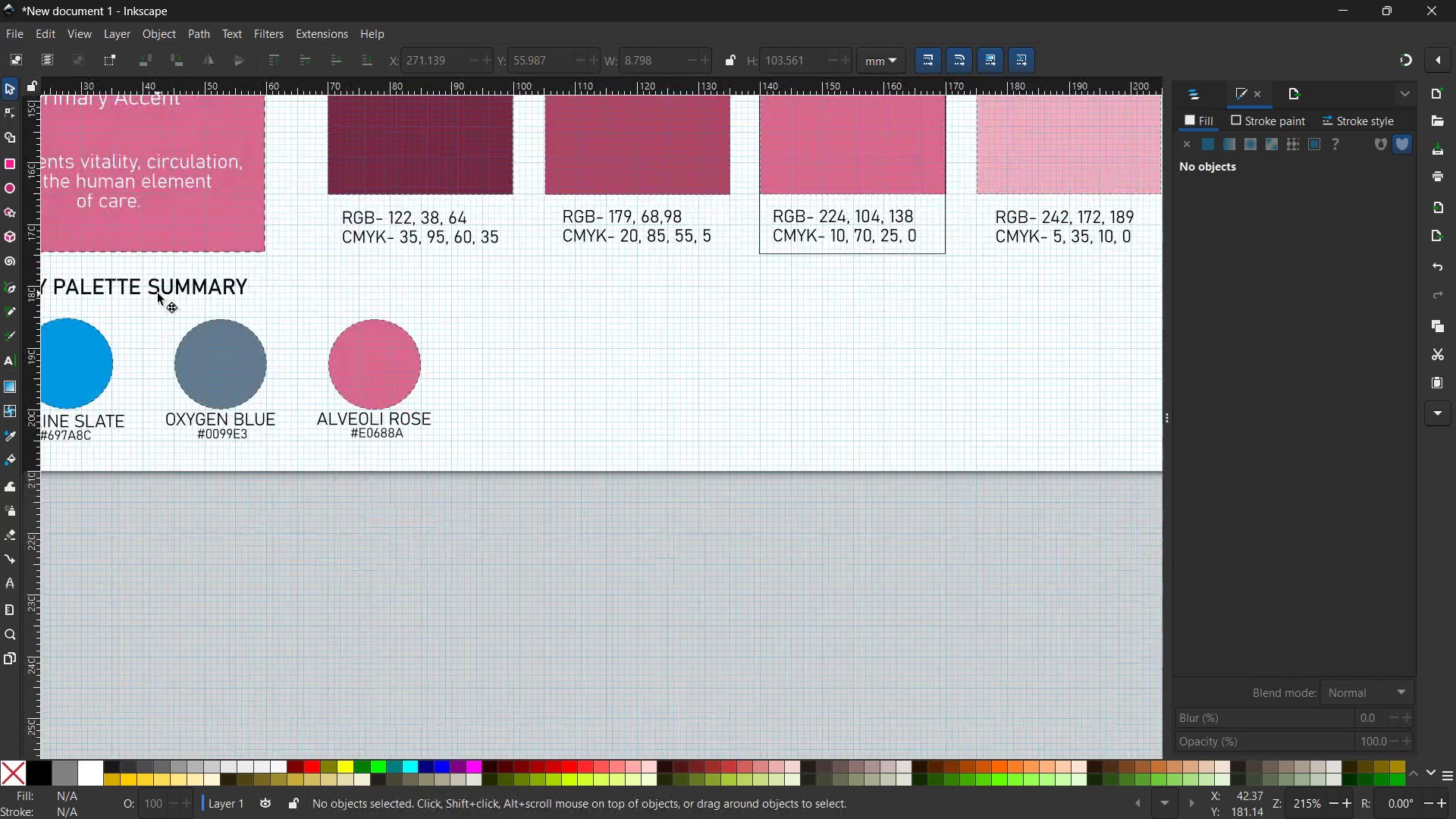 
left_click_drag(start_coordinate=[292, 419], to_coordinate=[664, 400])
 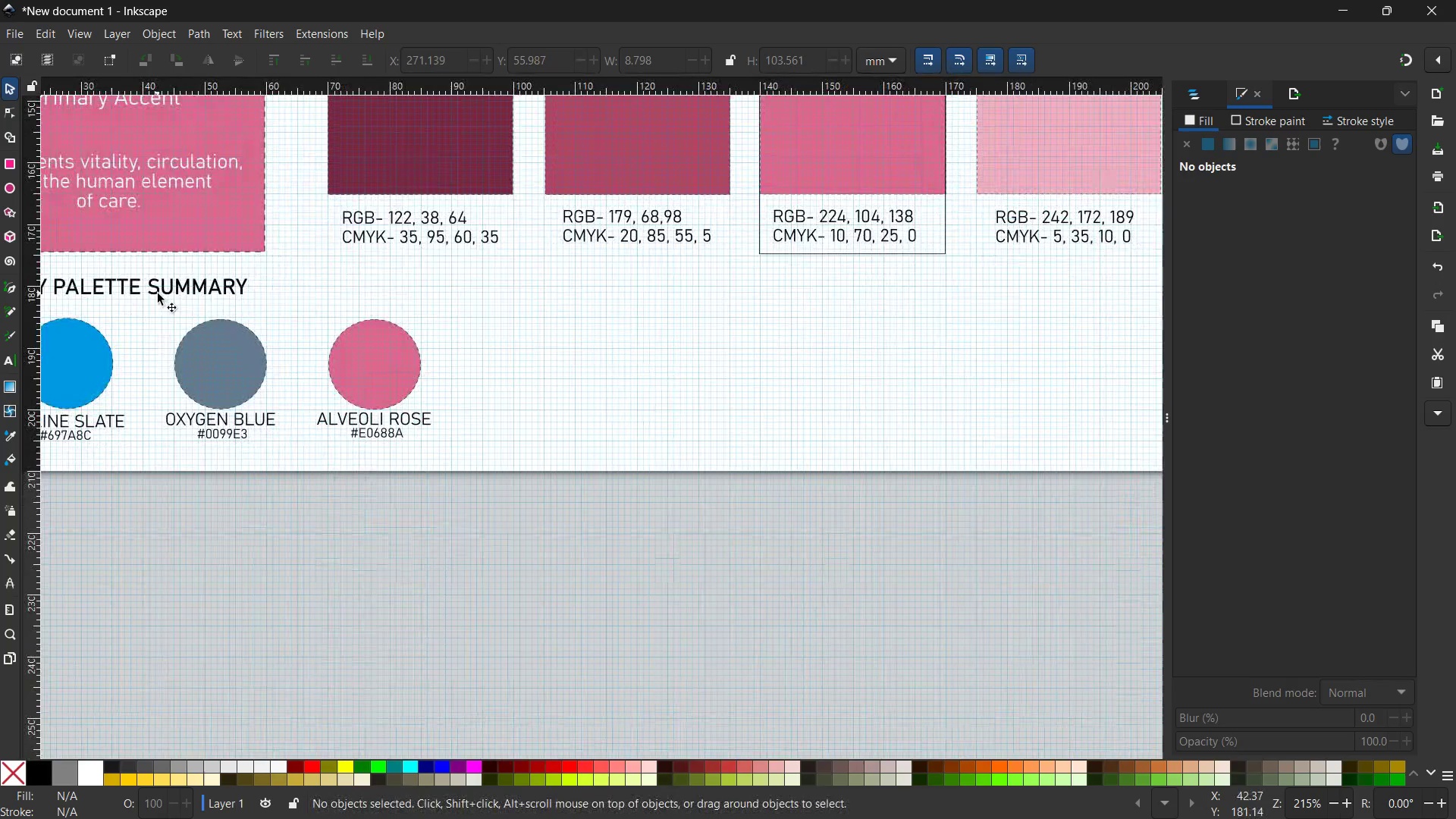 
left_click([158, 293])
 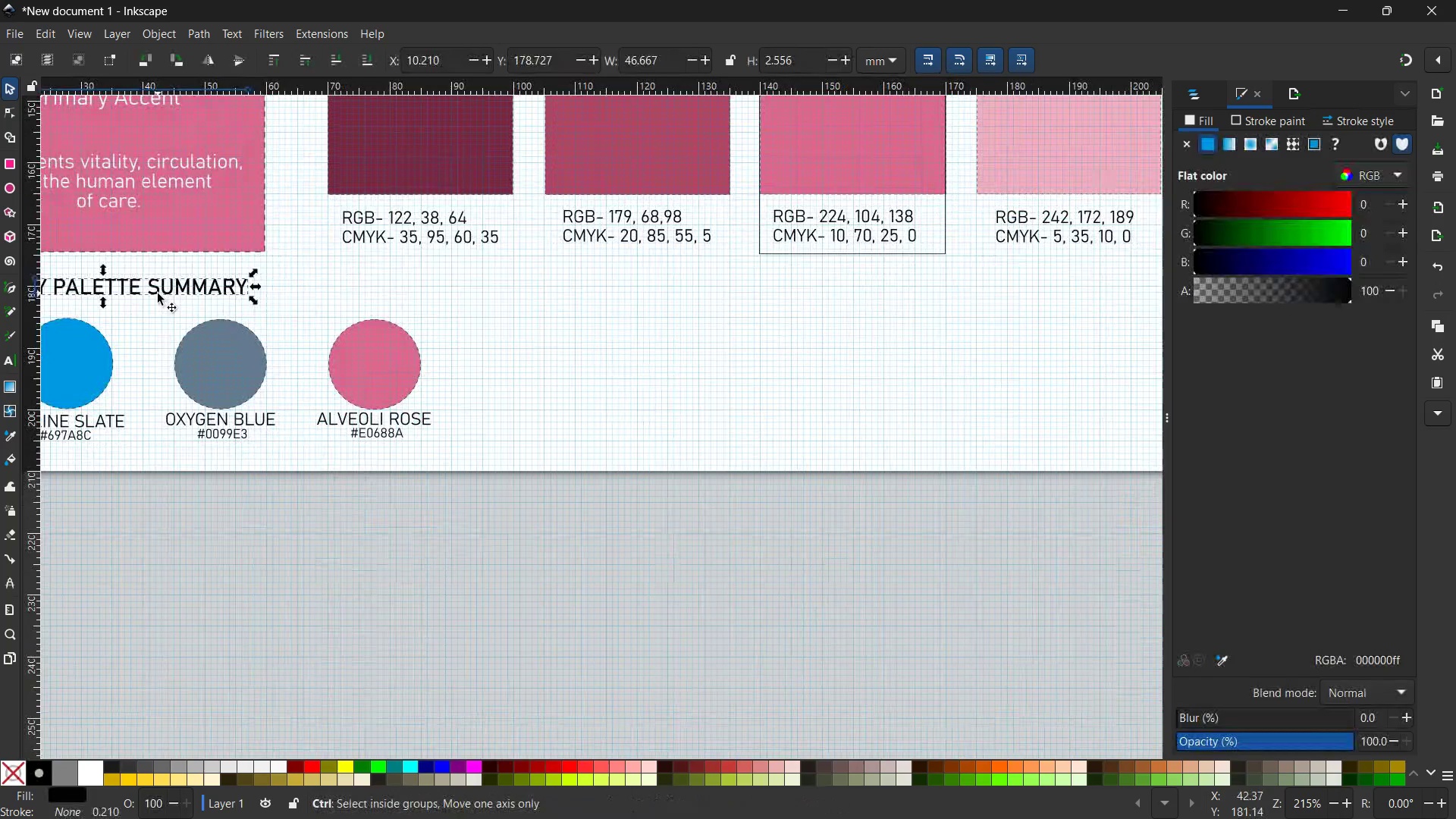 
key(Control+C)
 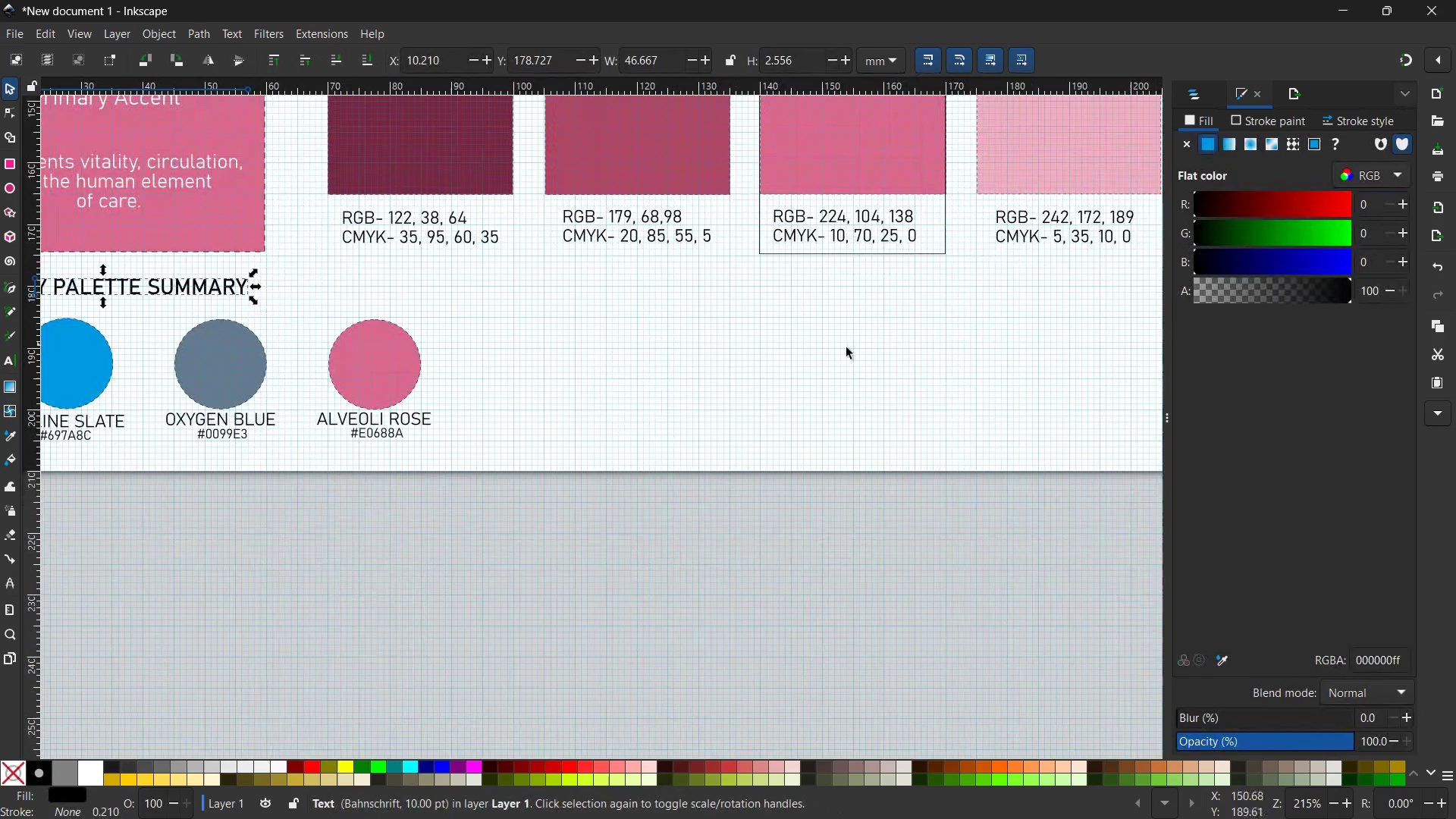 
hold_key(key=Space, duration=1.0)
 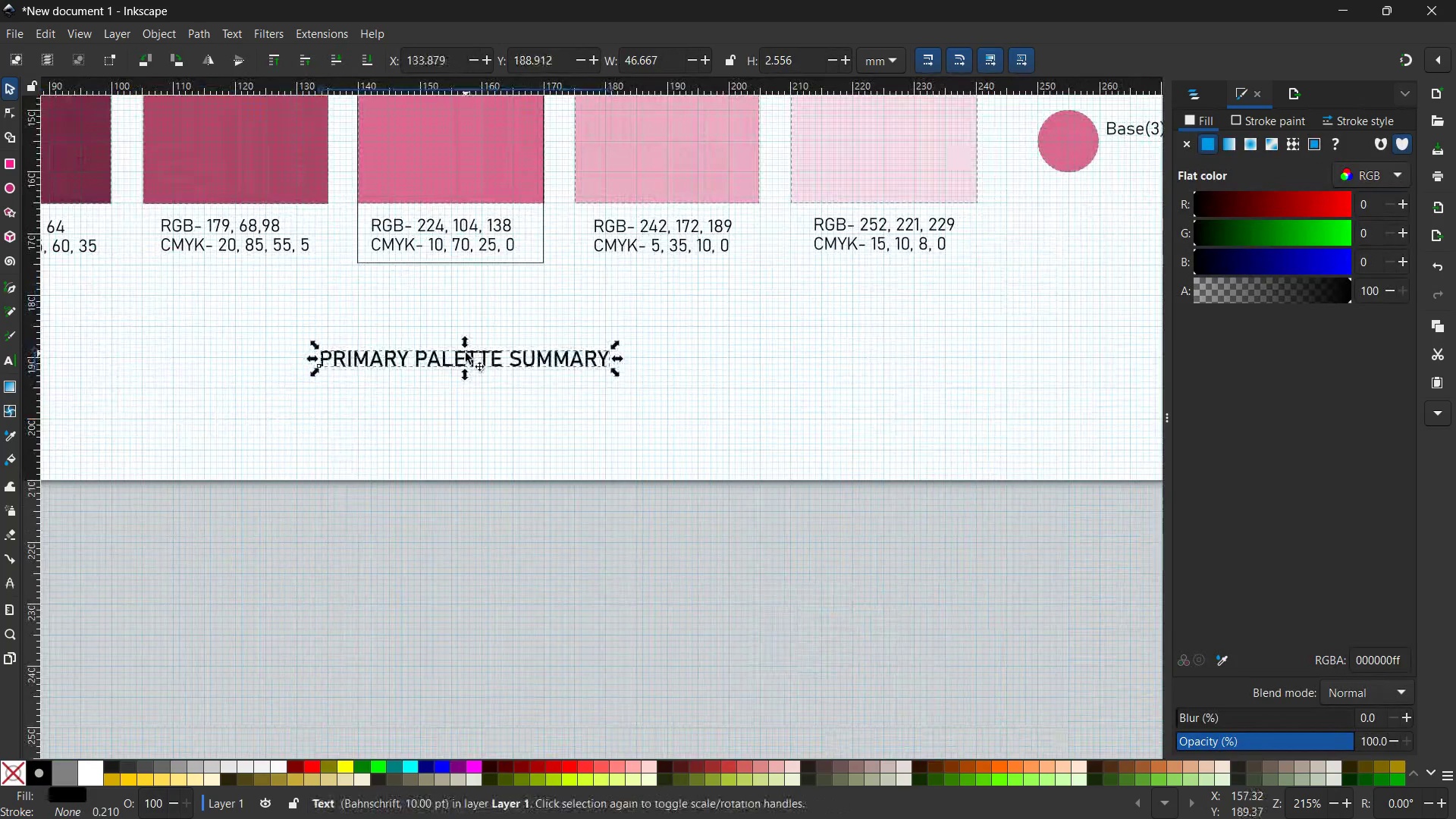 
left_click_drag(start_coordinate=[872, 351], to_coordinate=[467, 359])
 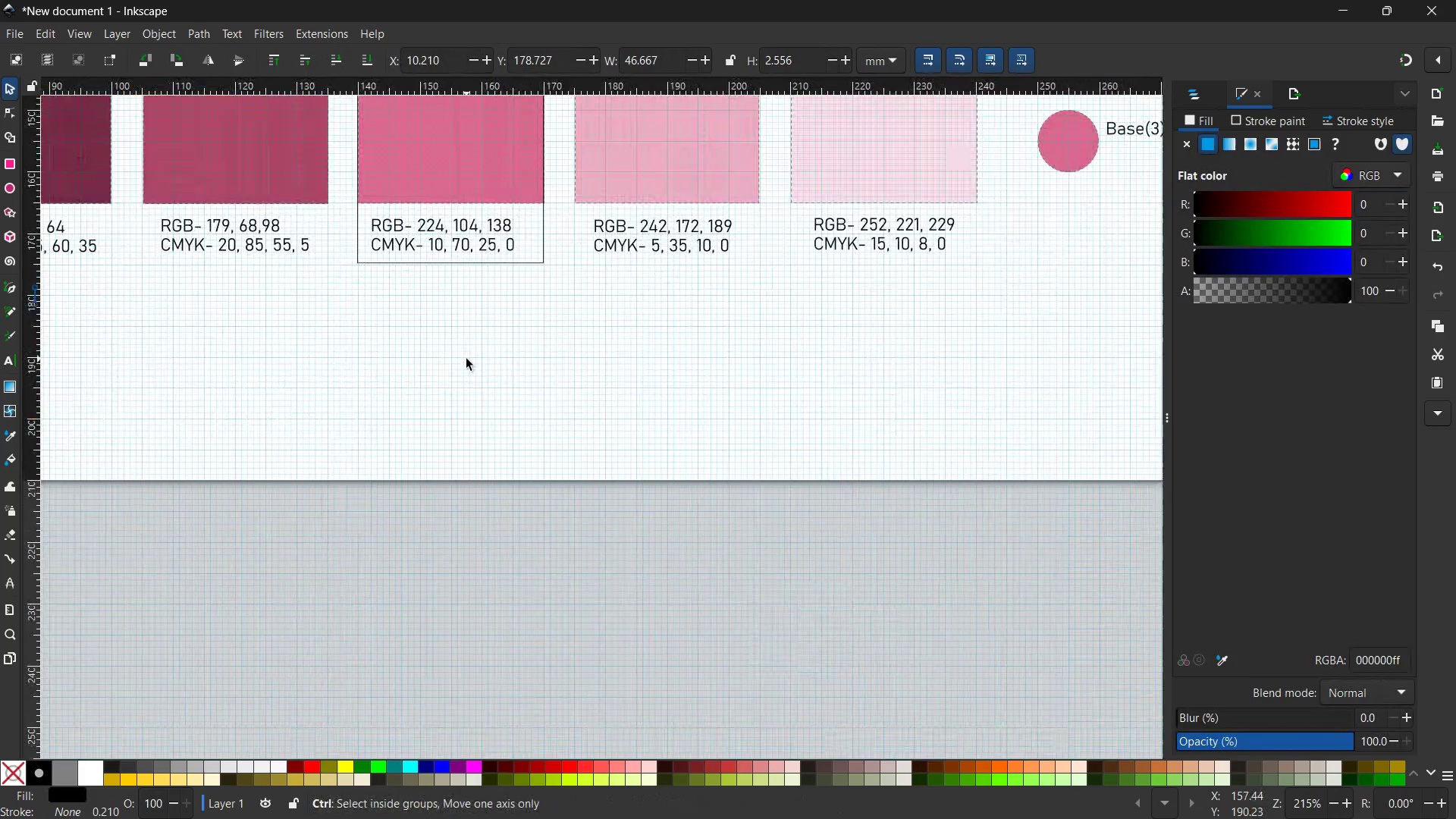 
key(Control+V)
 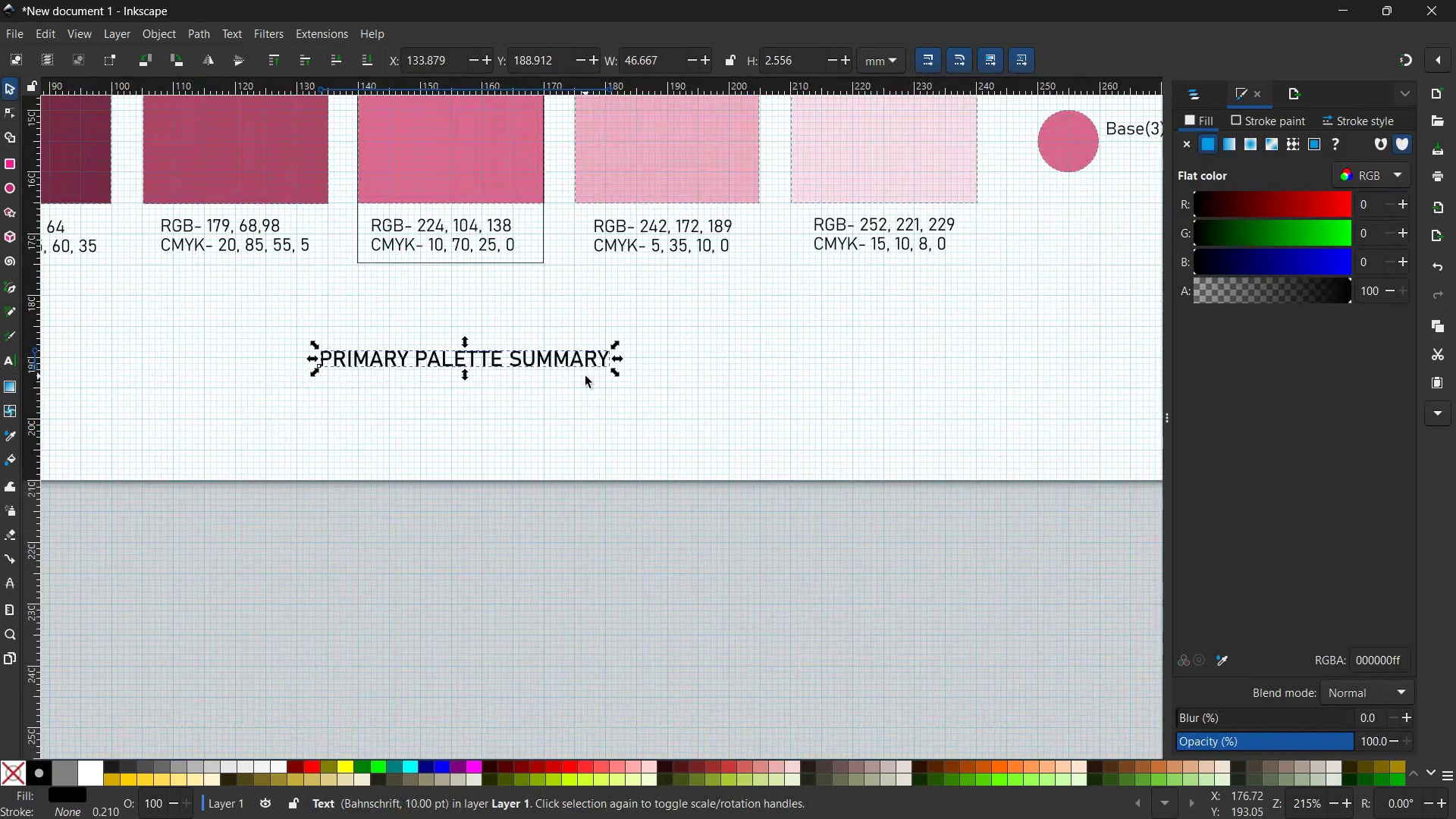 
hold_key(key=ControlLeft, duration=0.61)
scroll: coordinate [585, 376], scroll_direction: down, amount: 2.0
 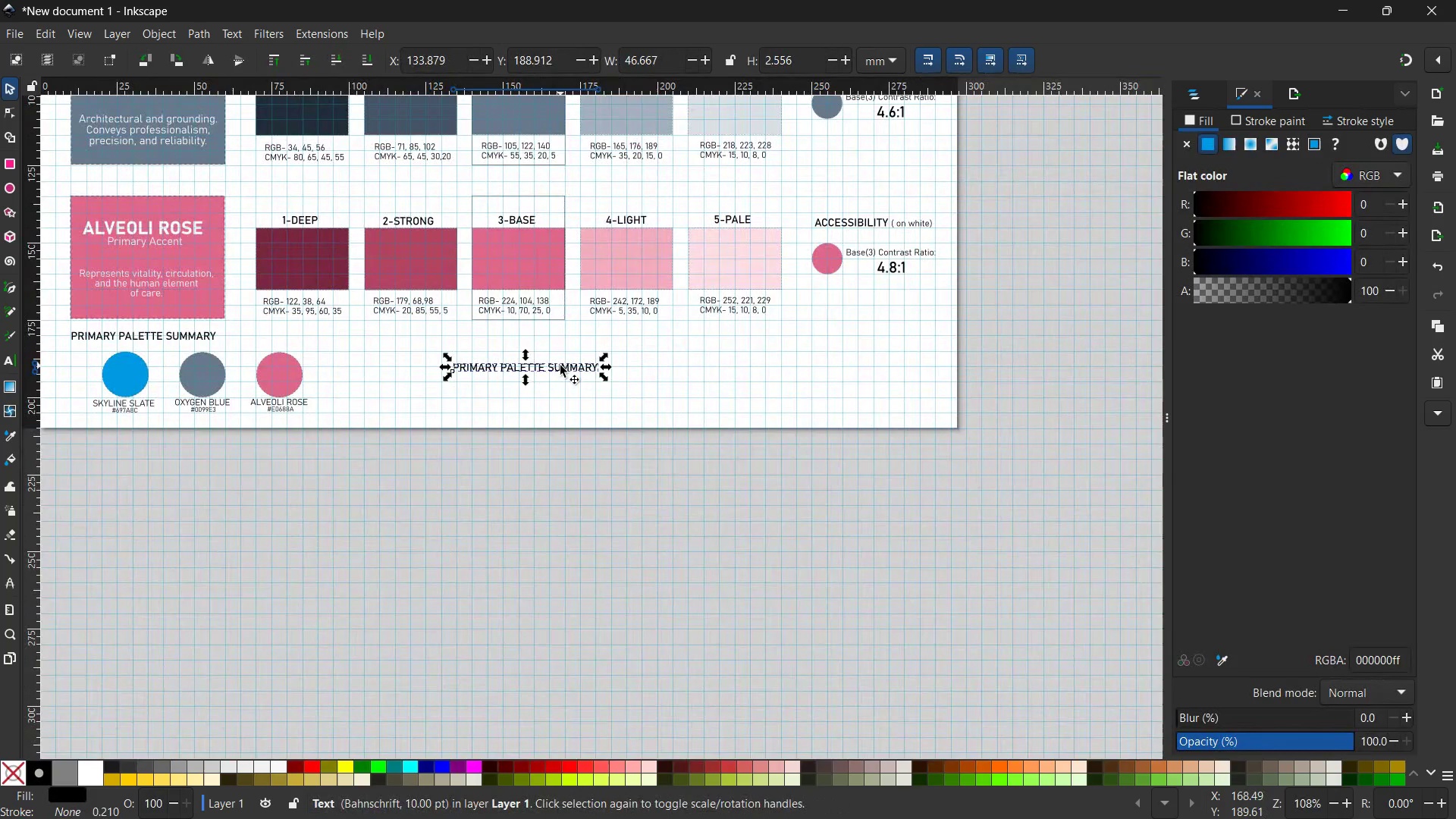 
left_click_drag(start_coordinate=[560, 366], to_coordinate=[517, 340])
 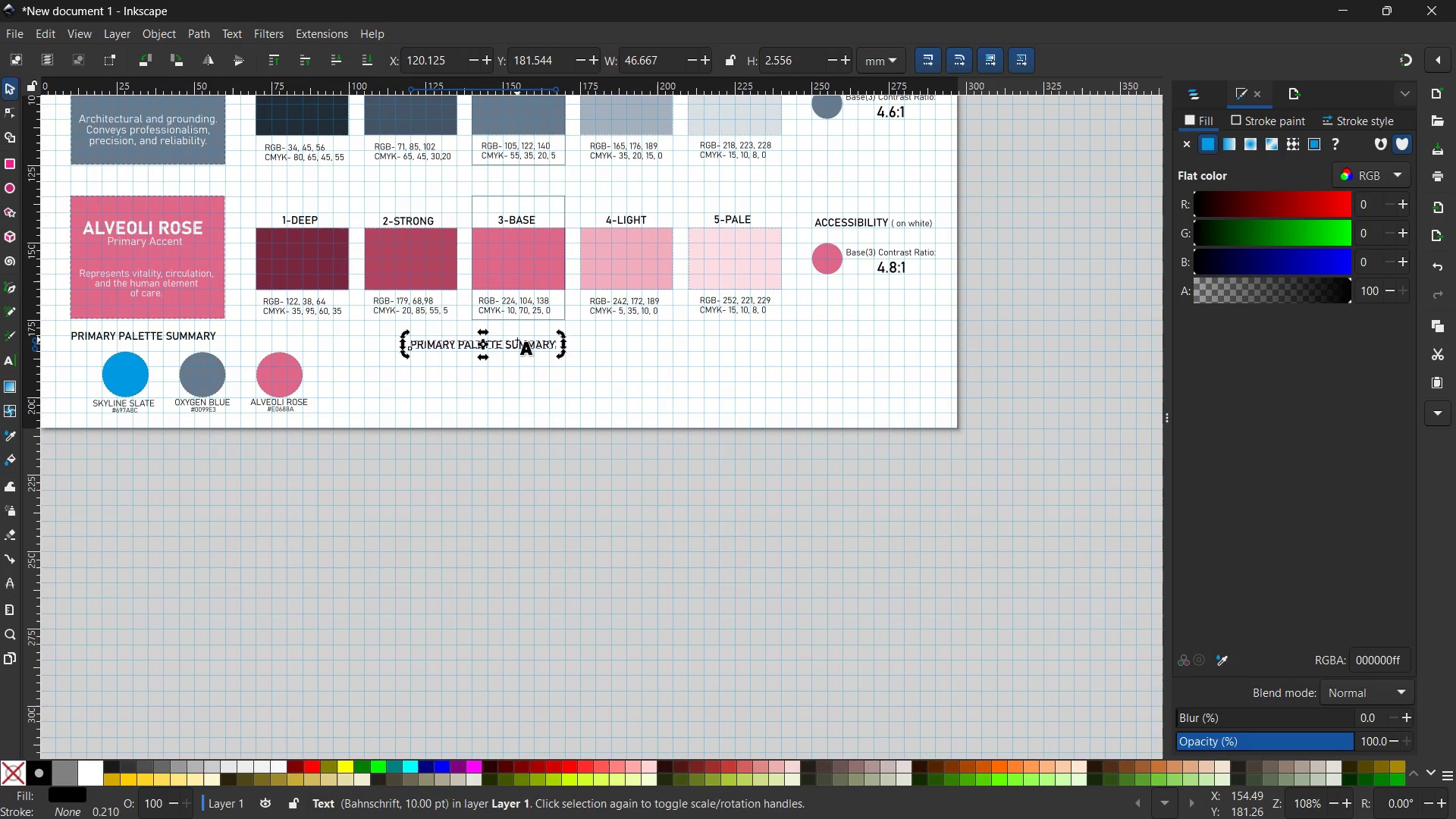 
double_click([517, 340])
 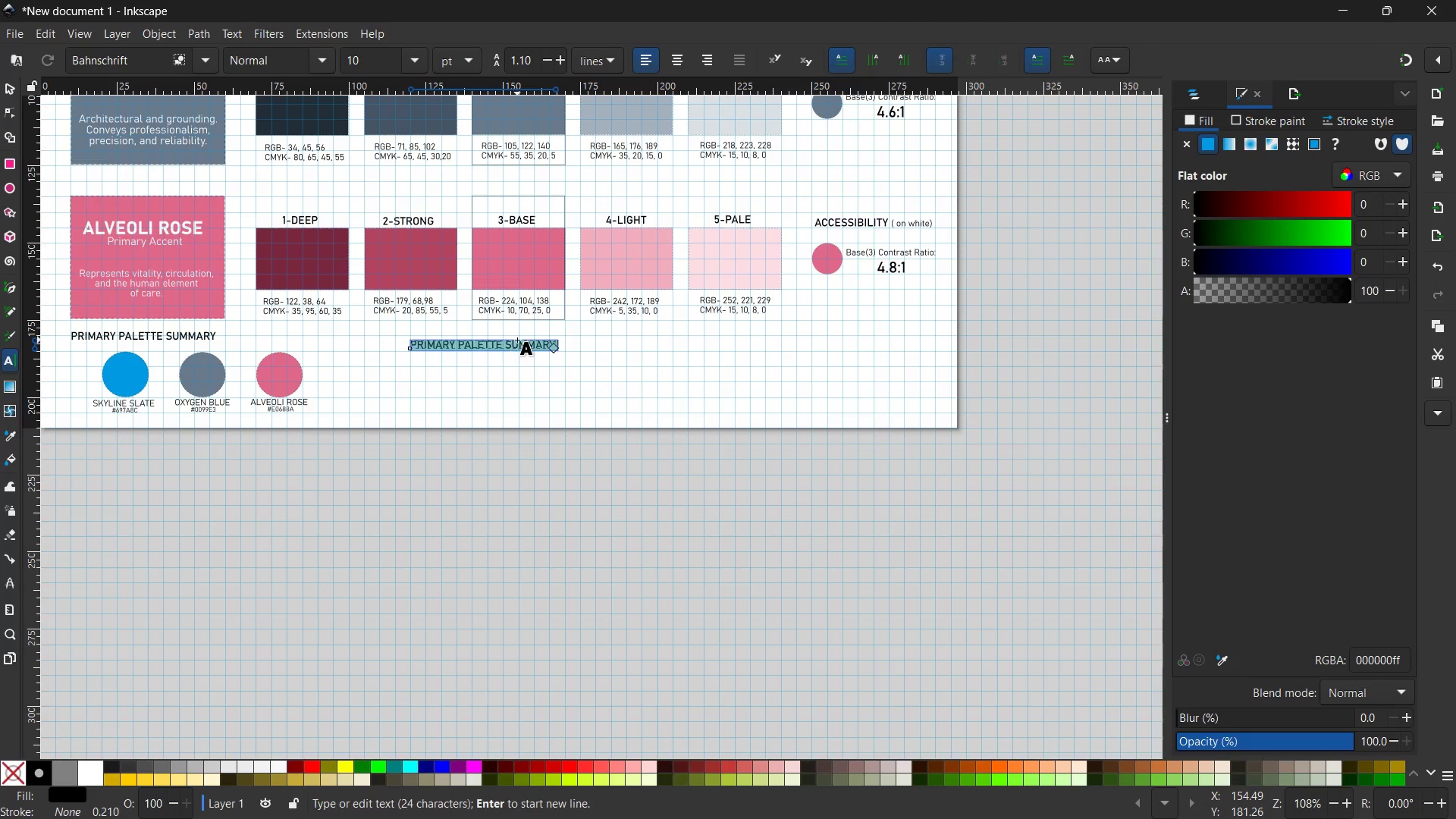 
triple_click([517, 340])
 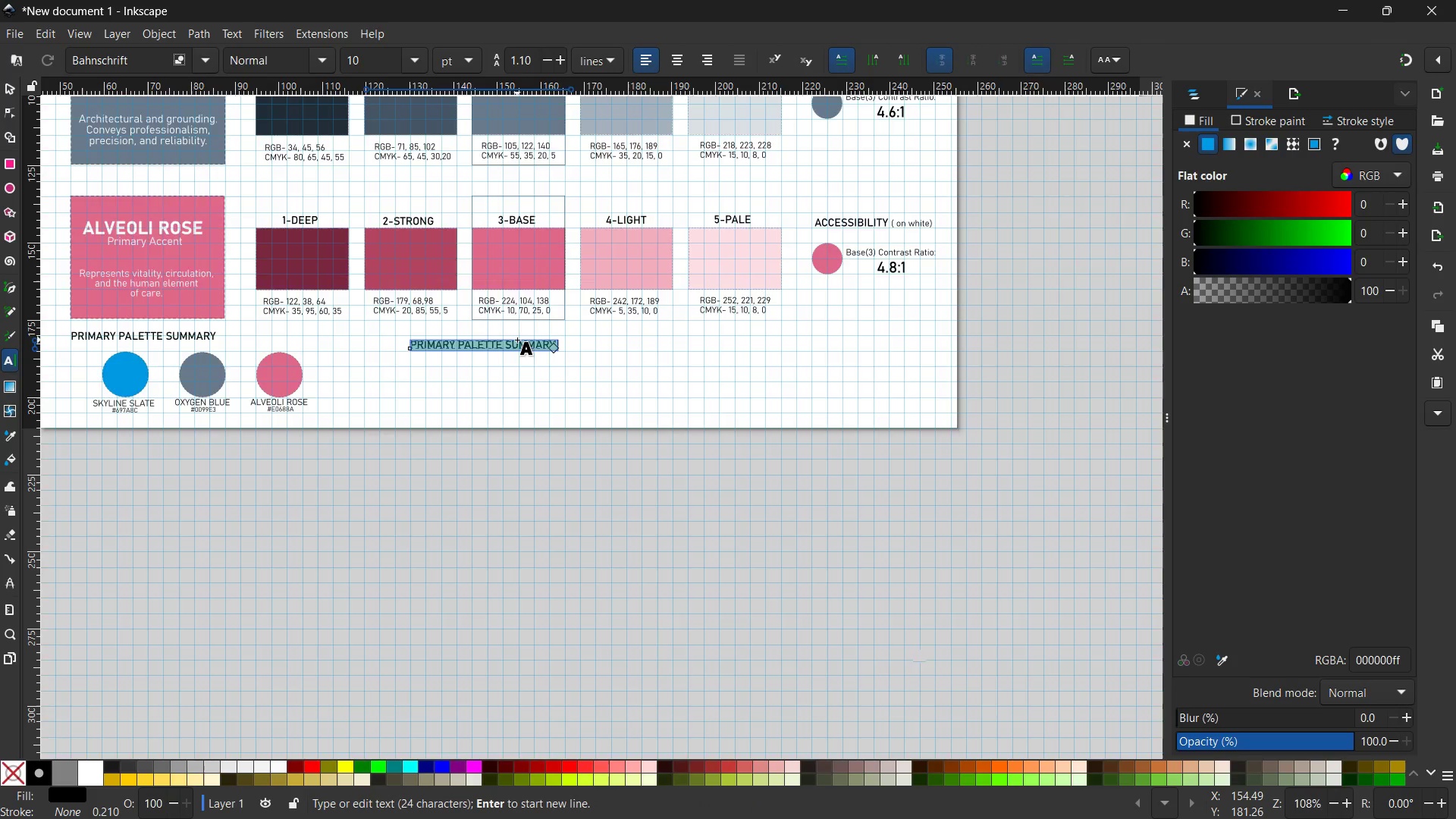 
hold_key(key=ControlLeft, duration=0.56)
scroll: coordinate [517, 340], scroll_direction: up, amount: 2.0
 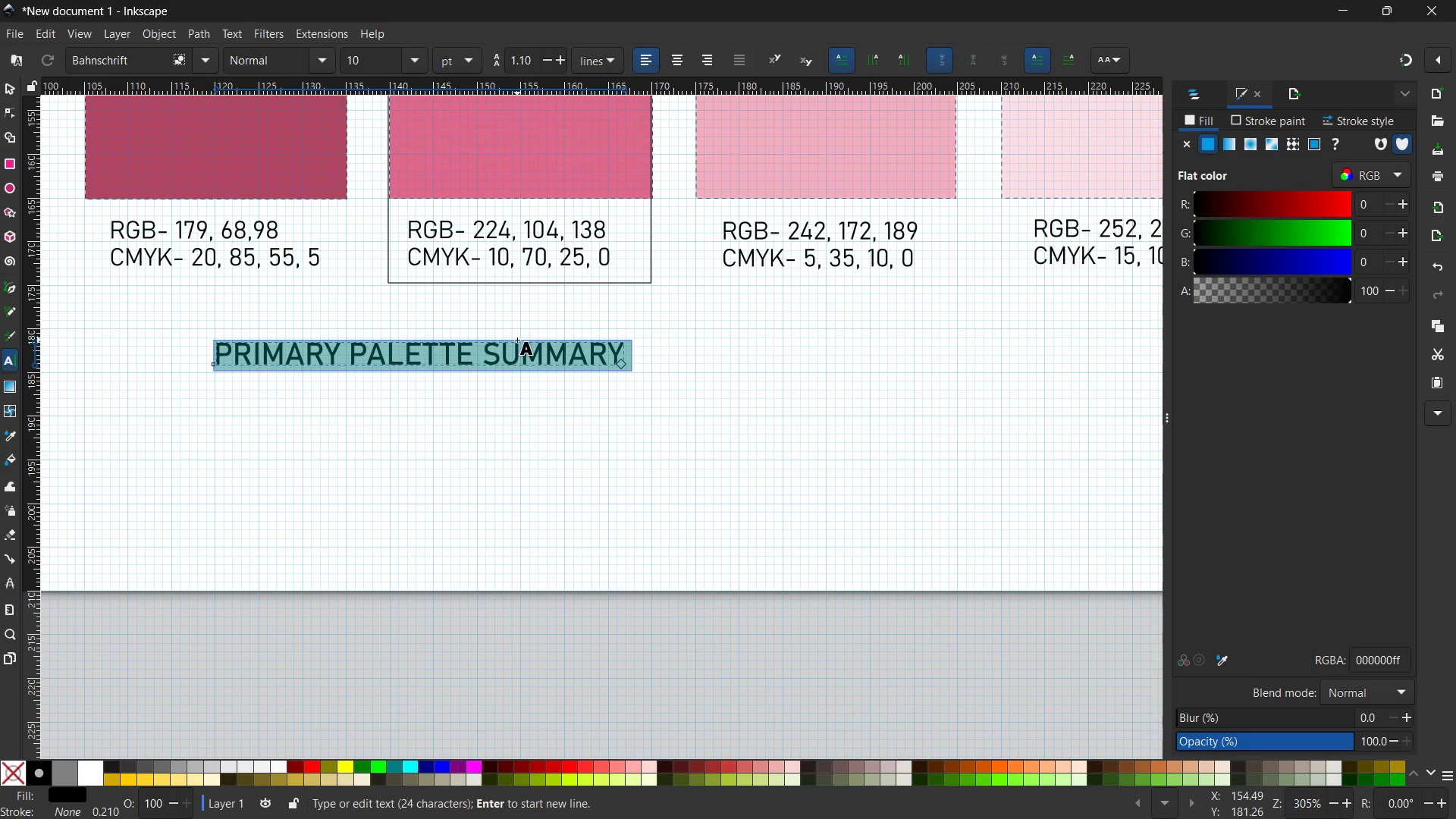 
type(HARMONY & BALANCE)
 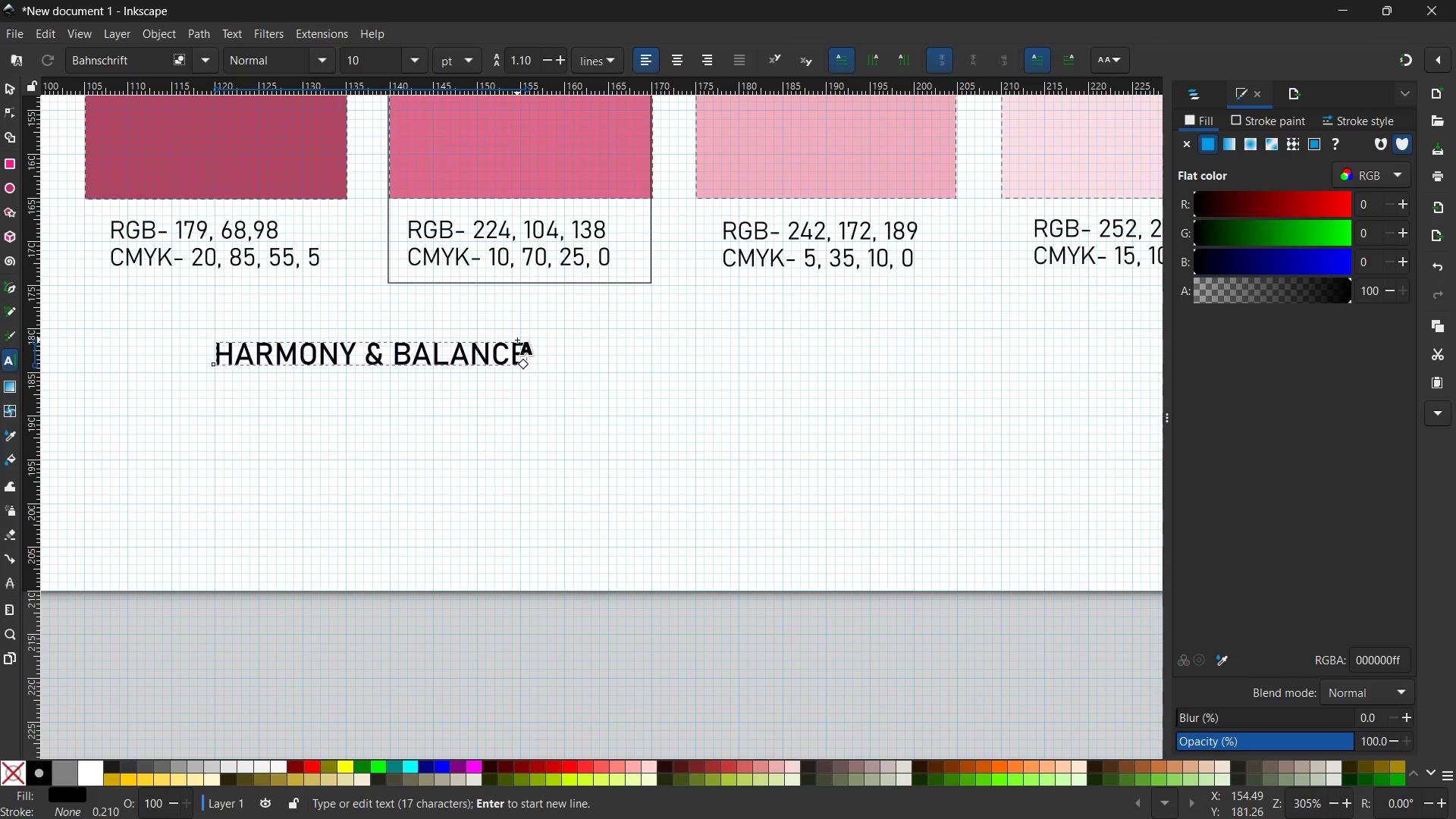 
hold_key(key=ControlLeft, duration=0.5)
 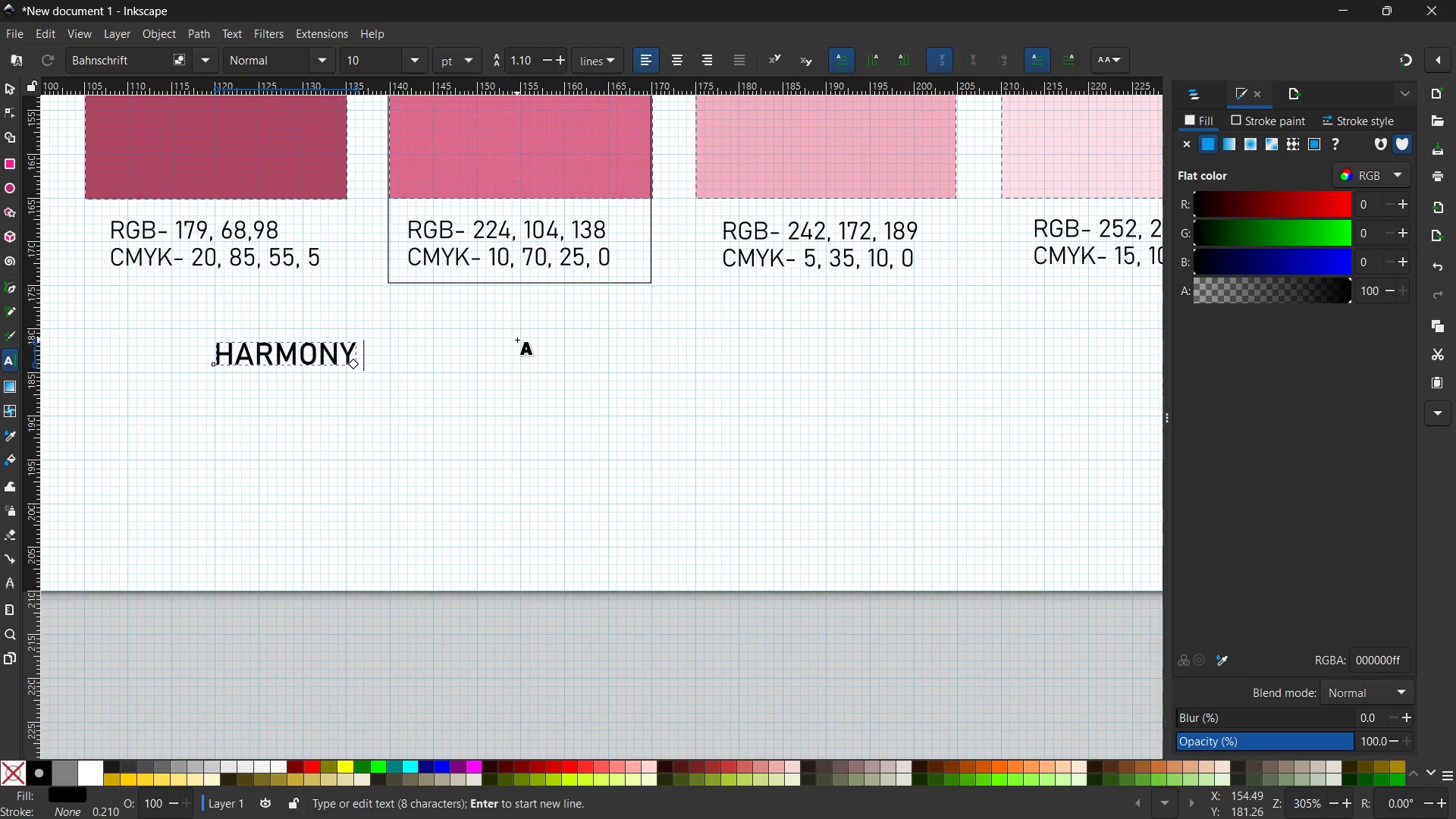 
left_click([0, 85])
 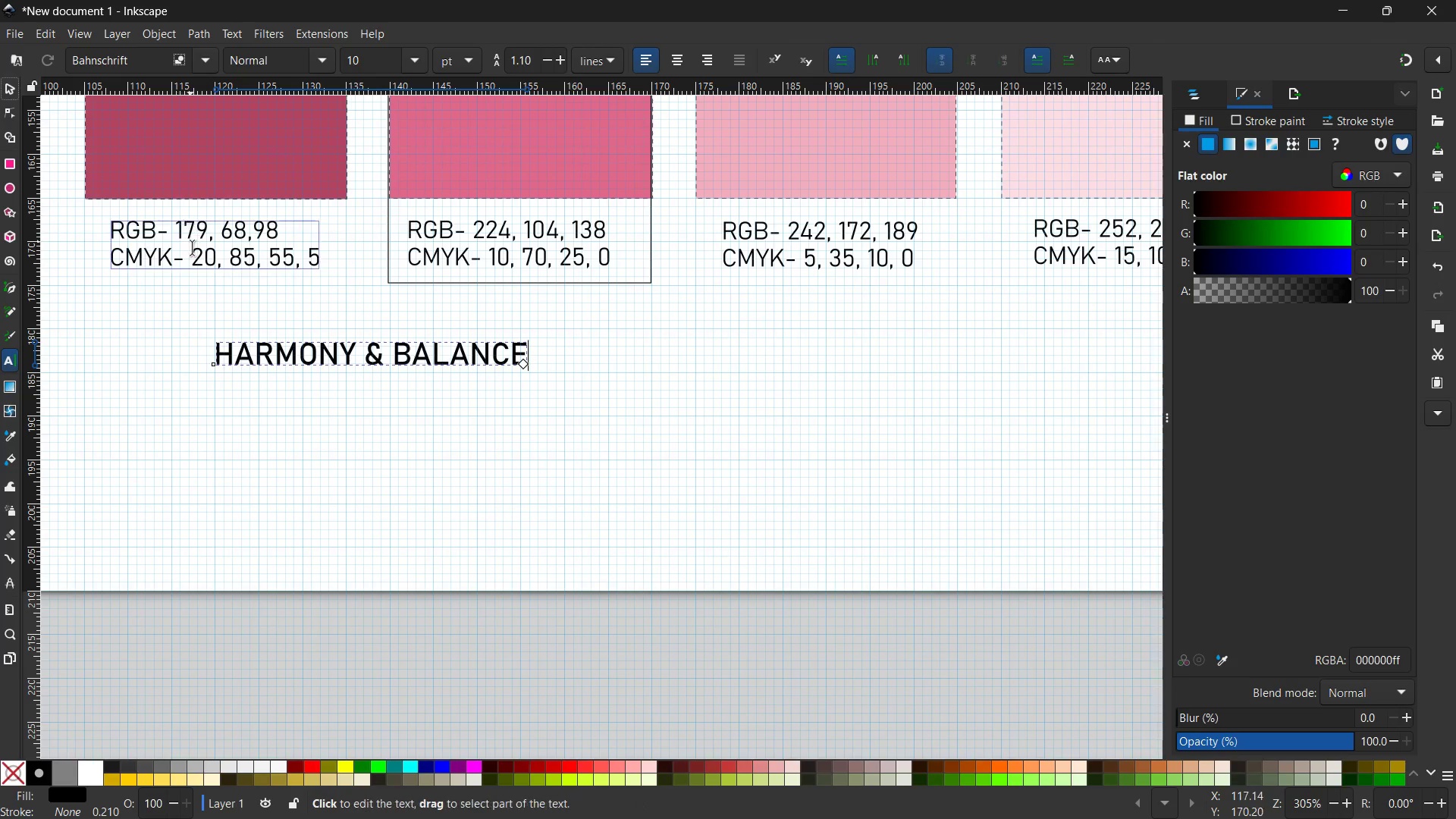 
double_click([192, 249])
 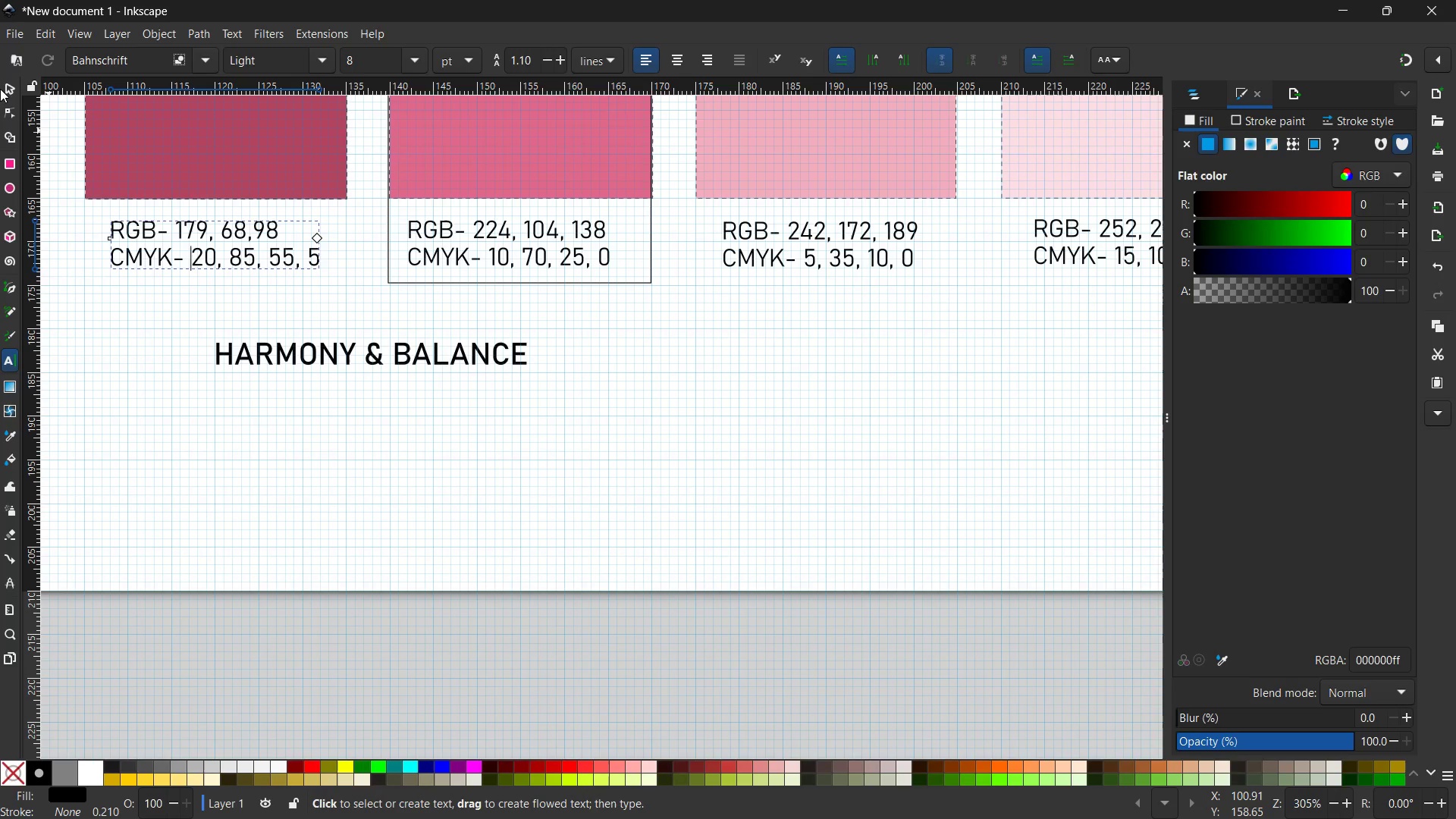 
left_click([3, 80])
 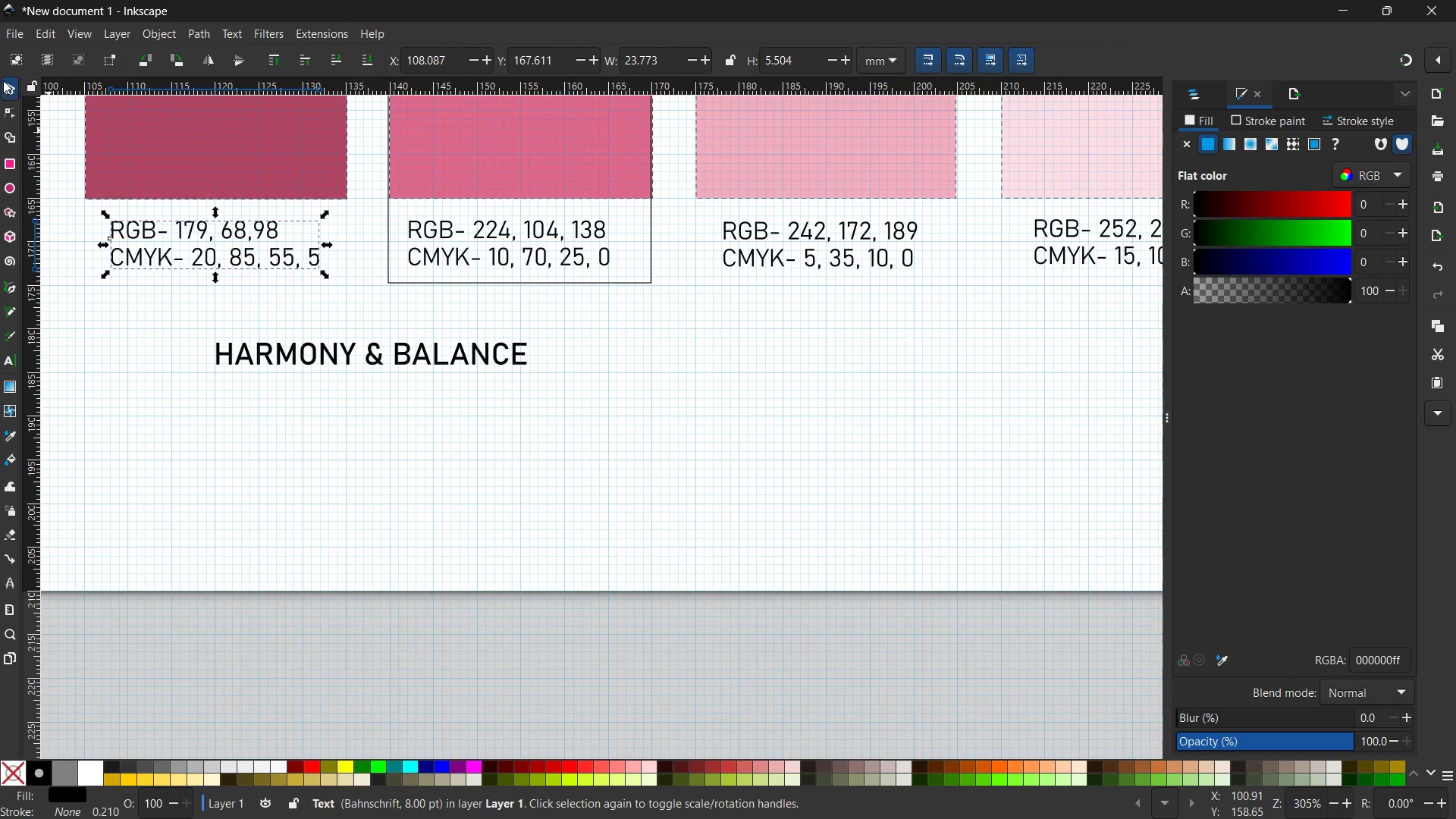 
key(Control+C)
 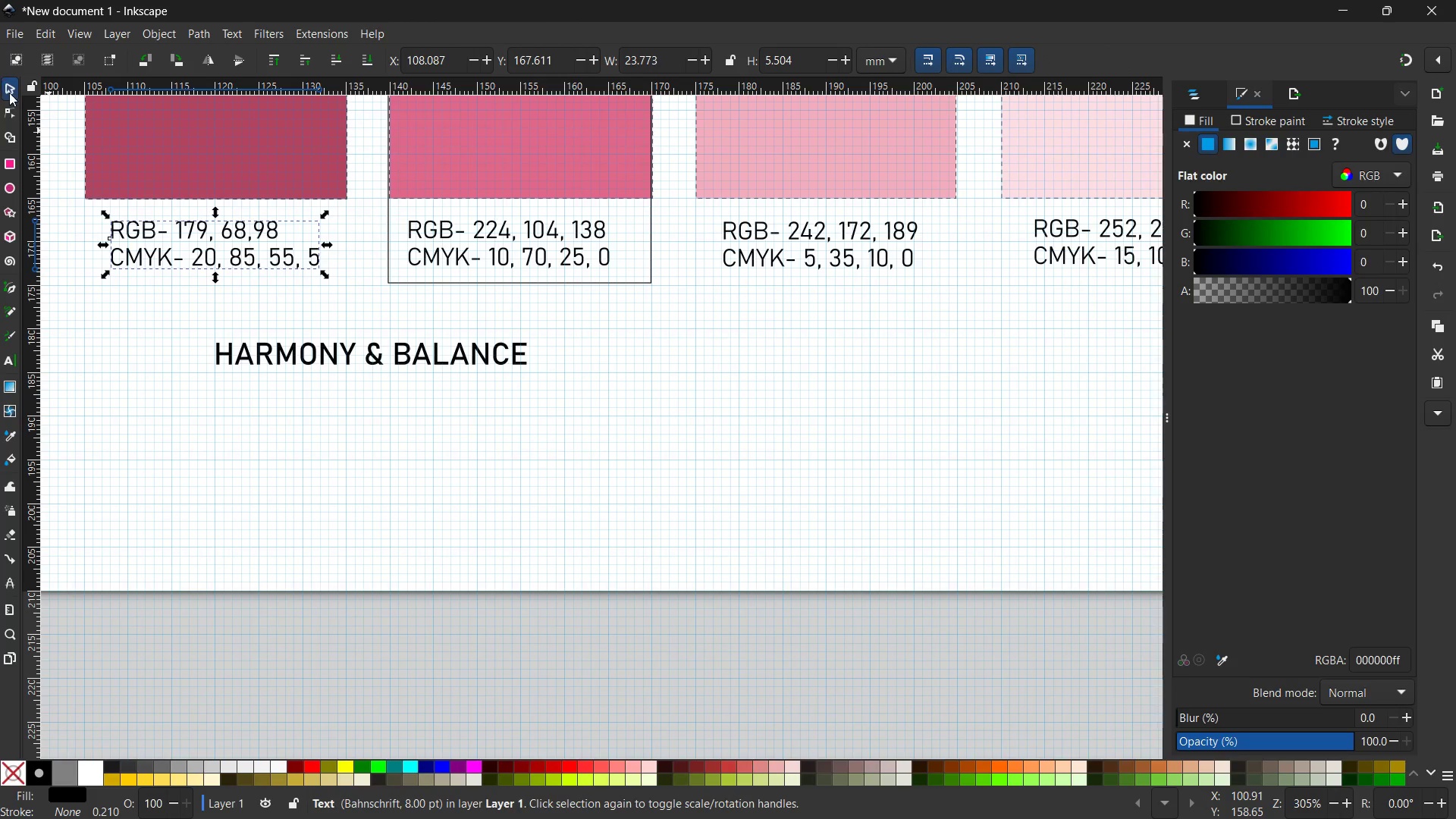 
key(Control+V)
 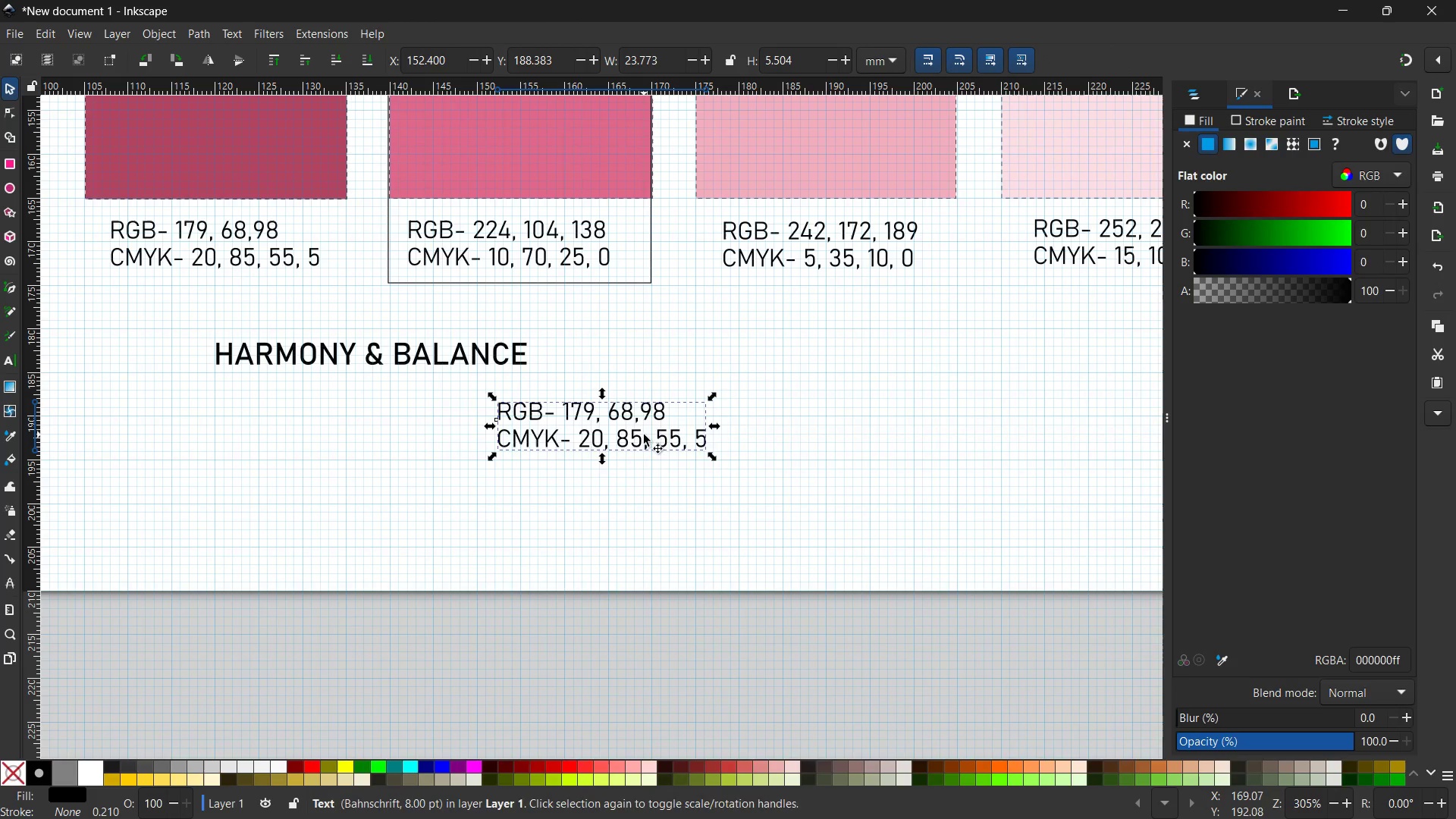 
left_click_drag(start_coordinate=[643, 436], to_coordinate=[378, 426])
 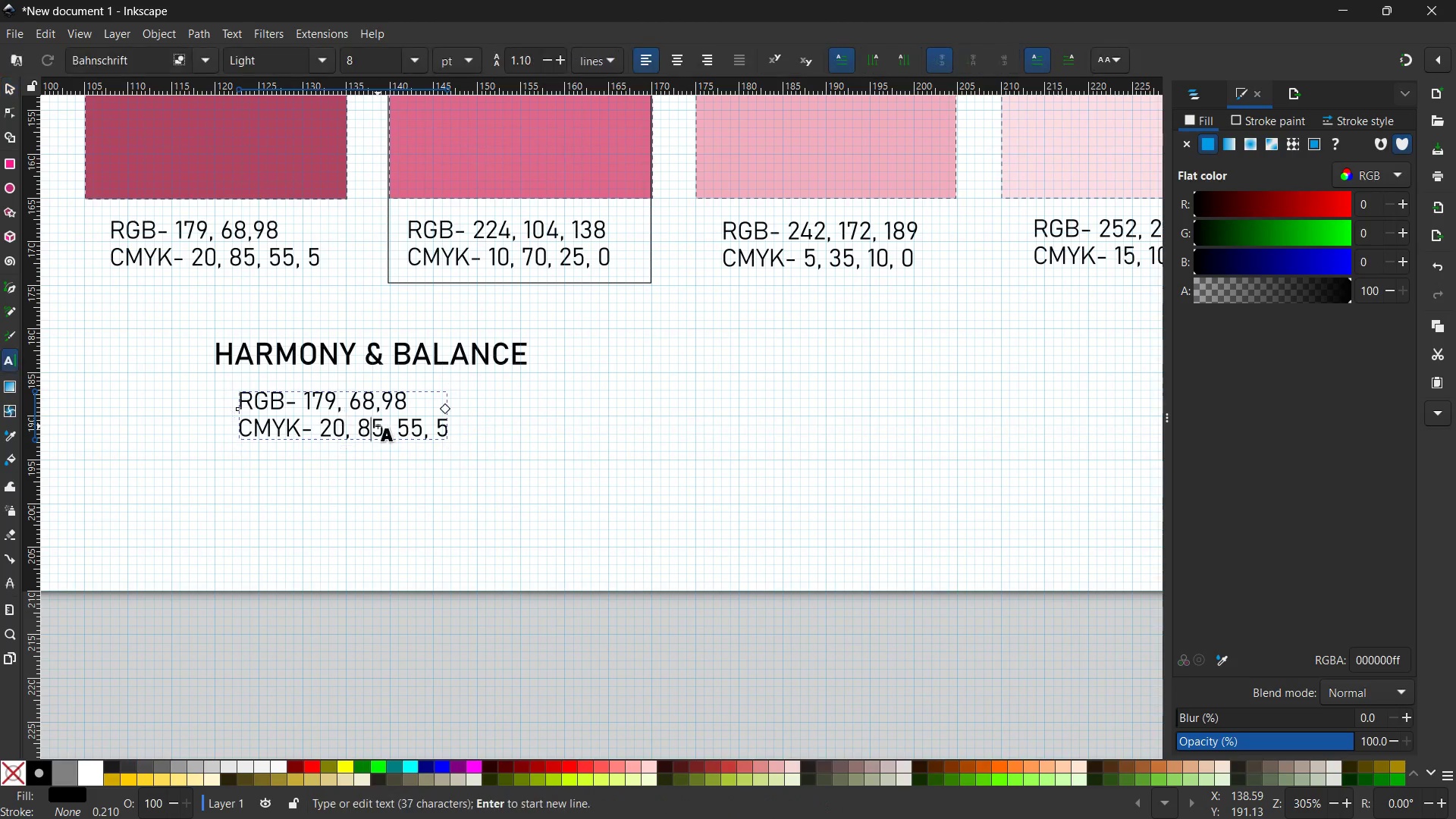 
double_click([378, 426])
 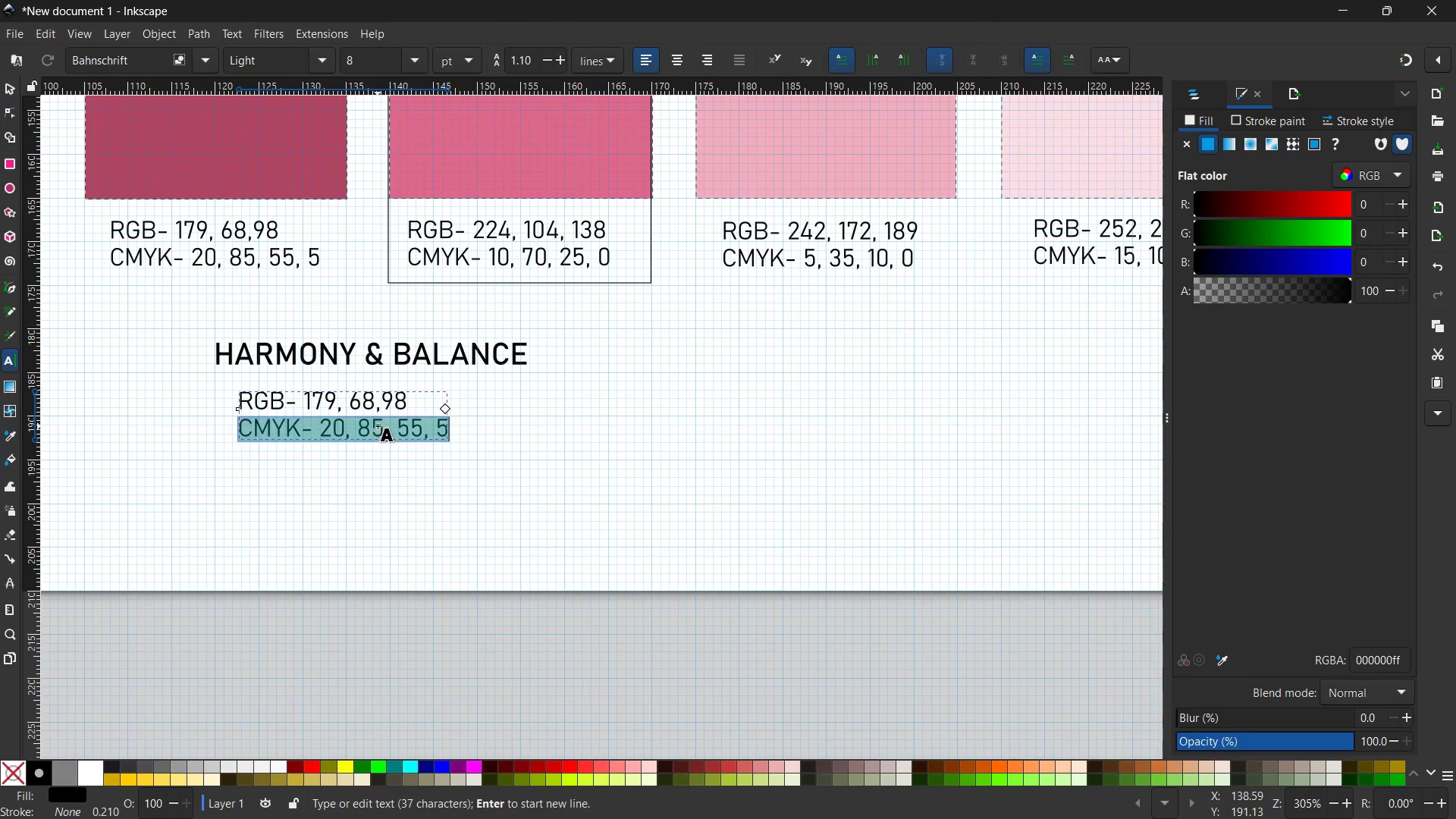 
triple_click([378, 426])
 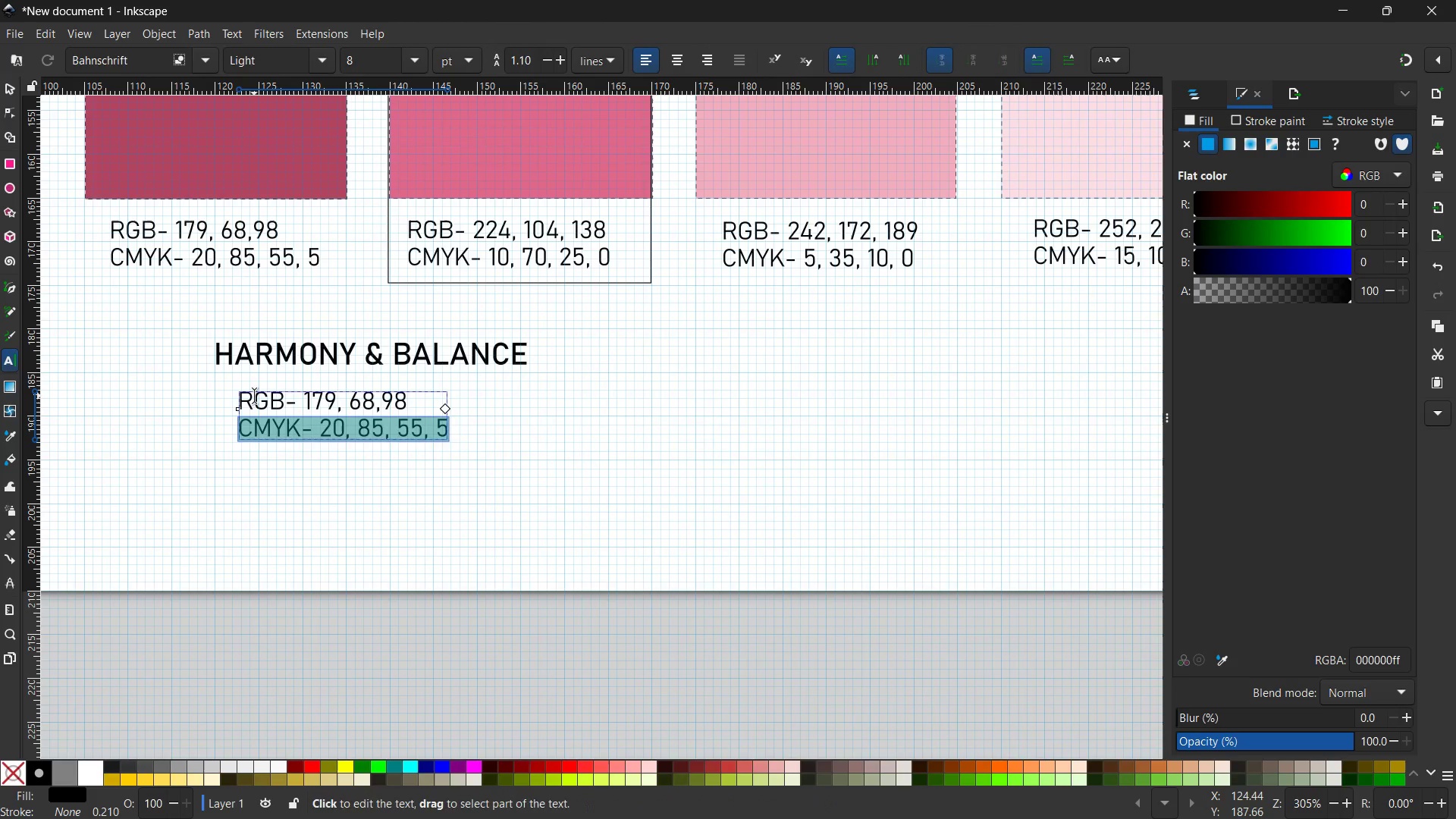 
left_click([254, 396])
 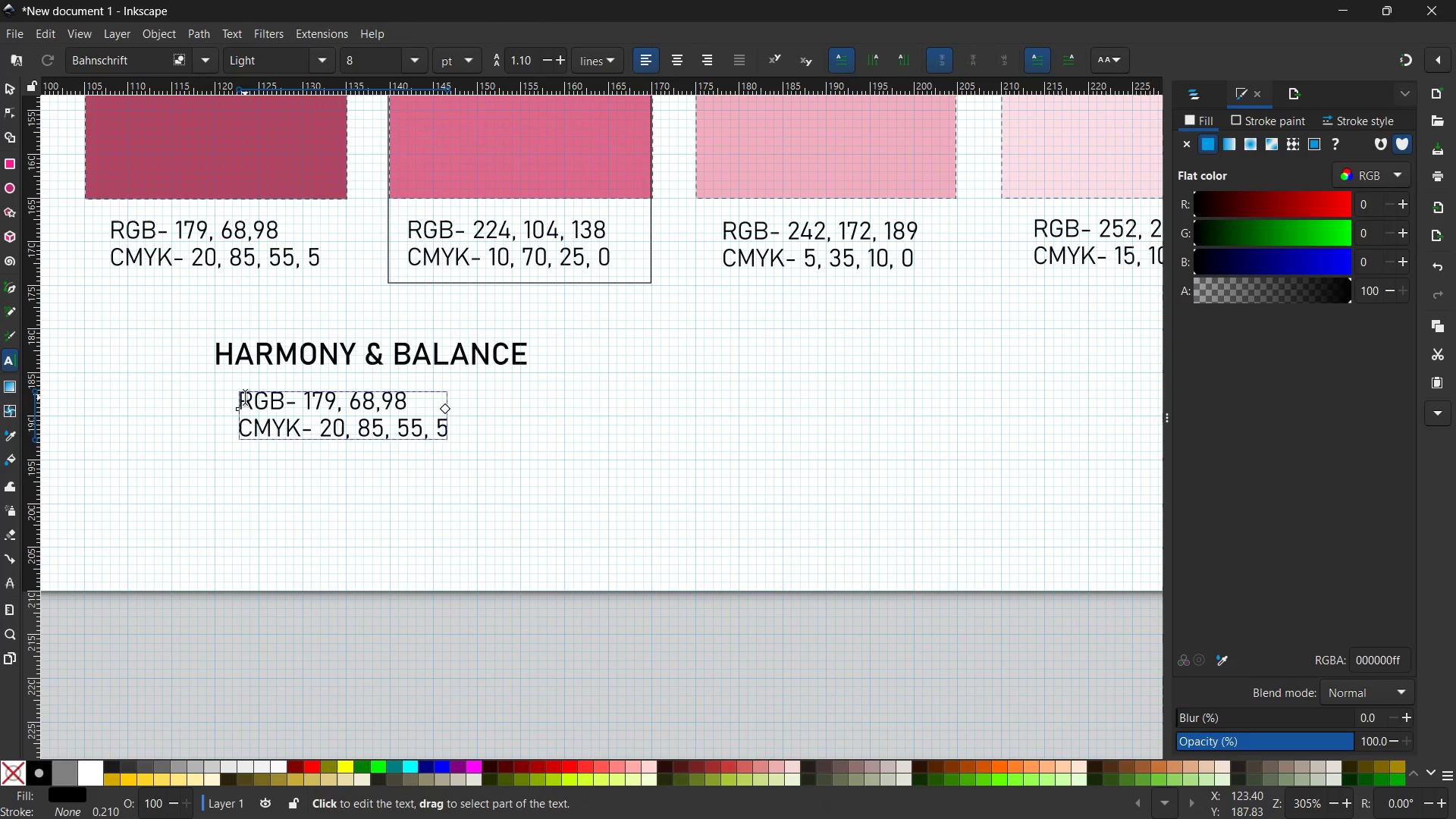 
left_click_drag(start_coordinate=[245, 397], to_coordinate=[470, 441])
 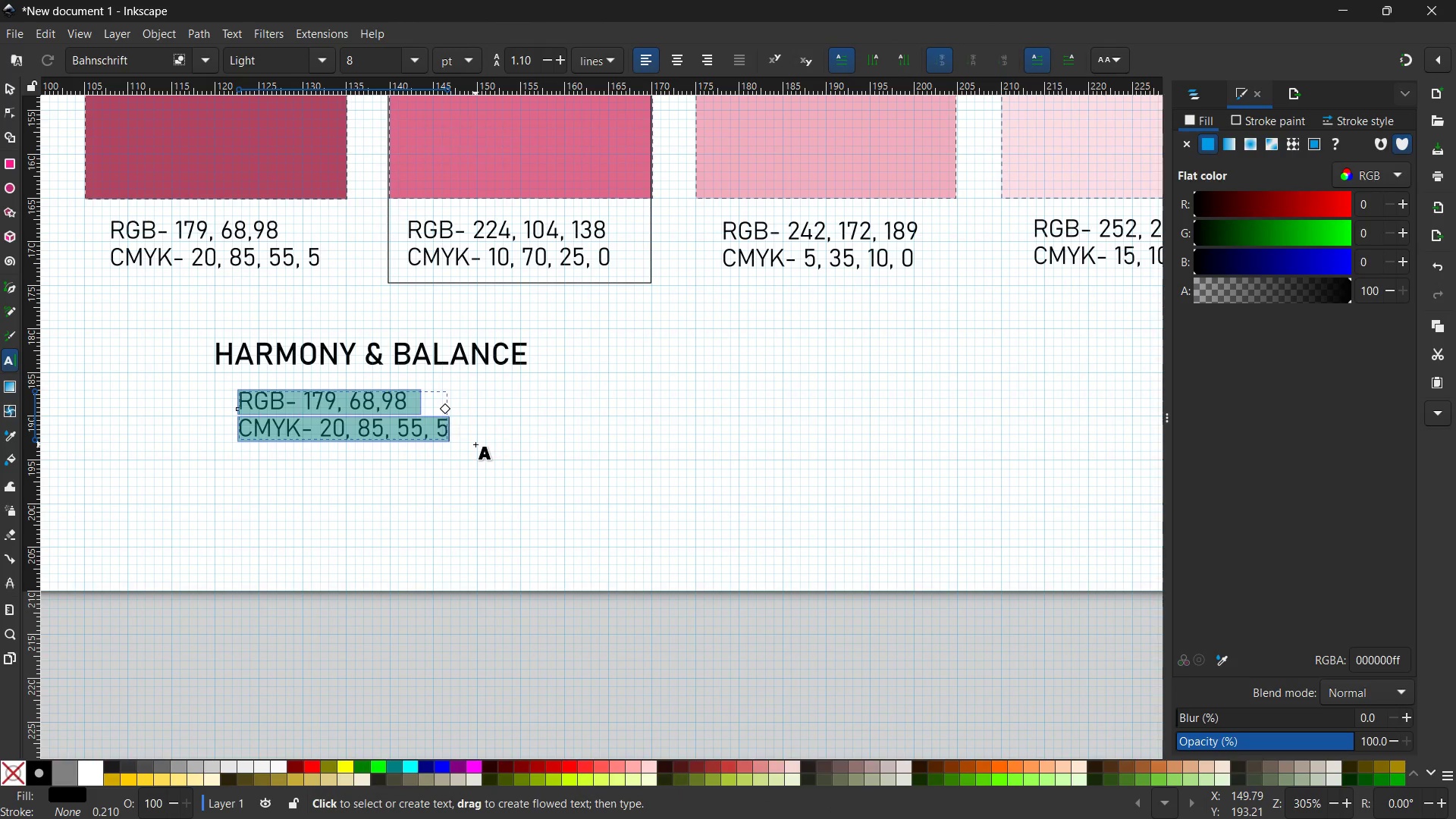 
type(The palette balances cool clinical blues and architectural neutrals )
 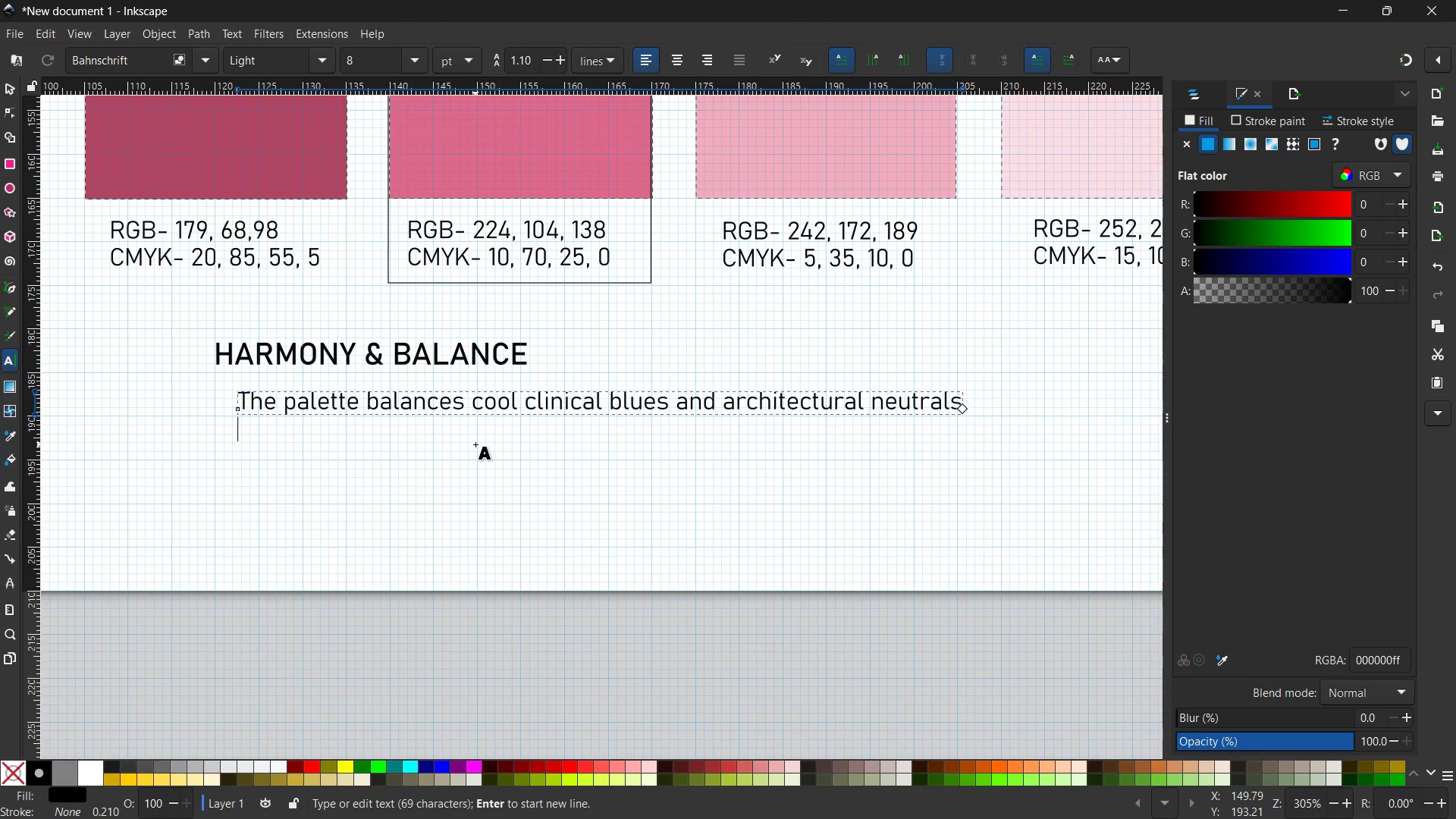 
key(Shift+Enter)
 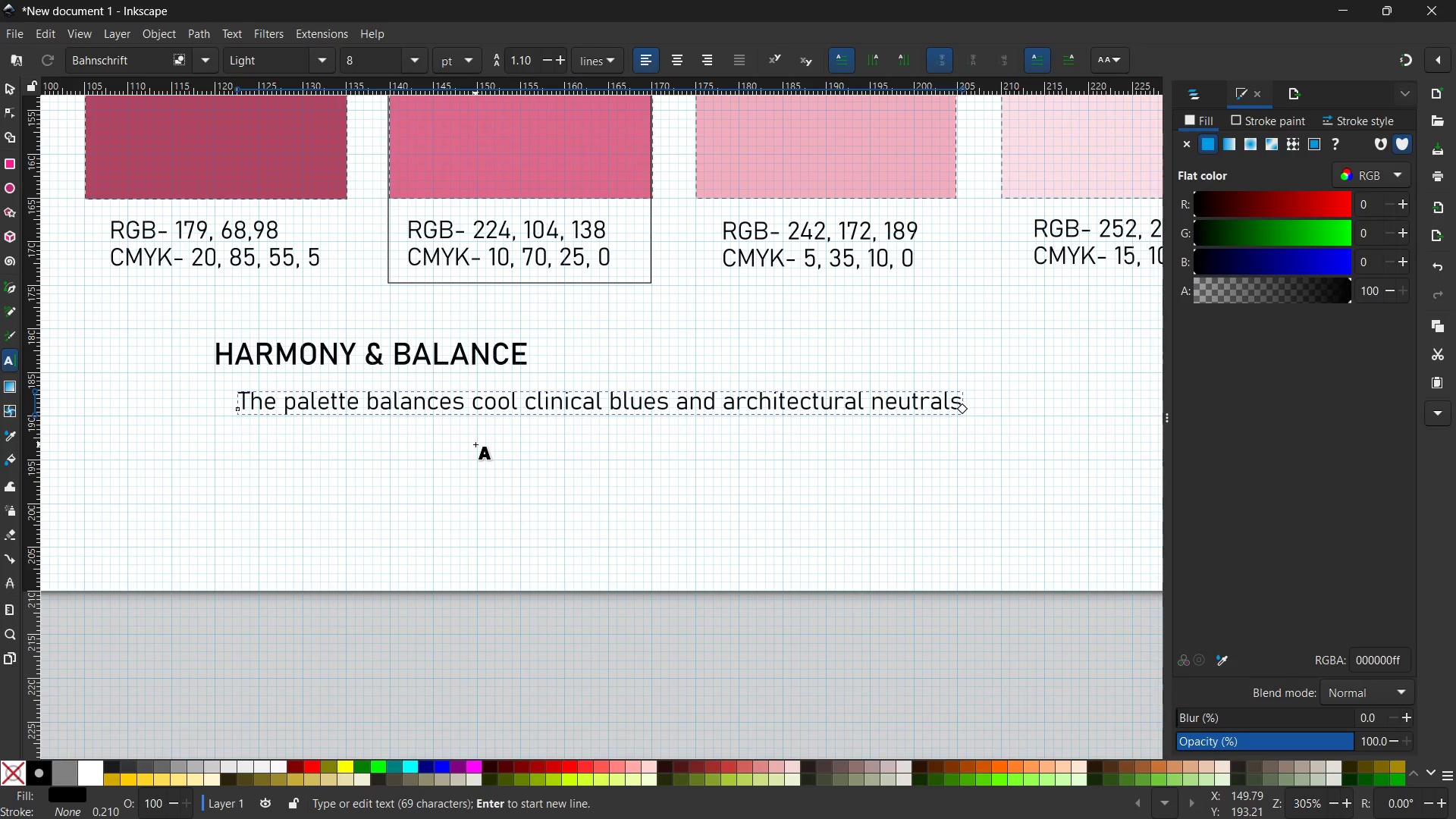 
type(with a warm human accent-ideal for mr)
key(Backspace)
type(edc)
key(Backspace)
type(ical )
 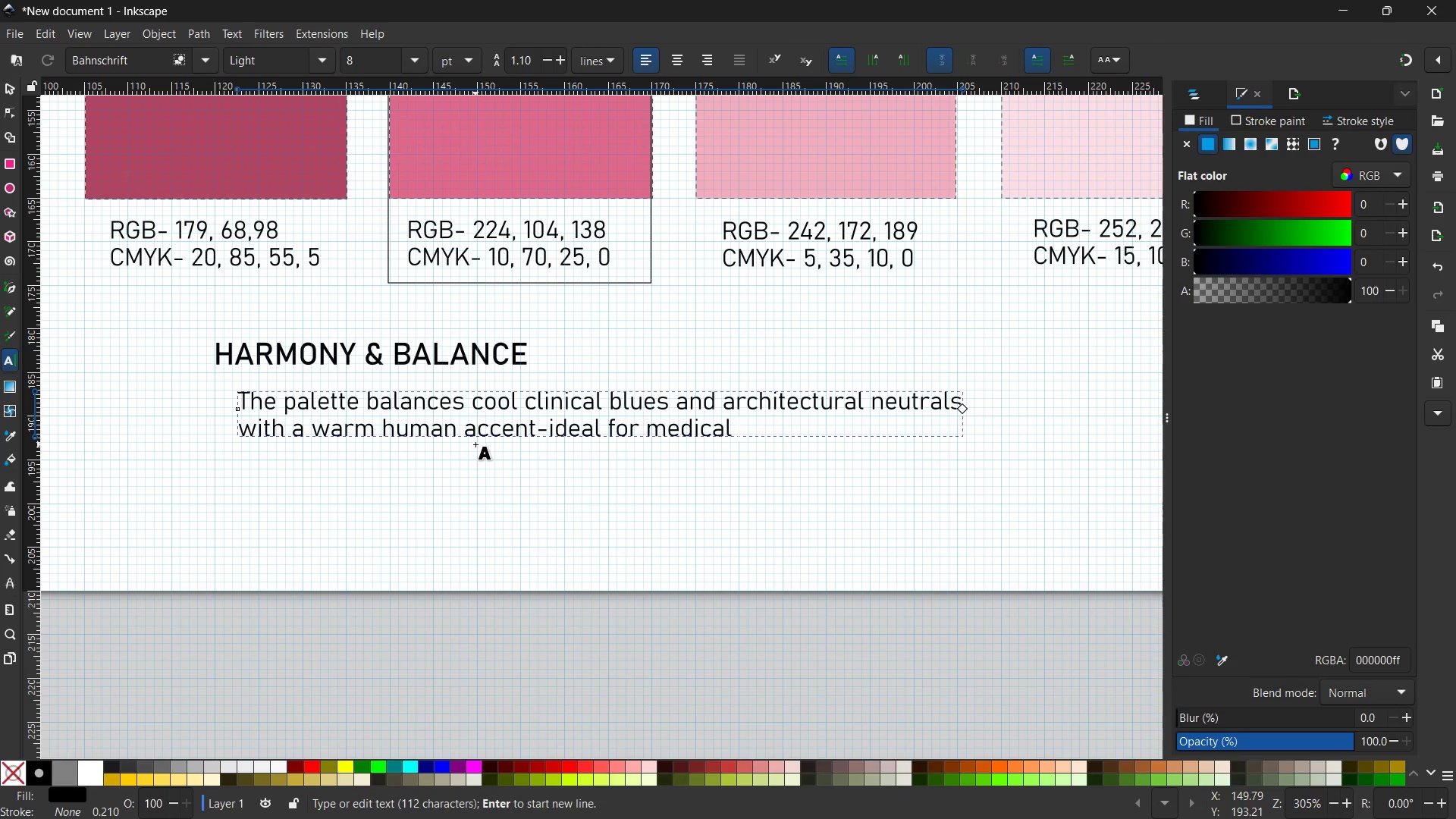 
wait(6.11)
 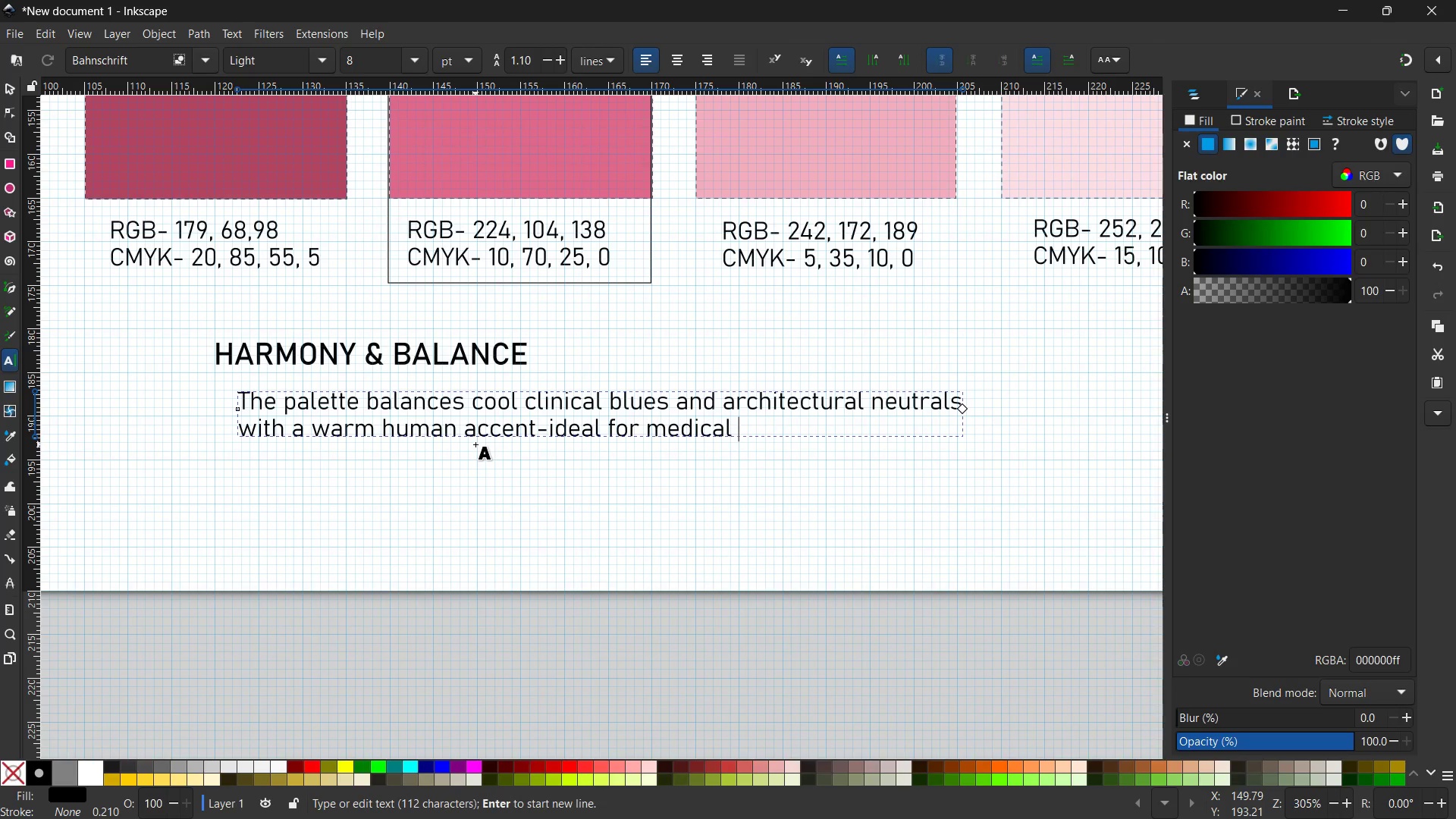 
type(brand d)
key(Backspace)
type(focused)
 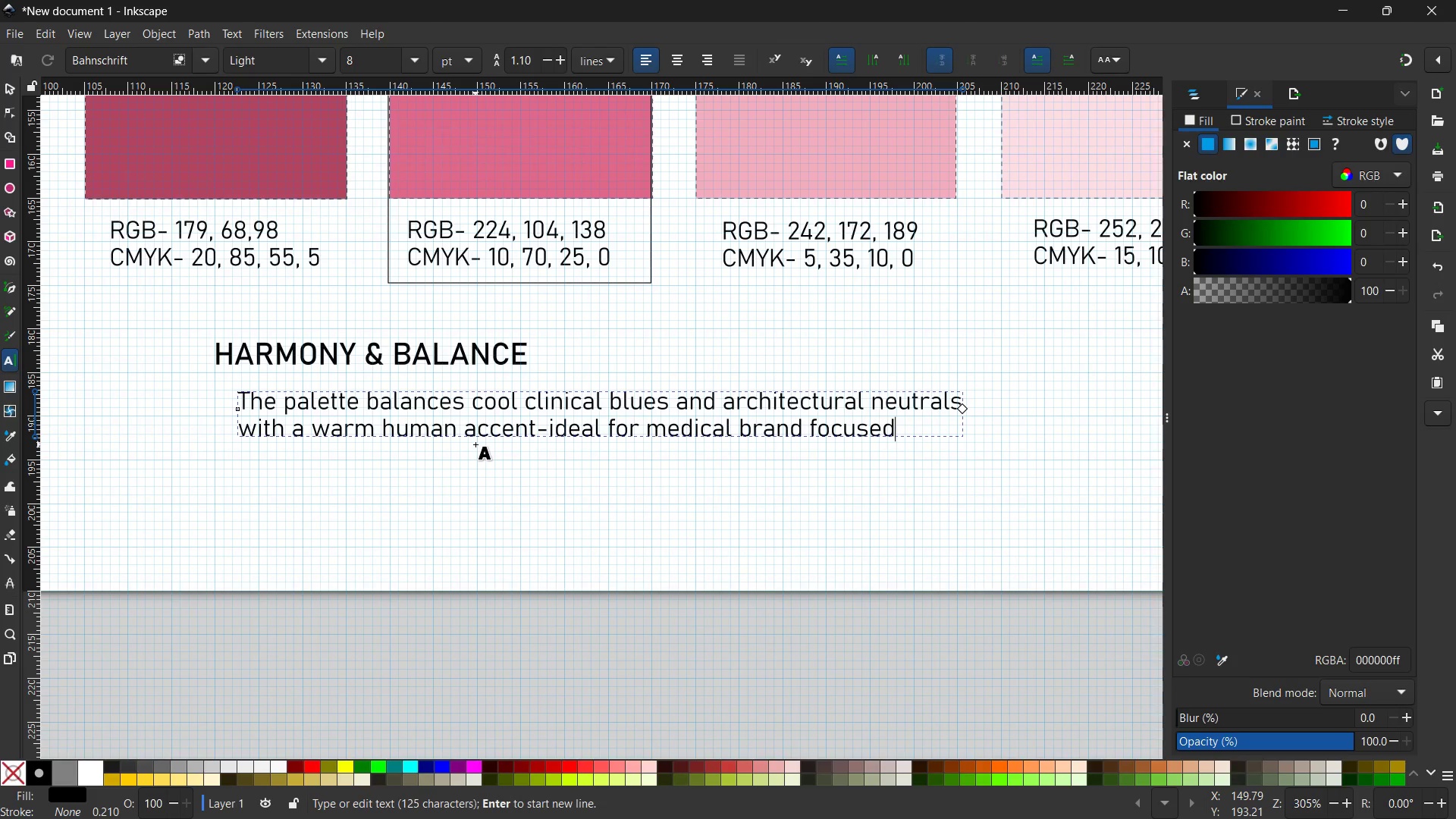 
type( on )
 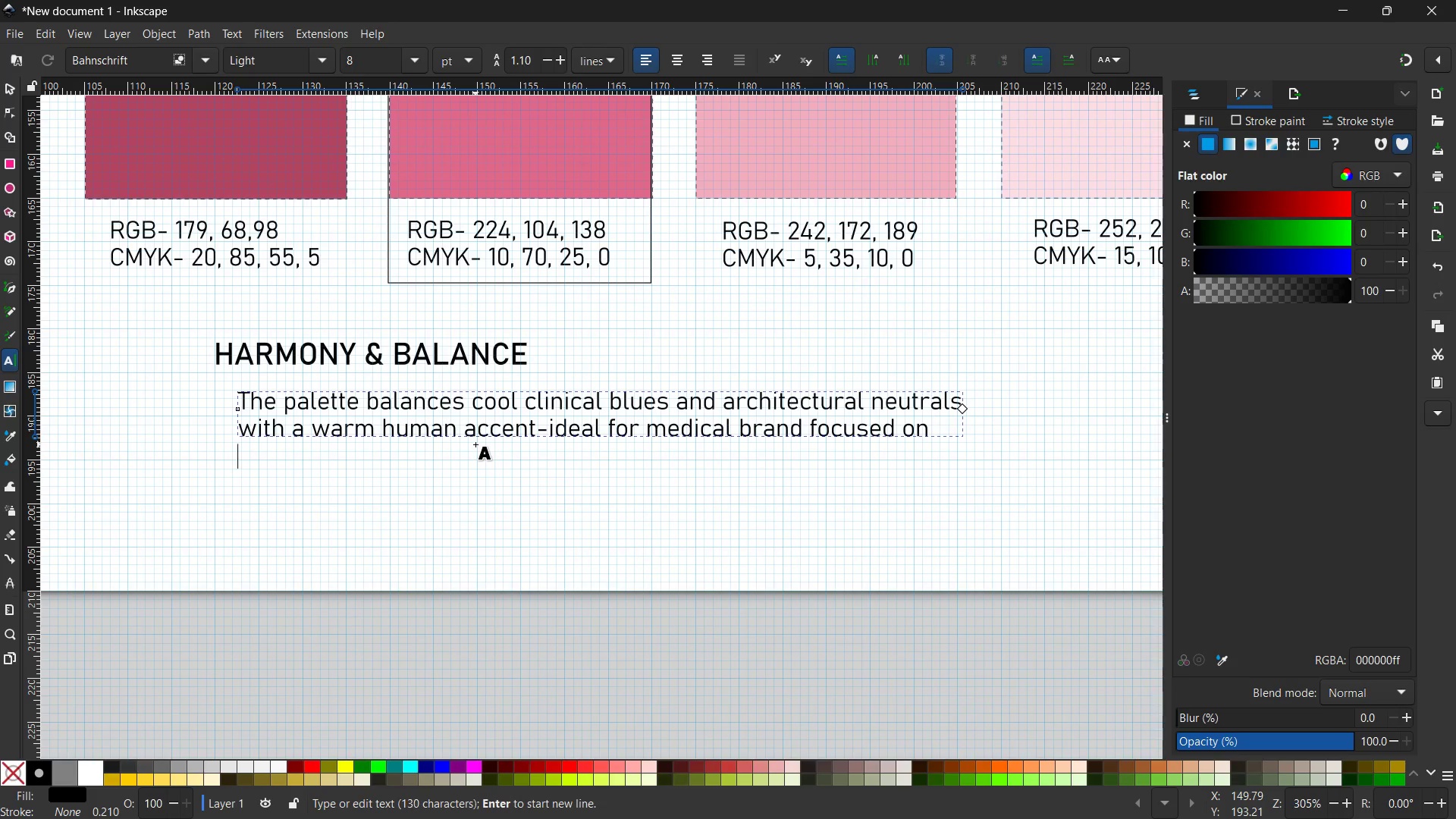 
key(Shift+Enter)
 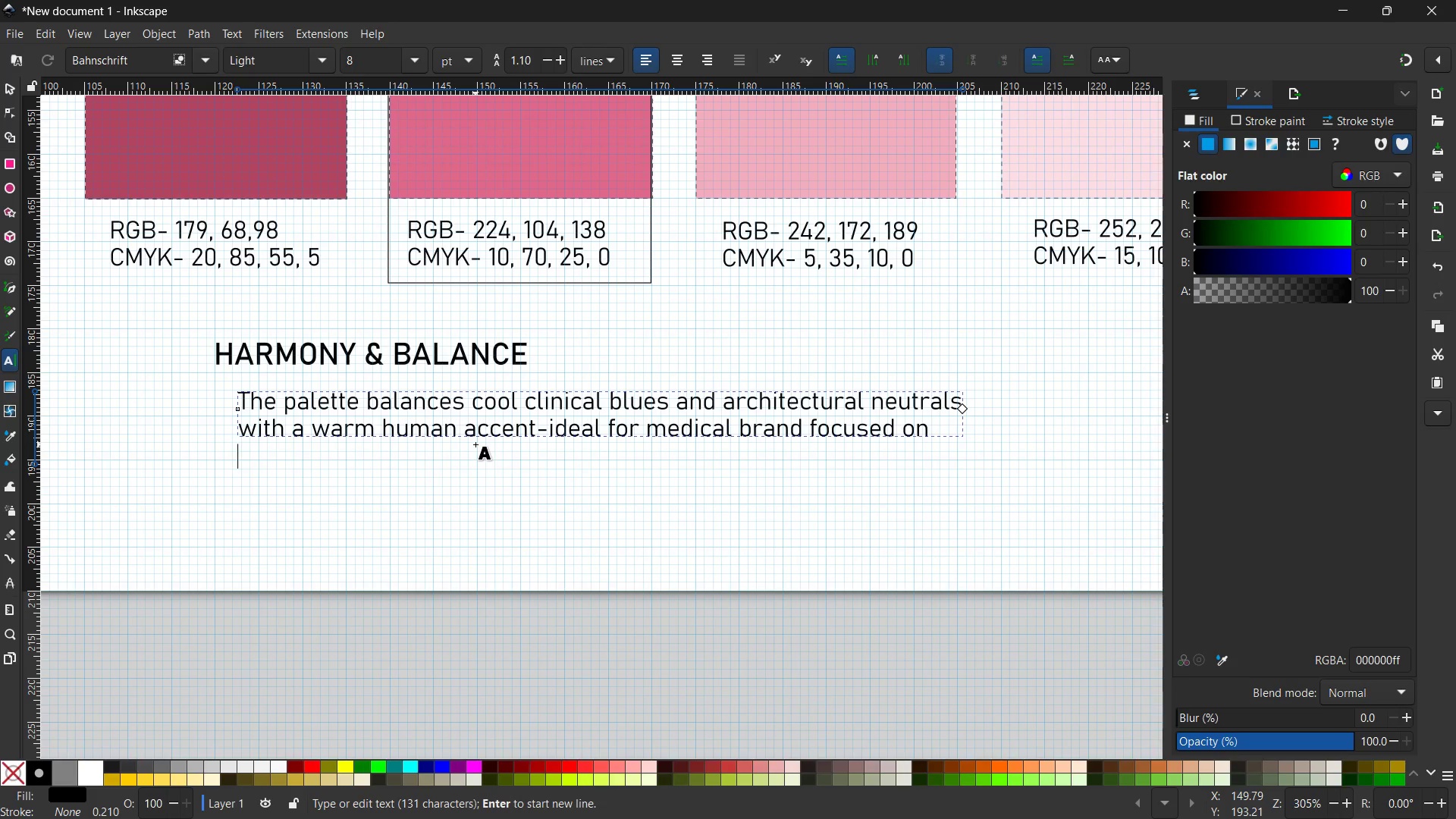 
type(respairatory hea;)
key(Backspace)
type(lth and high-altitude liing)
key(Backspace)
key(Backspace)
key(Backspace)
type(ving.)
 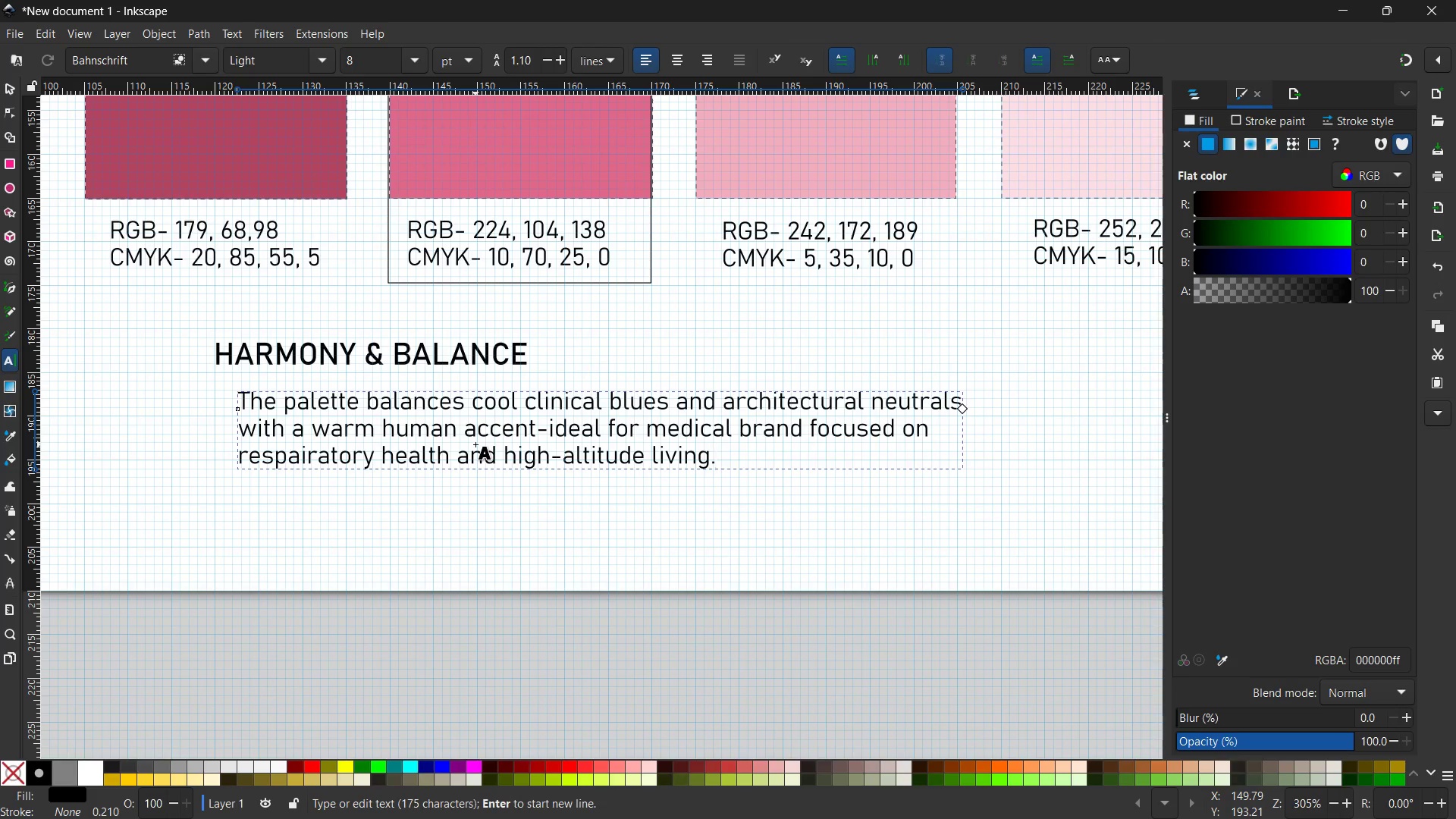 
wait(9.11)
 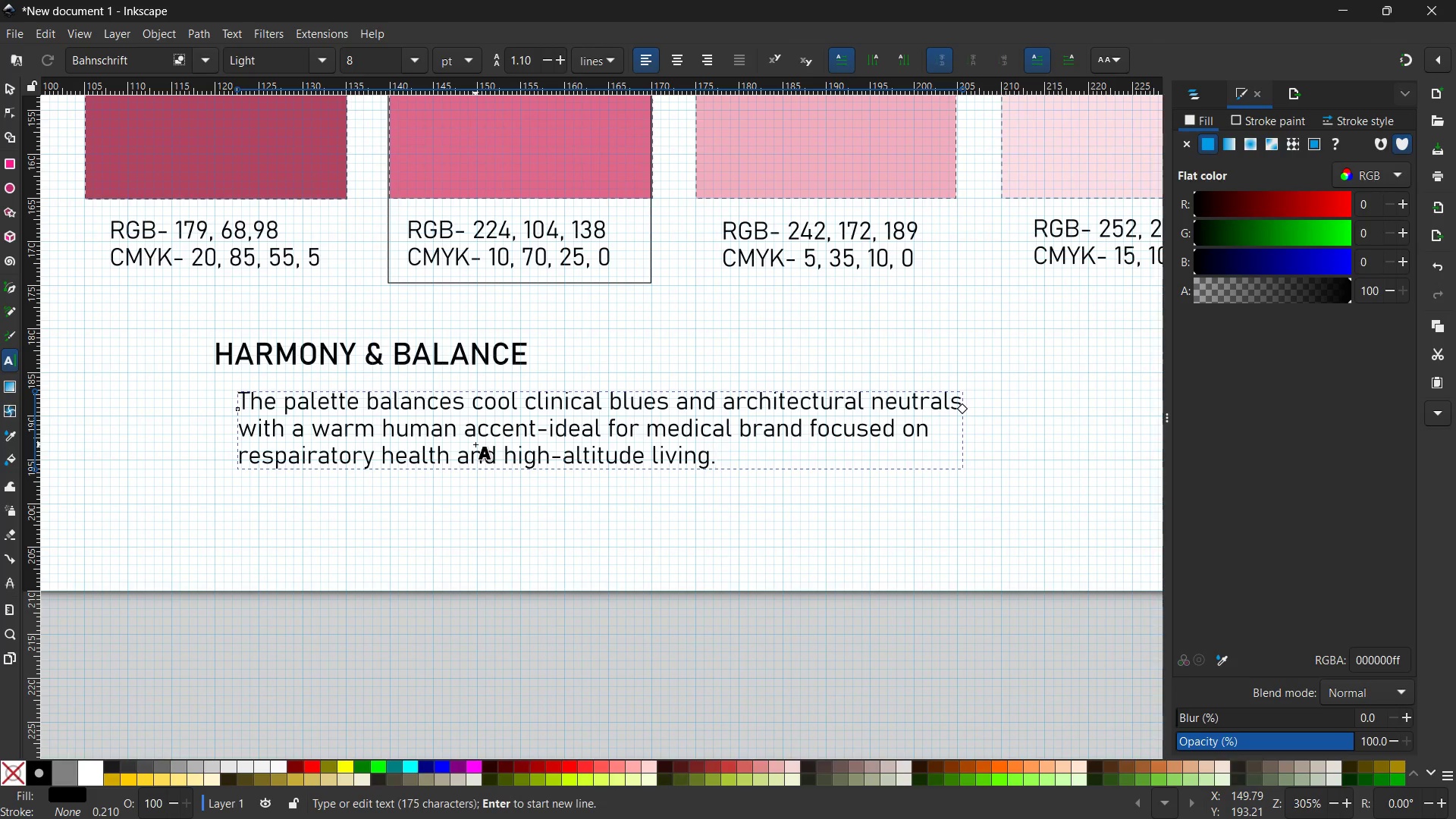 
double_click([11, 92])
 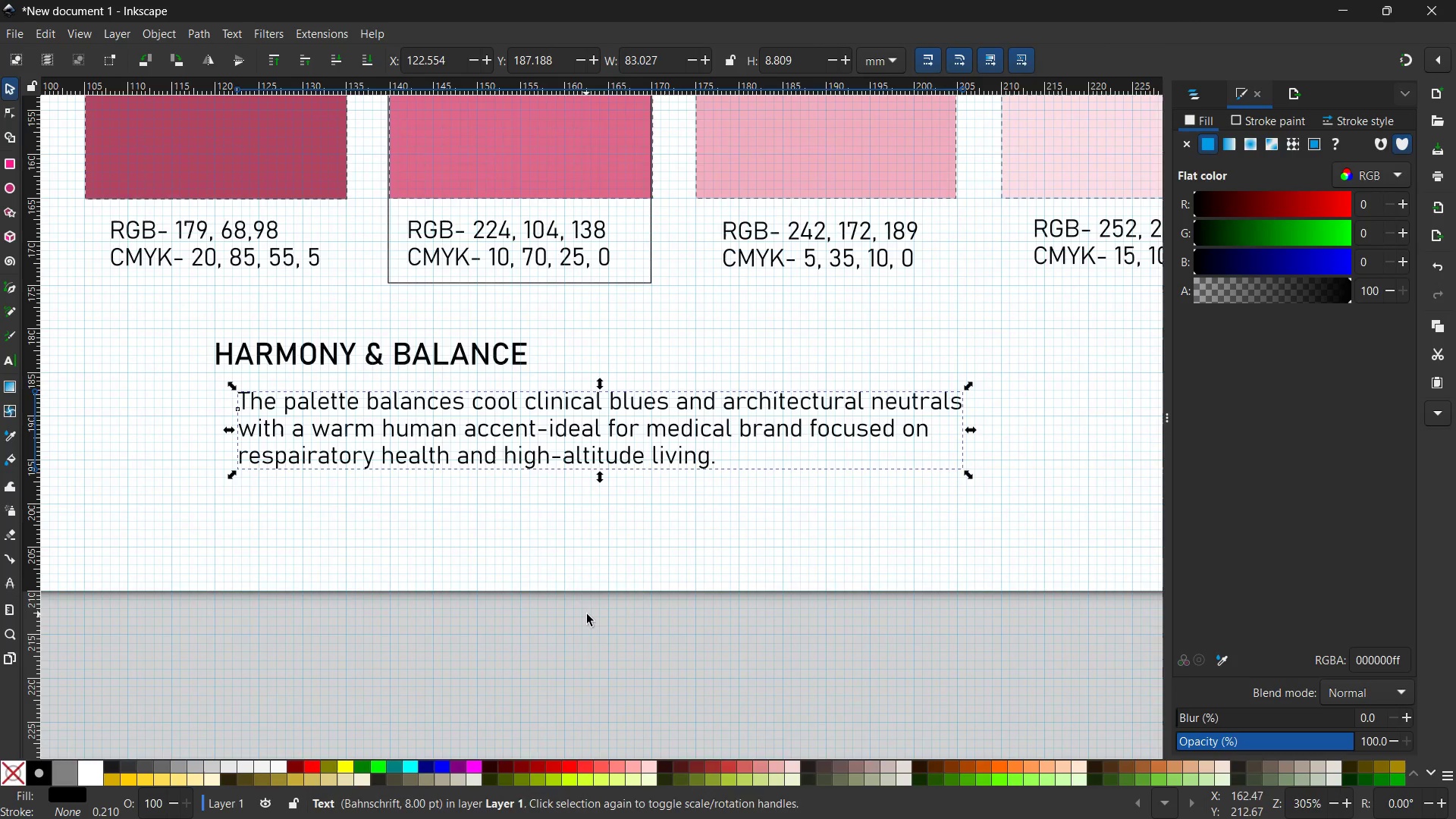 
hold_key(key=ControlLeft, duration=1.08)
scroll: coordinate [588, 577], scroll_direction: down, amount: 2.0
 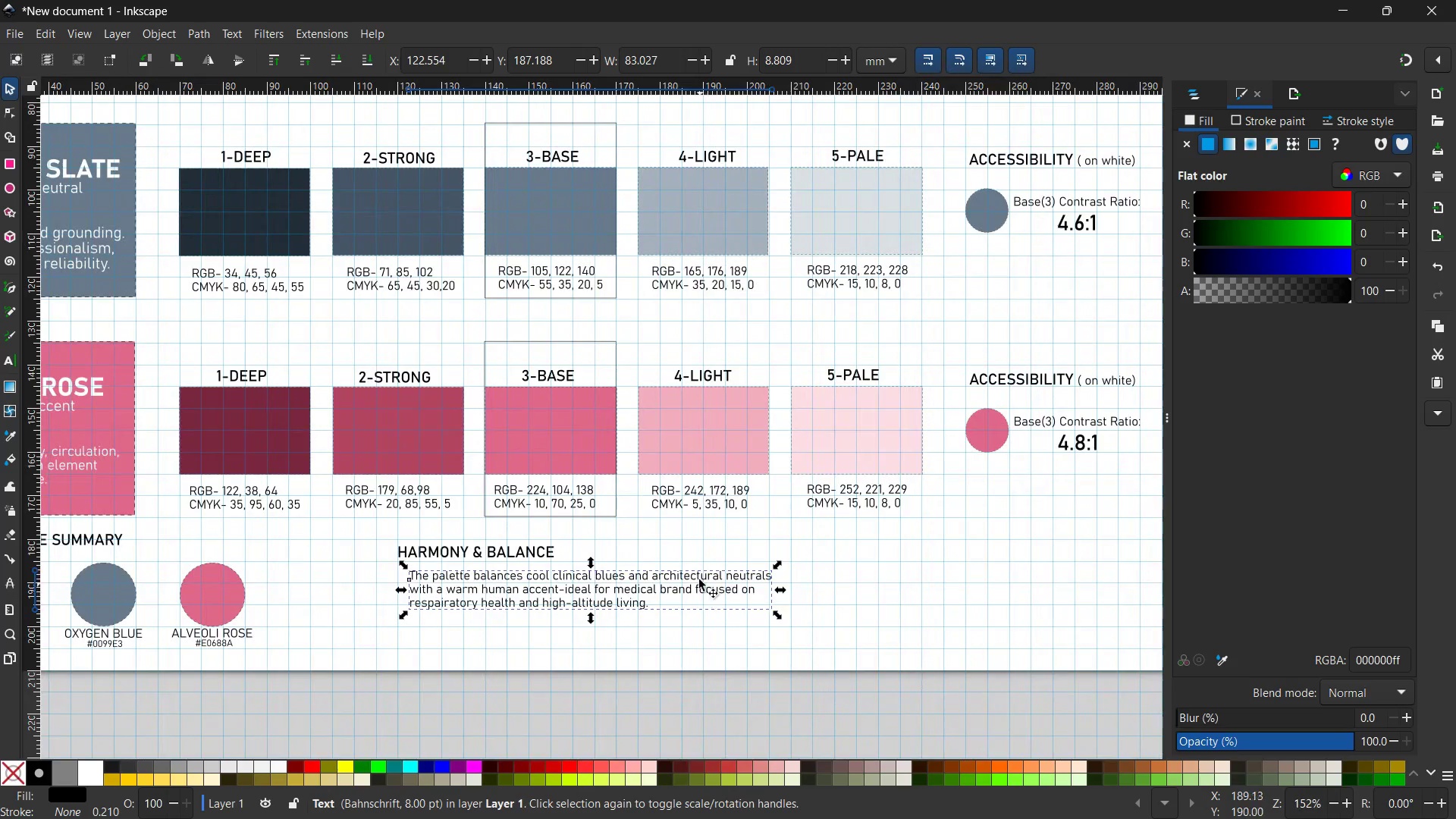 
scroll: coordinate [698, 579], scroll_direction: none, amount: 0.0
 